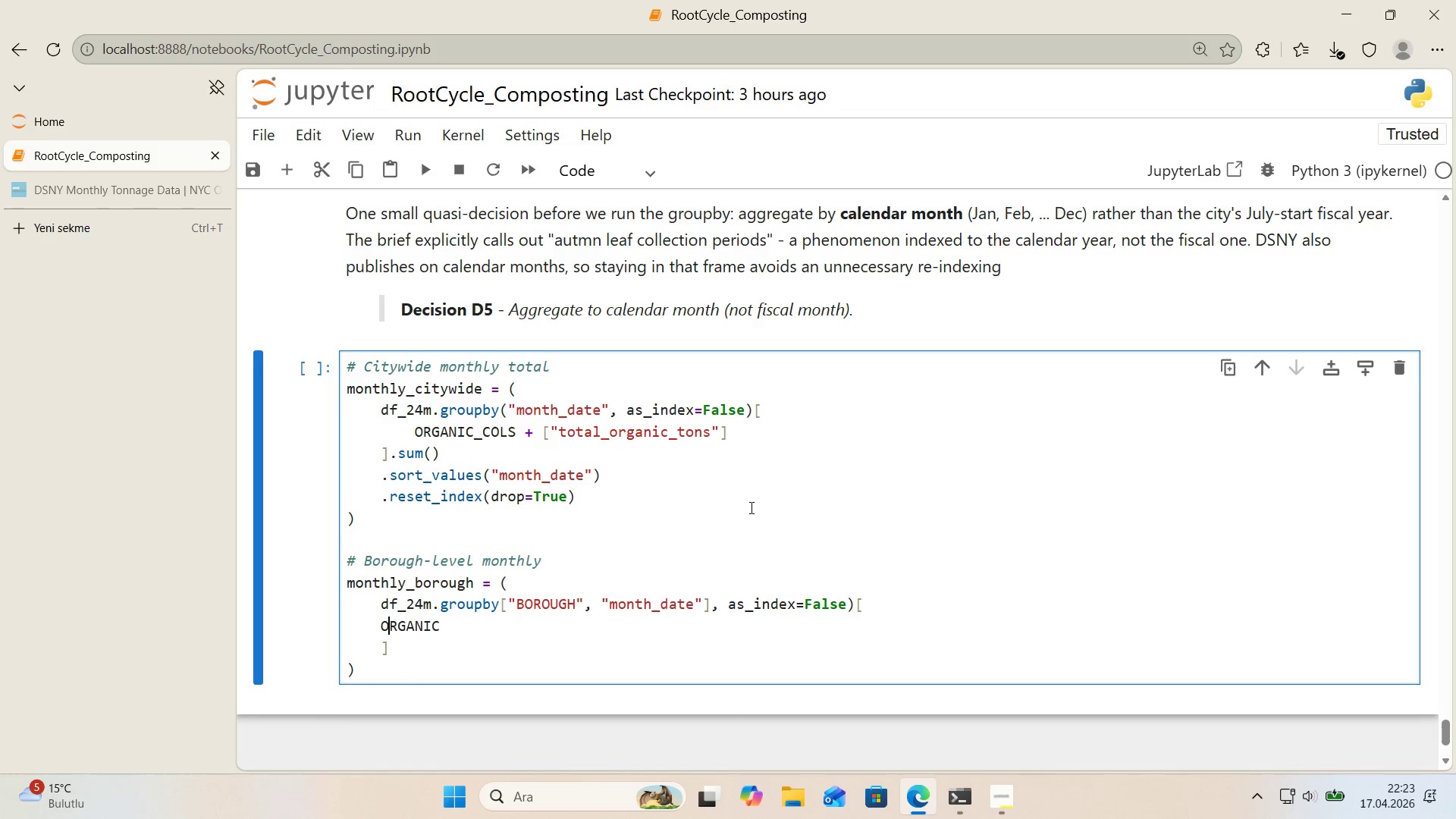 
key(ArrowLeft)
 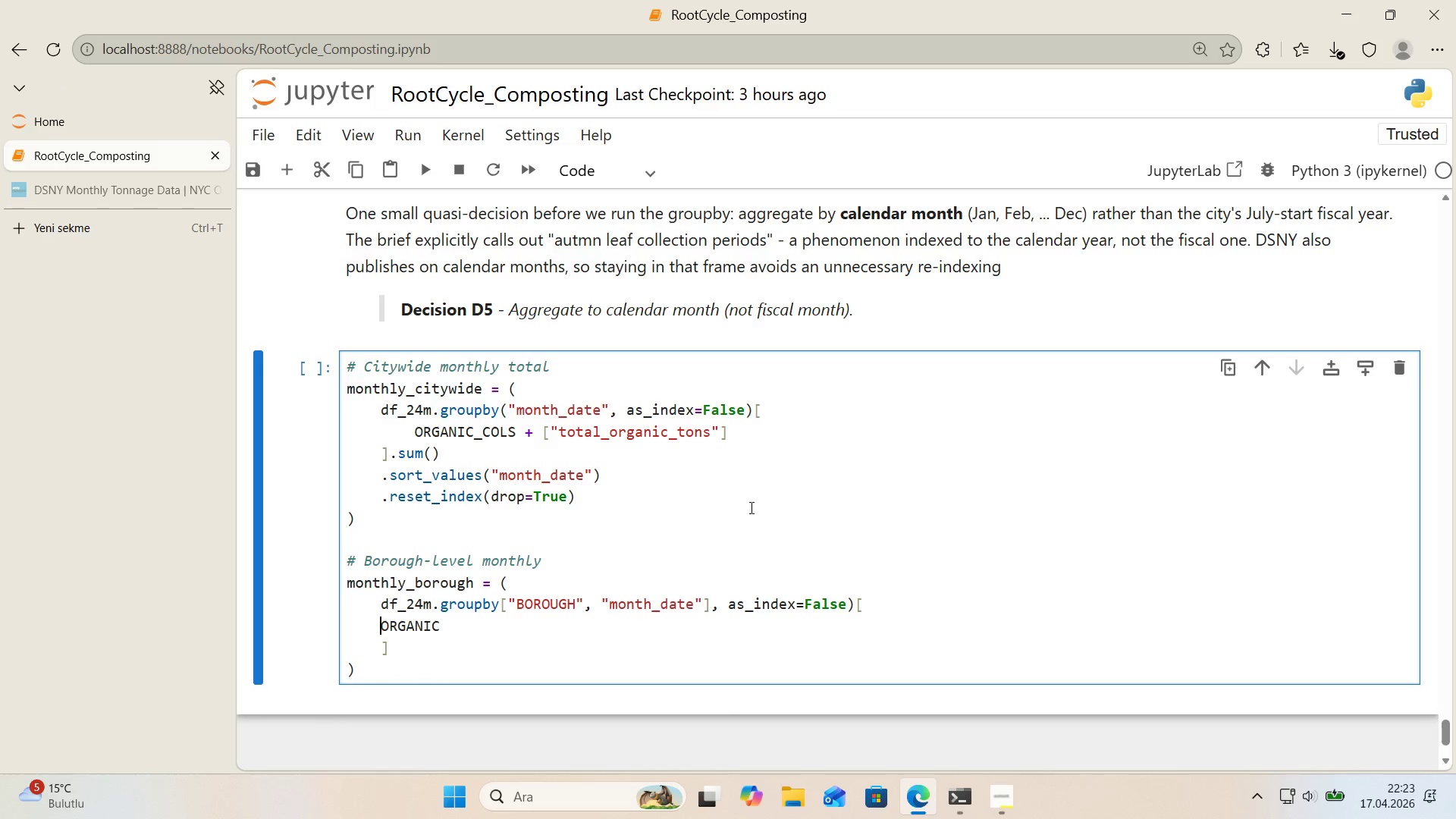 
key(Tab)
type(_COLS + )
 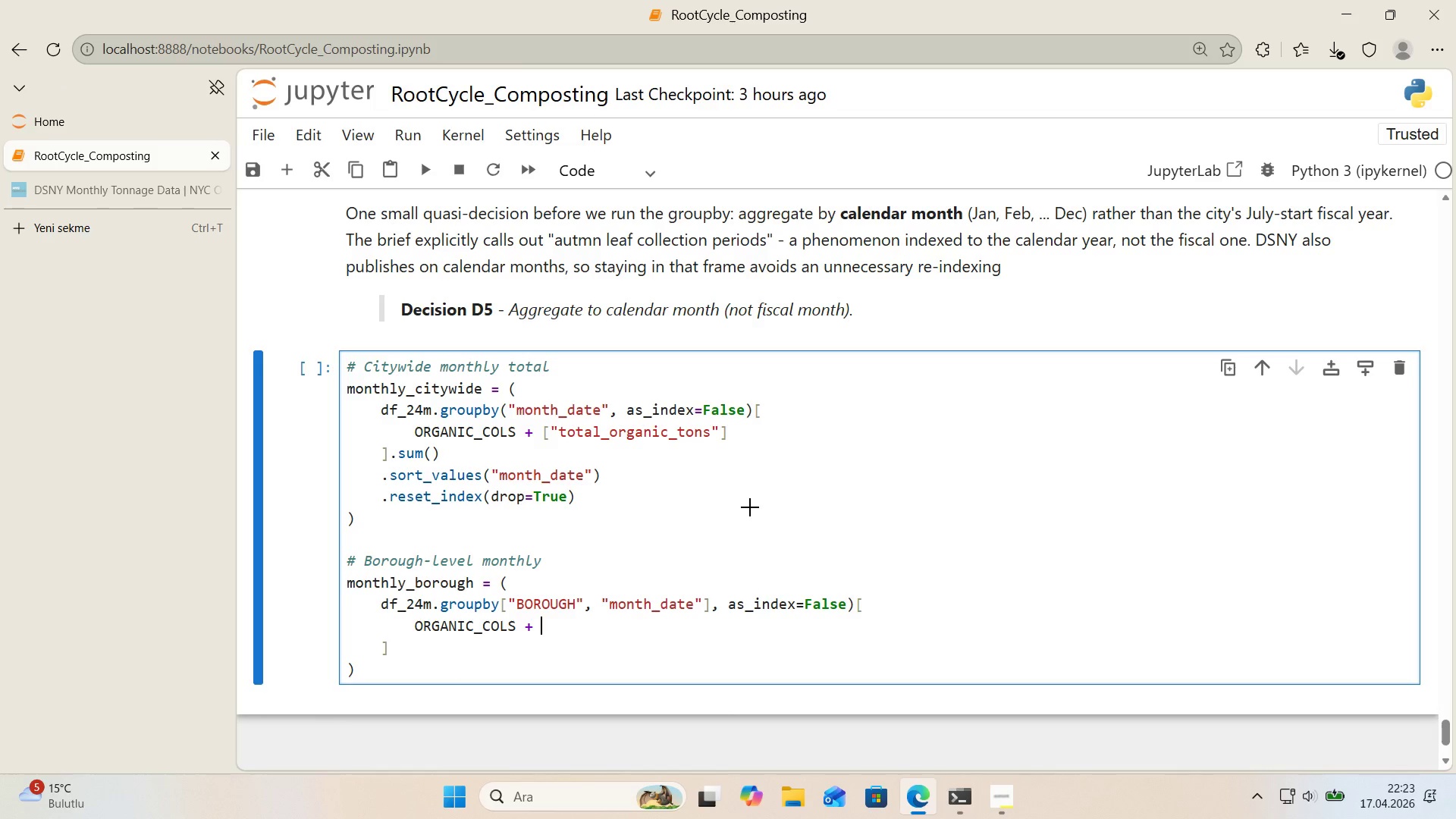 
hold_key(key=ArrowRight, duration=0.66)
 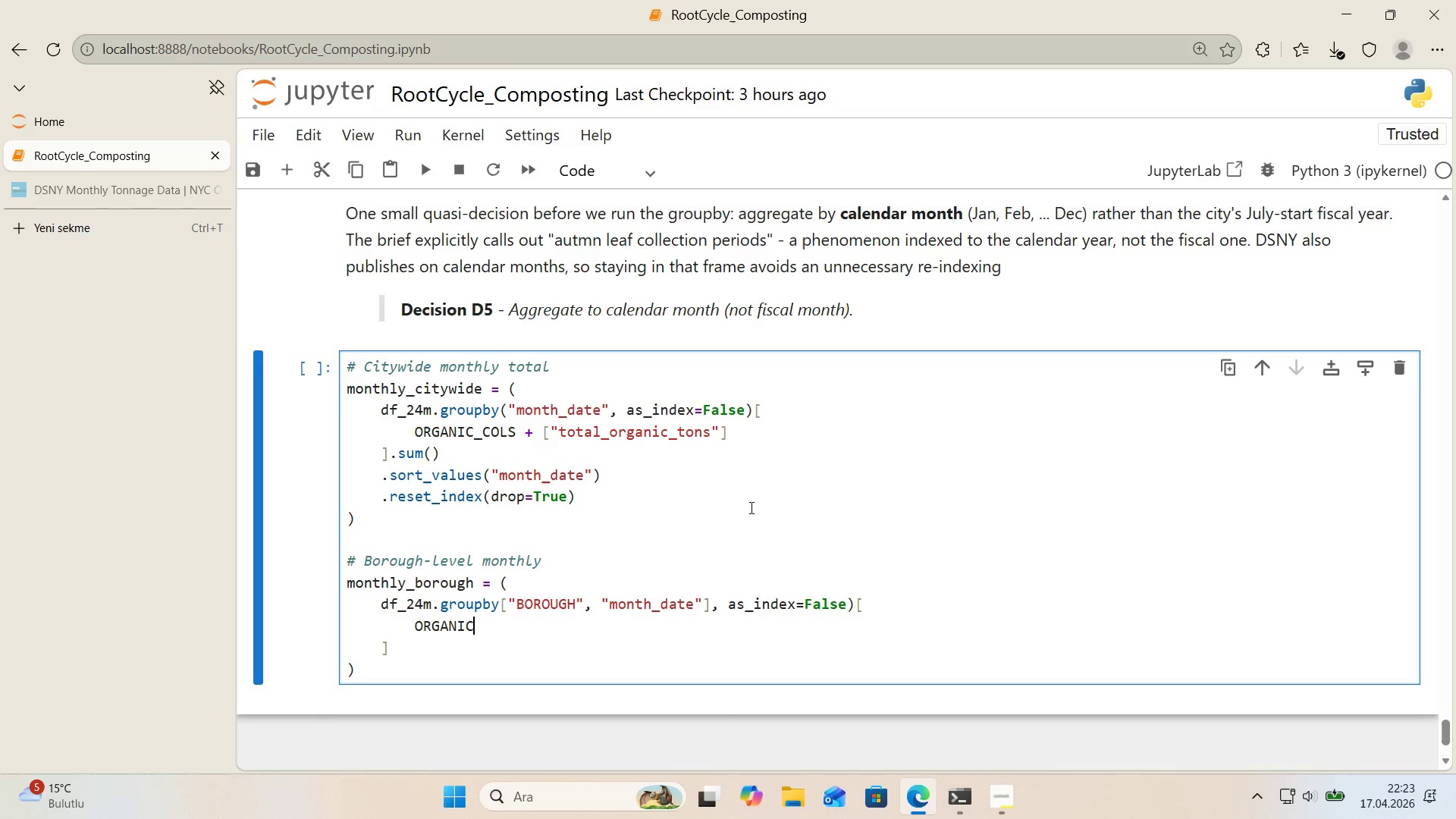 
hold_key(key=ArrowRight, duration=11.47)
 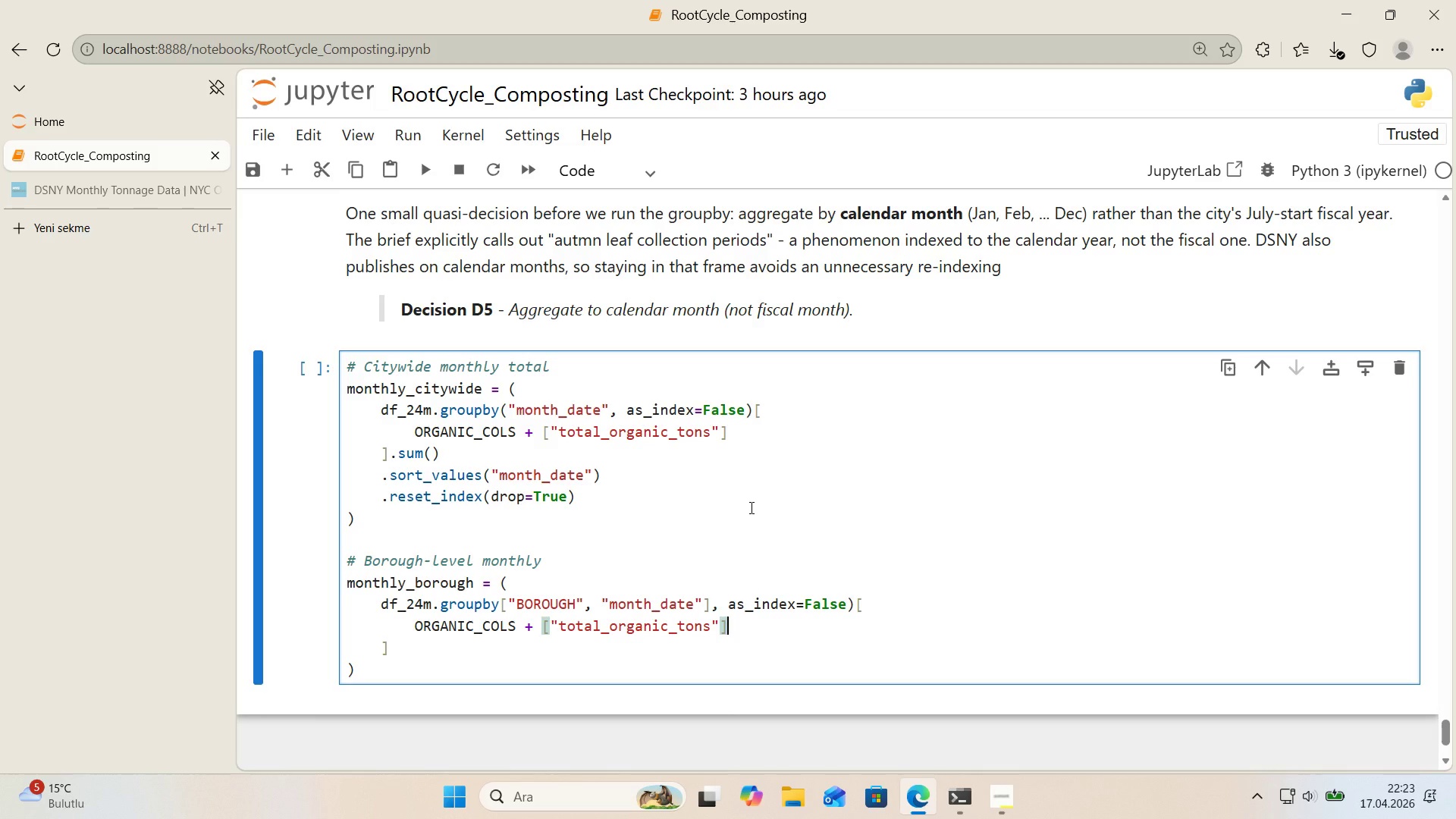 
key(Alt+Control+8)
 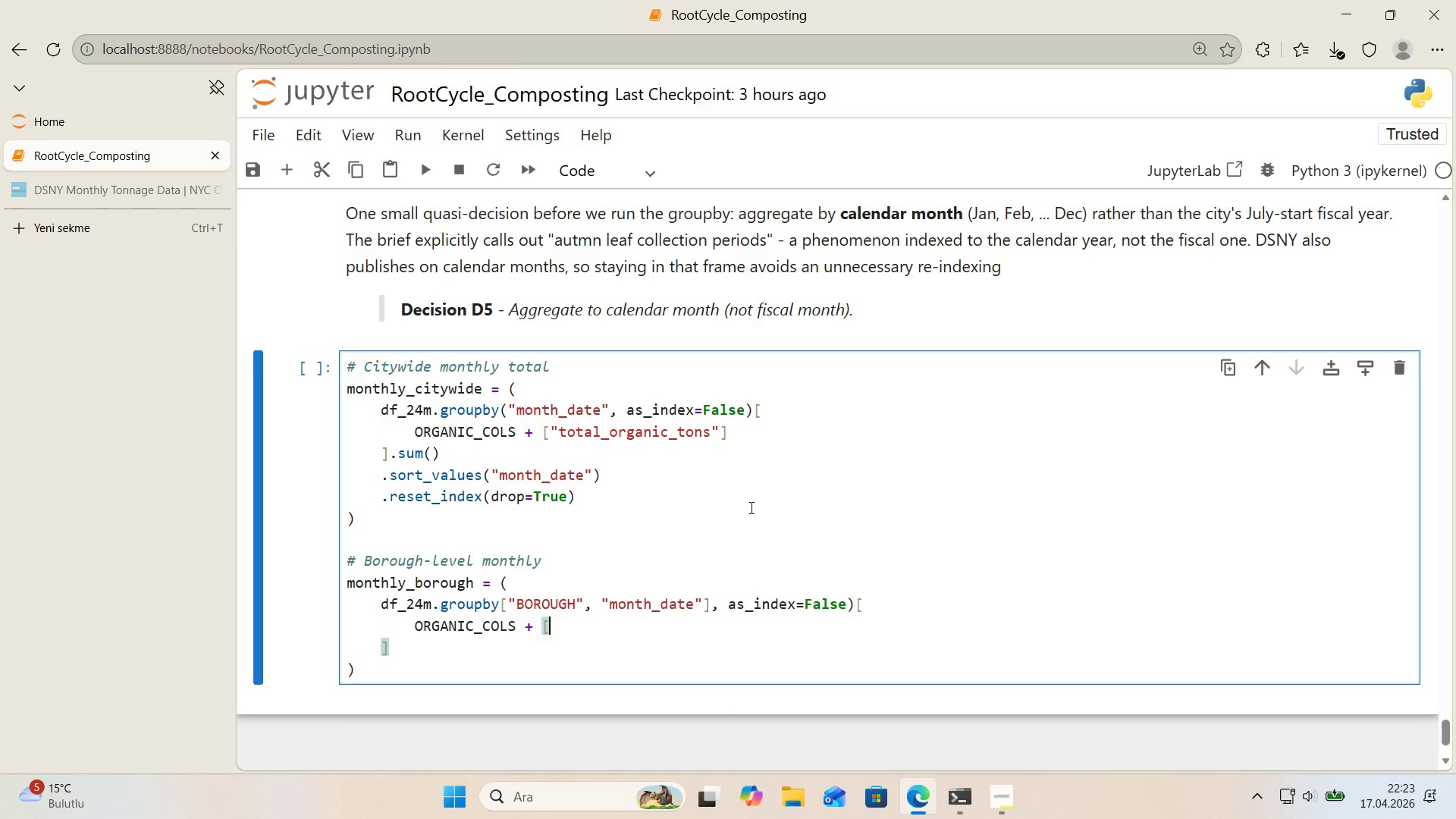 
key(Alt+Control+9)
 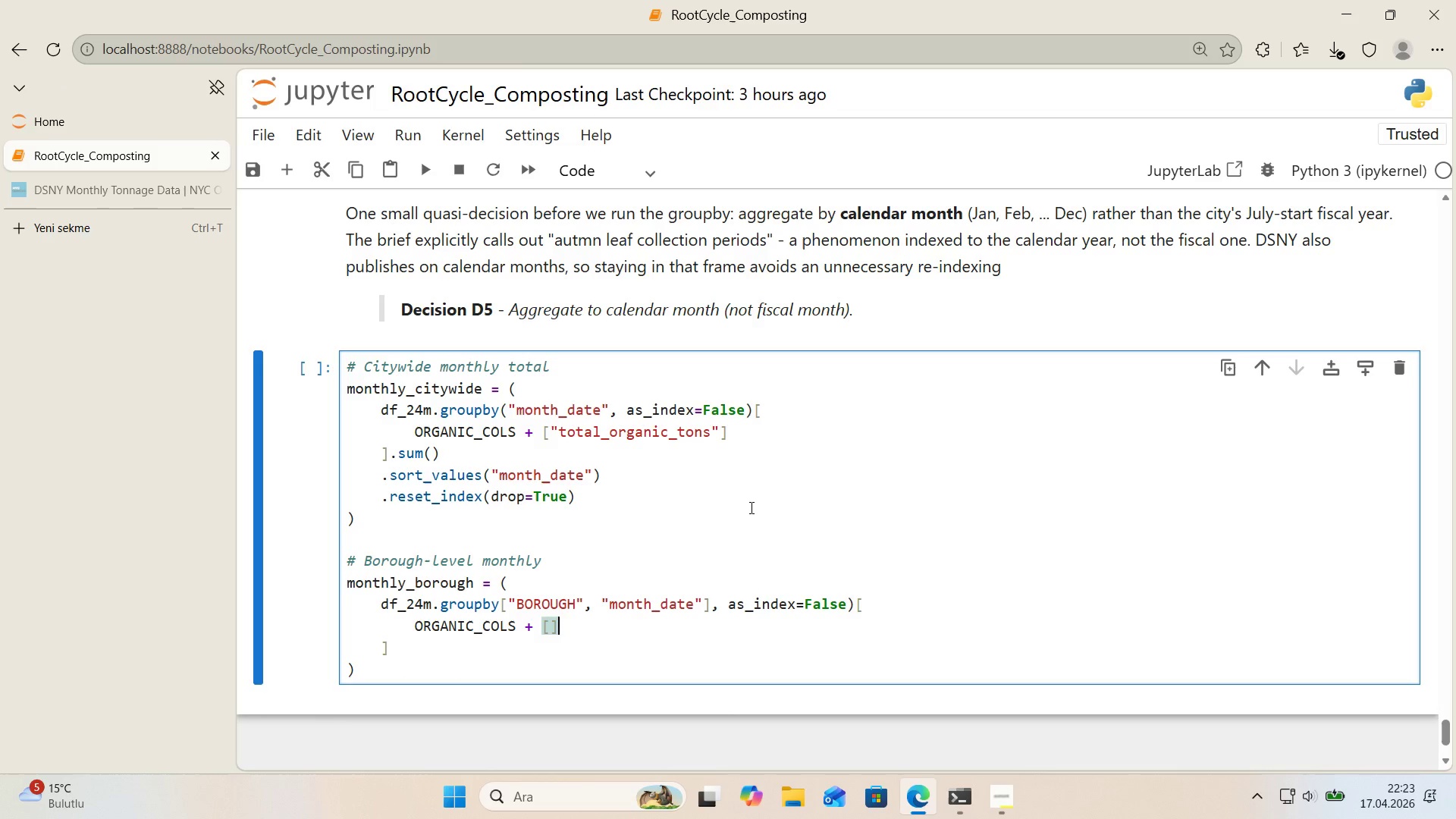 
key(ArrowLeft)
 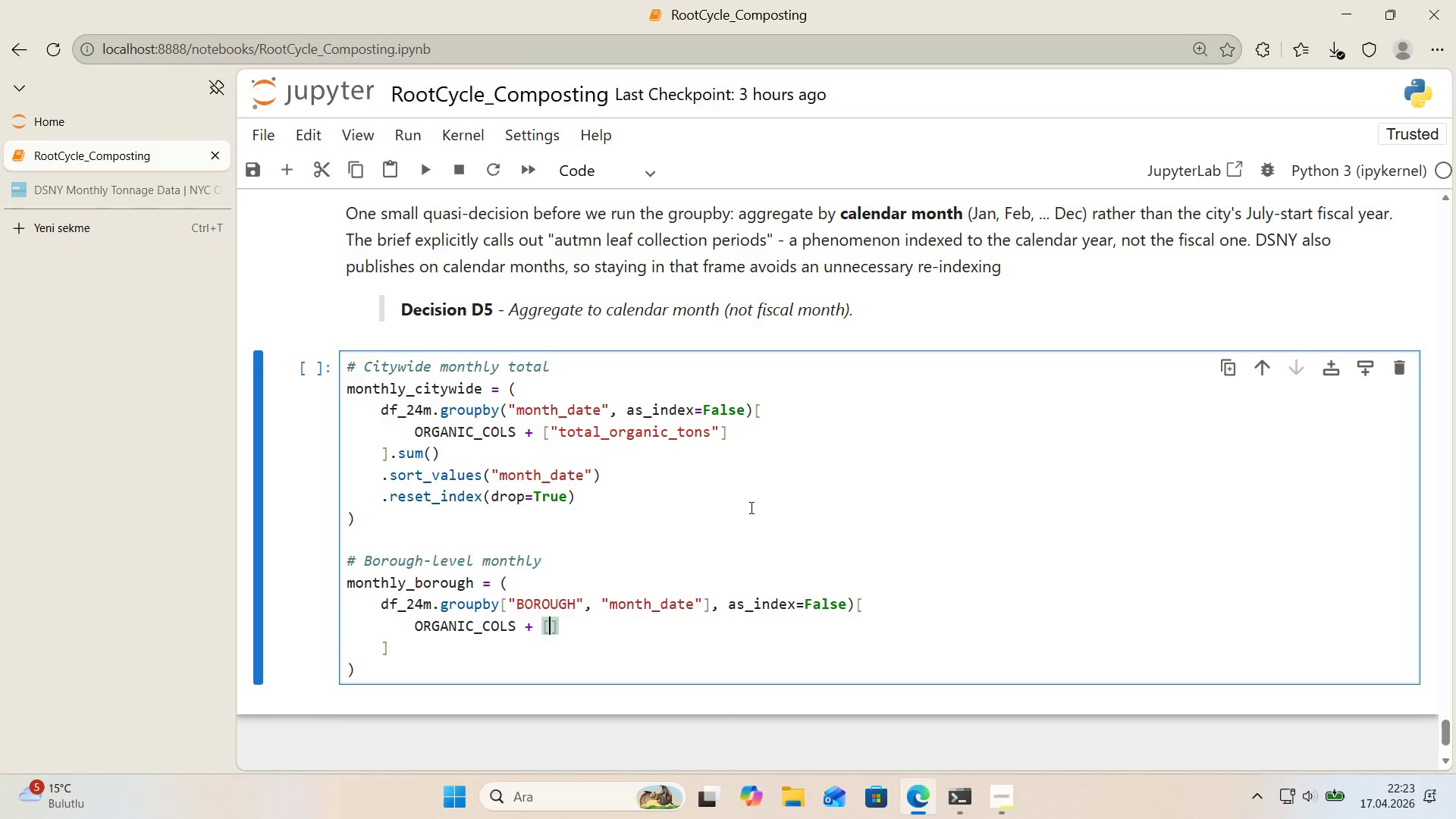 
key(Backquote)
 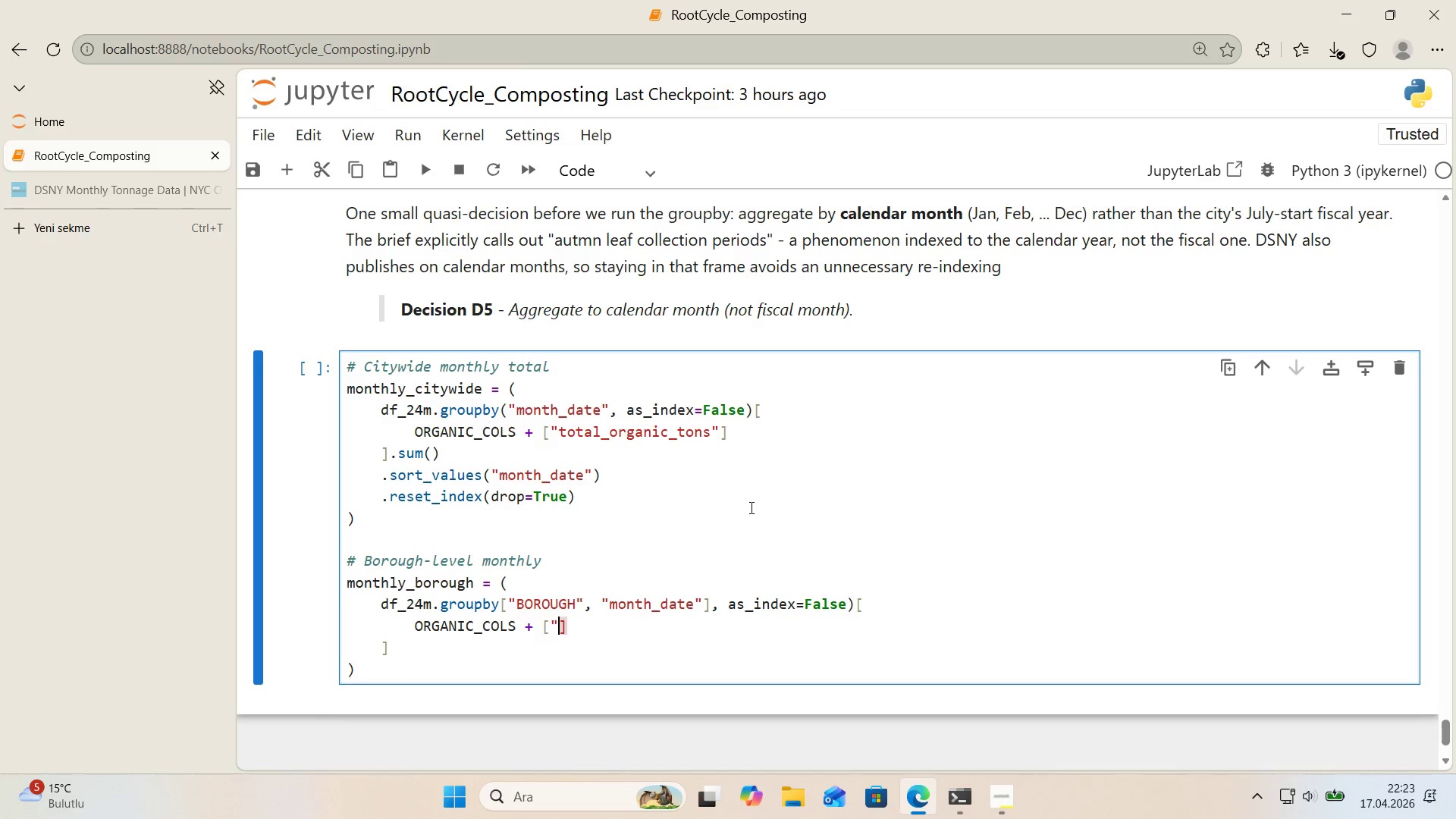 
key(Backquote)
 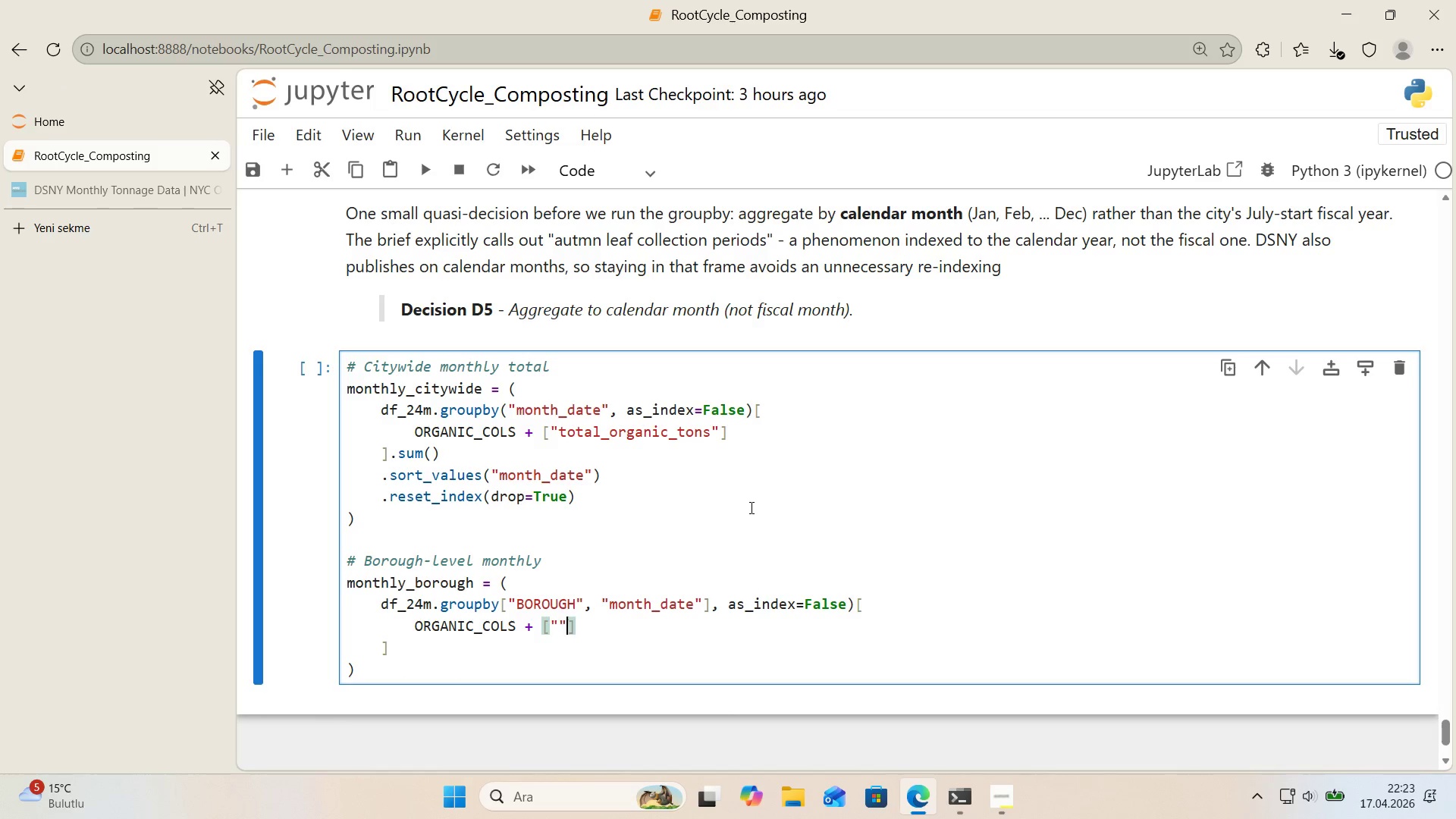 
key(ArrowLeft)
 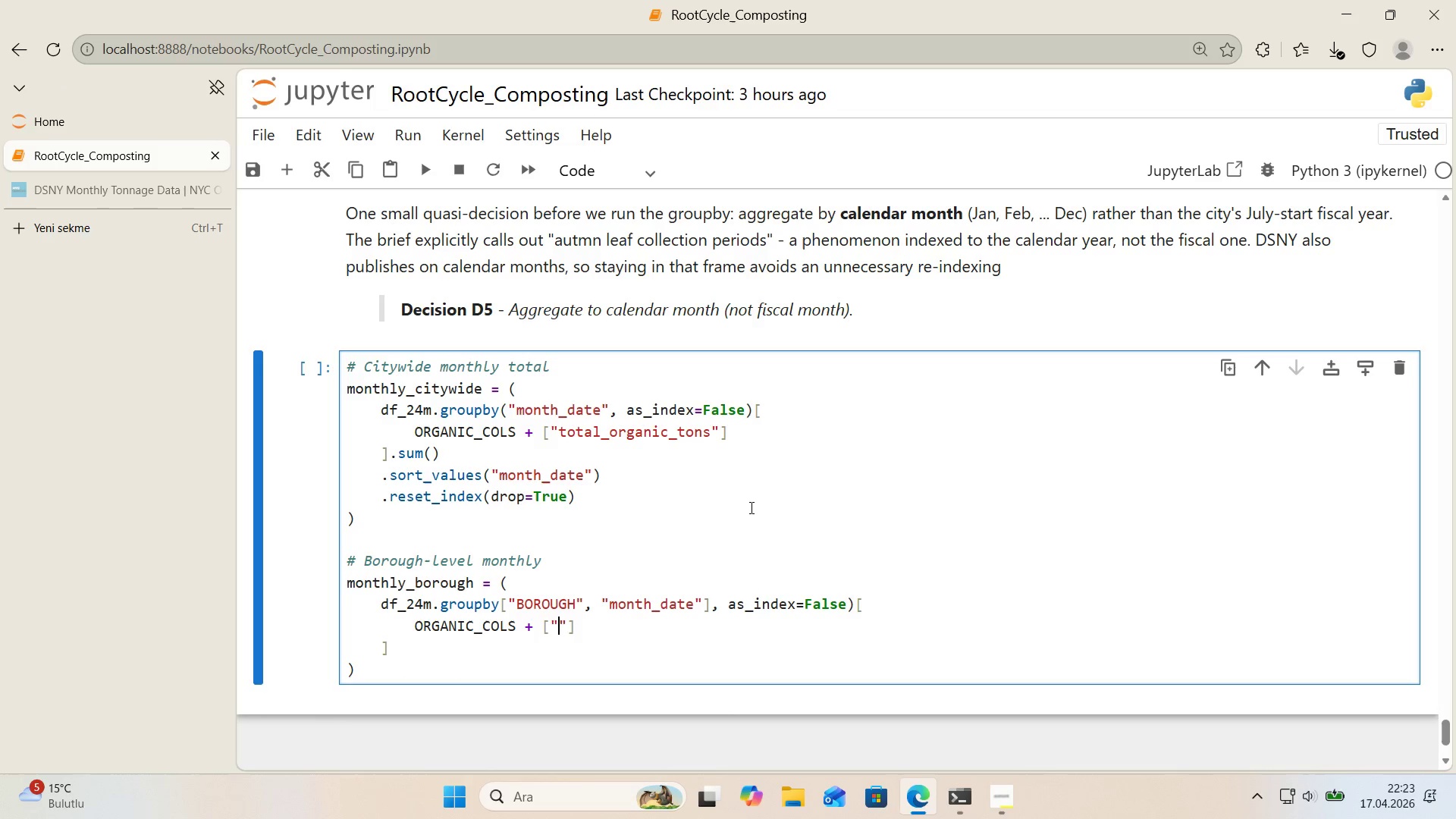 
type(total_organ'c_tons)
 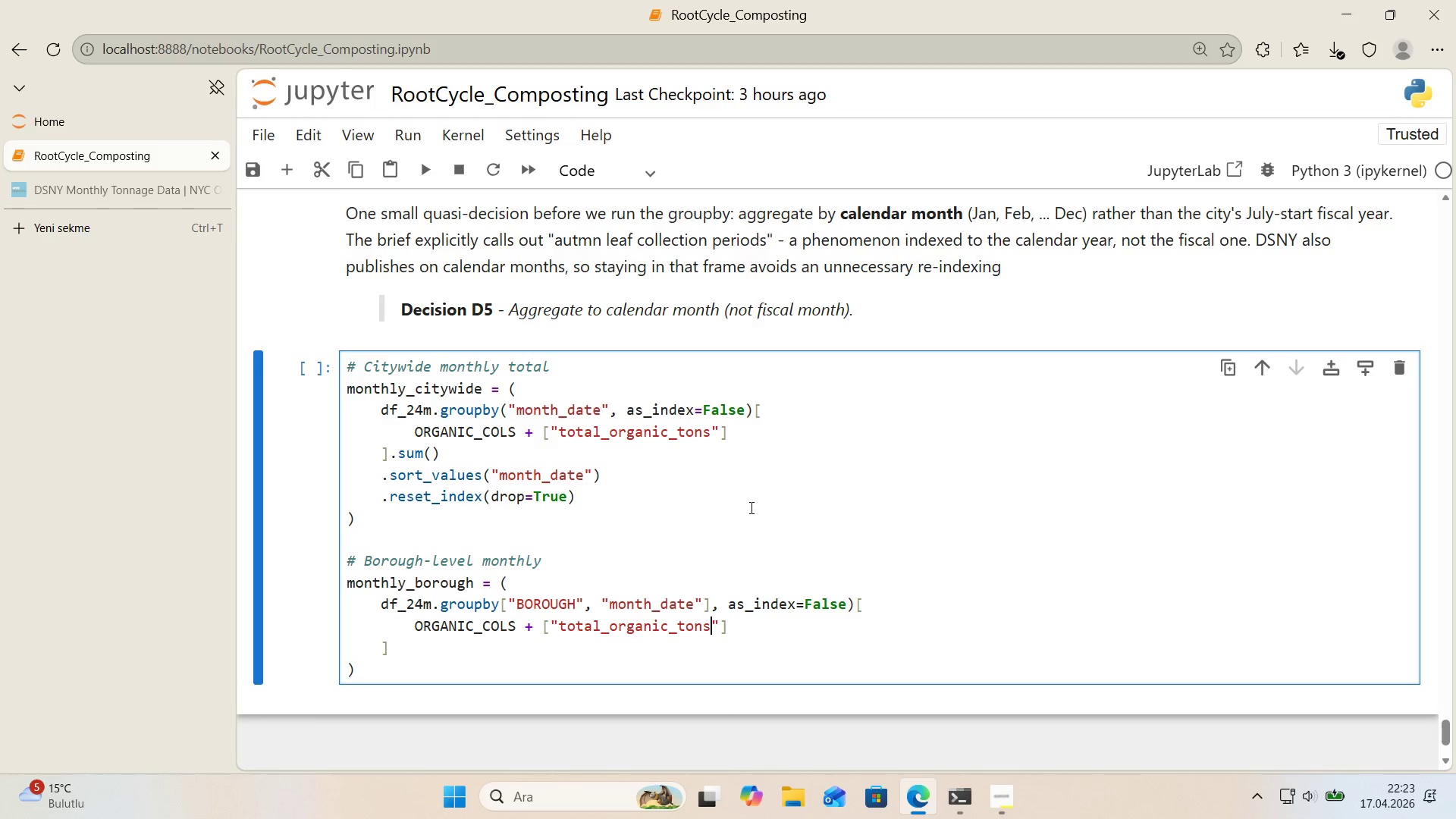 
key(ArrowRight)
 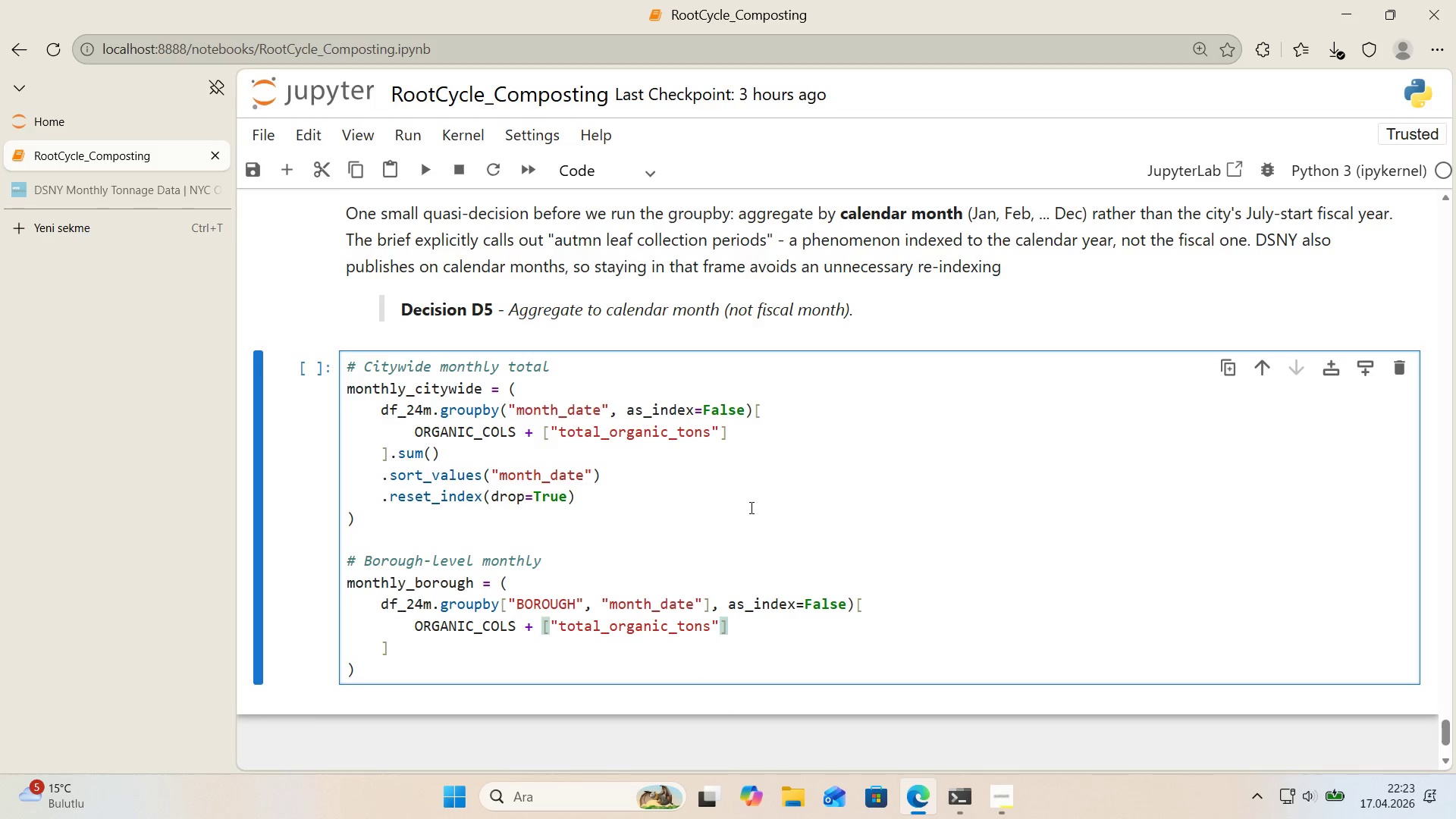 
key(ArrowDown)
 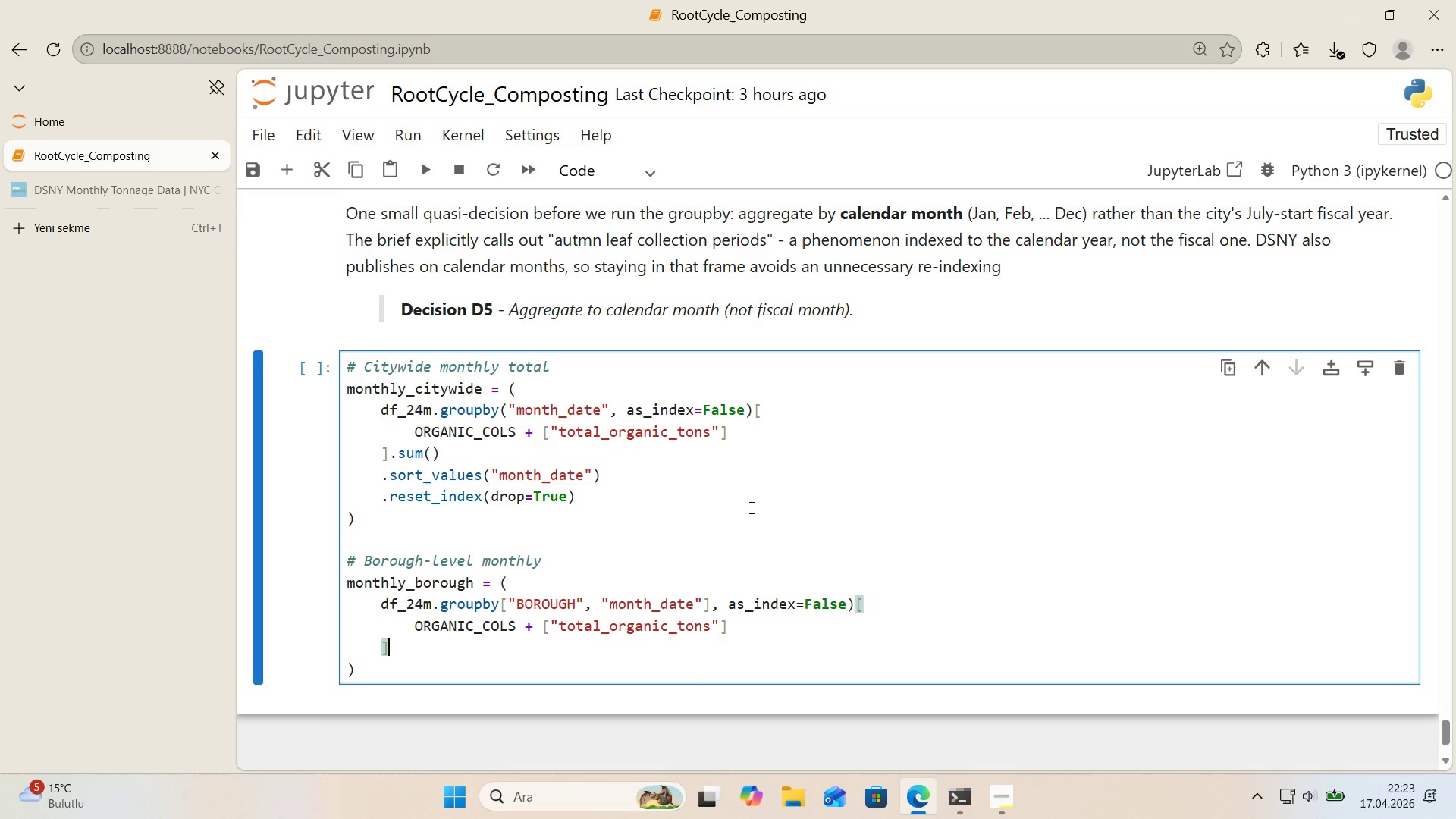 
type(.sum*()
 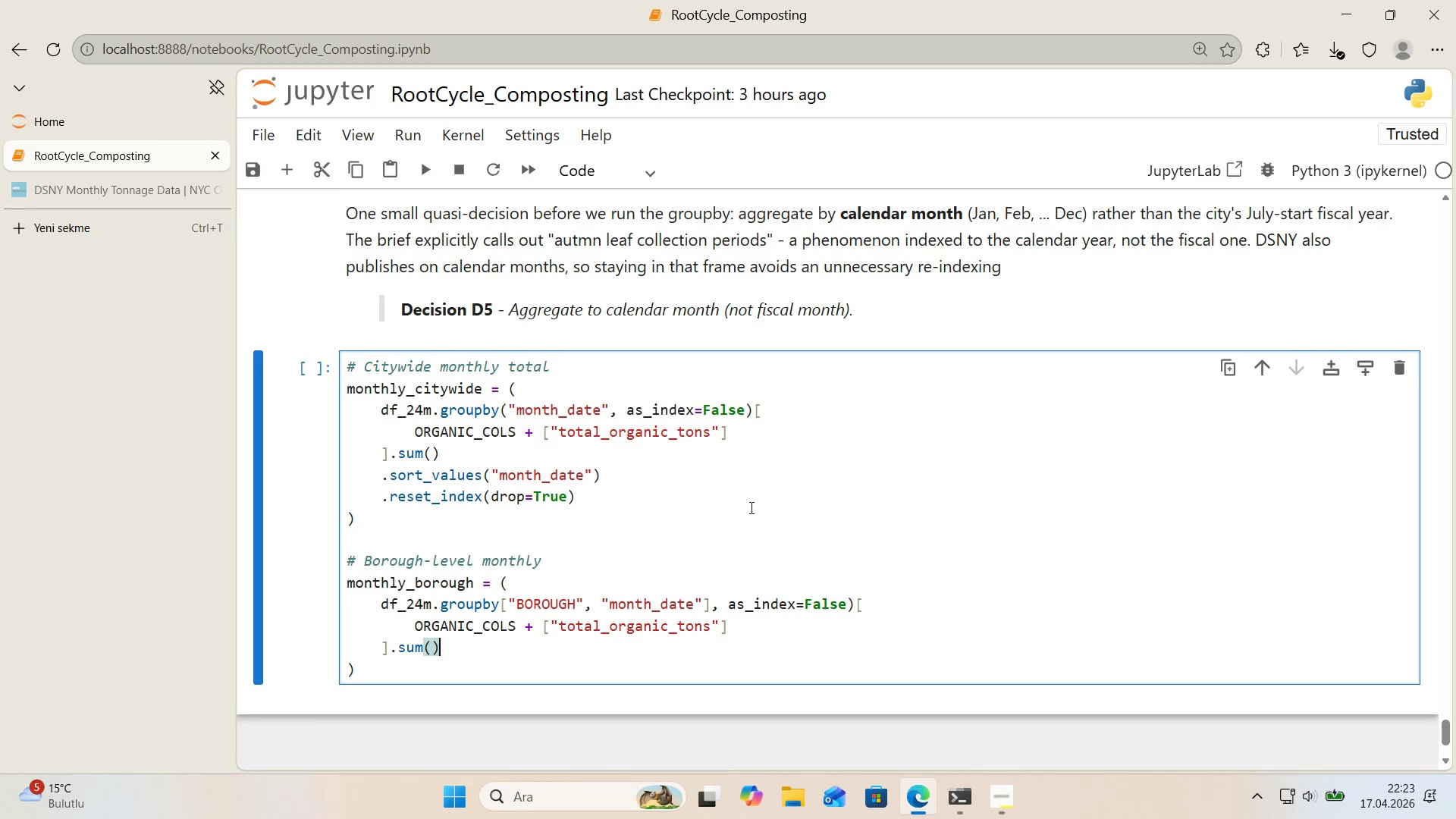 
key(Enter)
 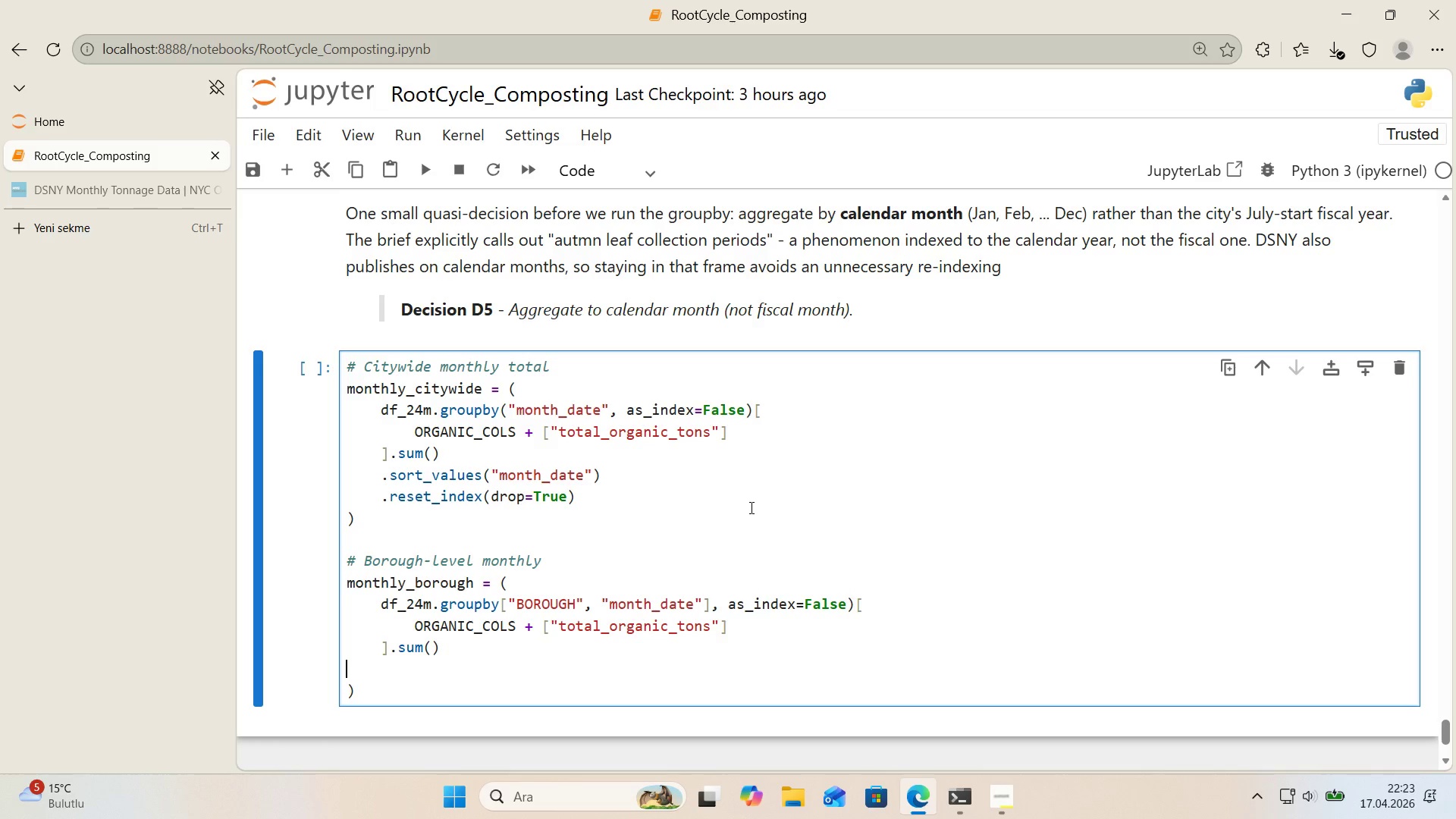 
type(.sor)
key(Backspace)
key(Backspace)
key(Backspace)
key(Backspace)
key(Tab)
type( .sort_values*()
 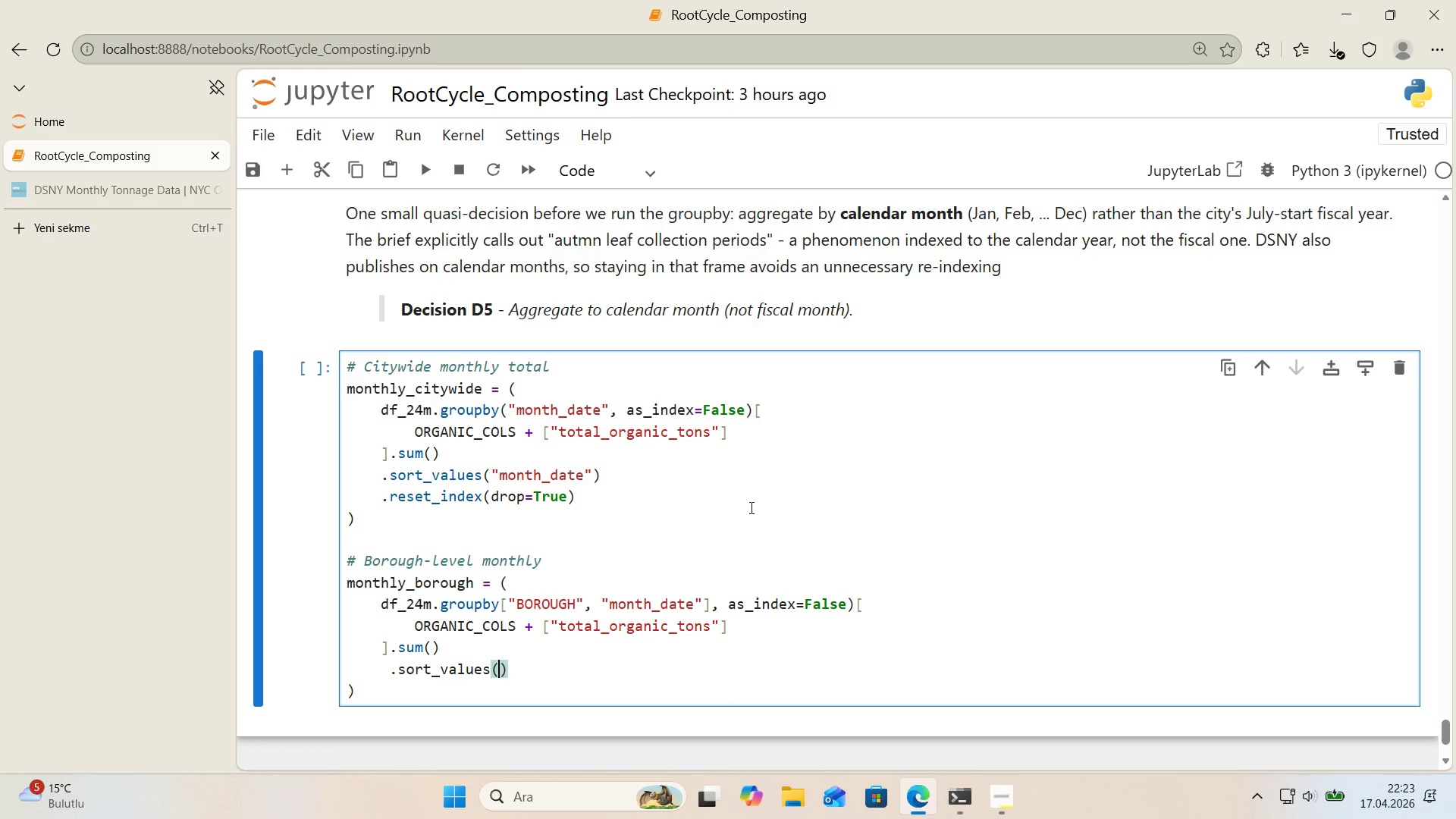 
 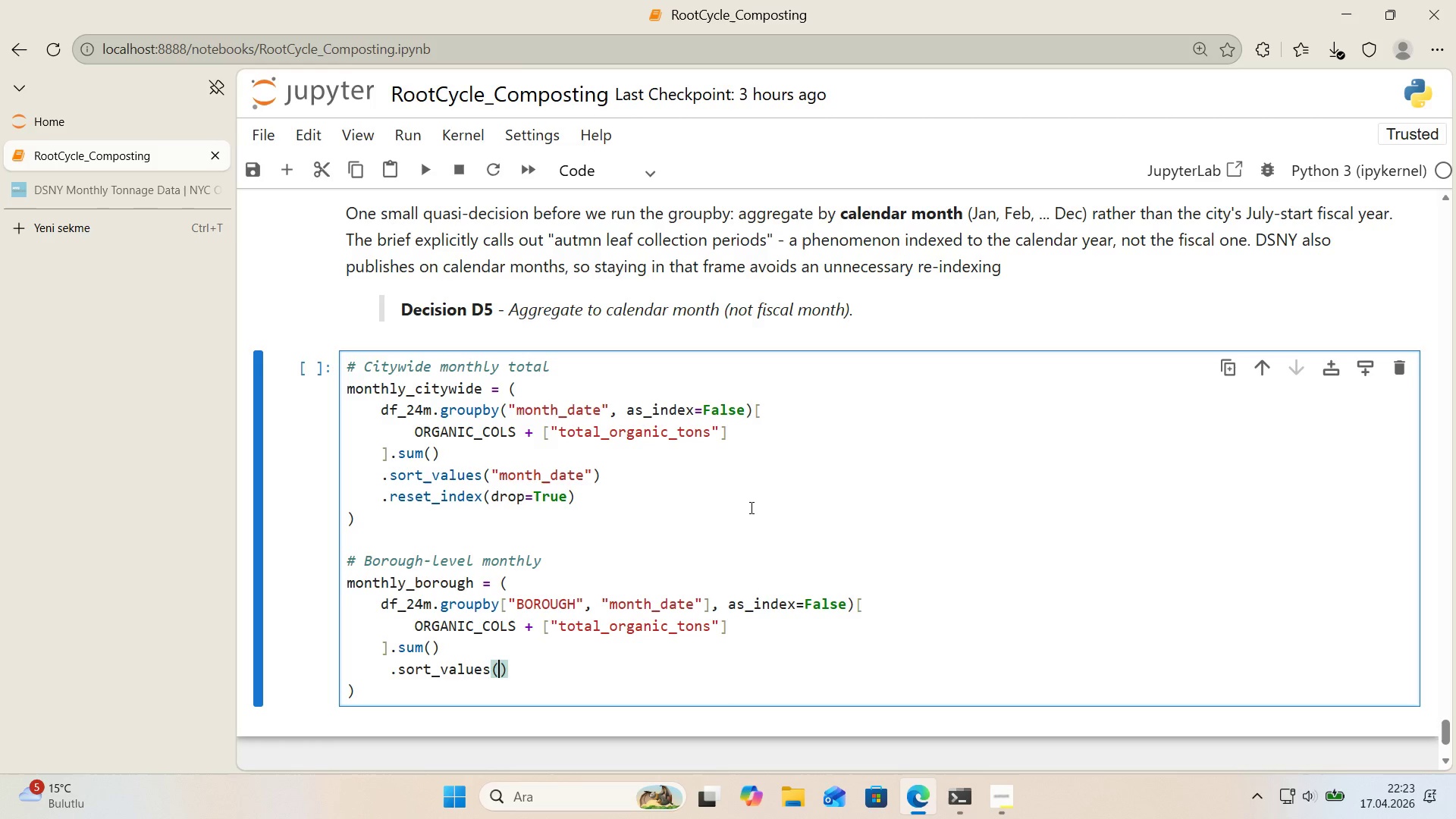 
key(ArrowLeft)
 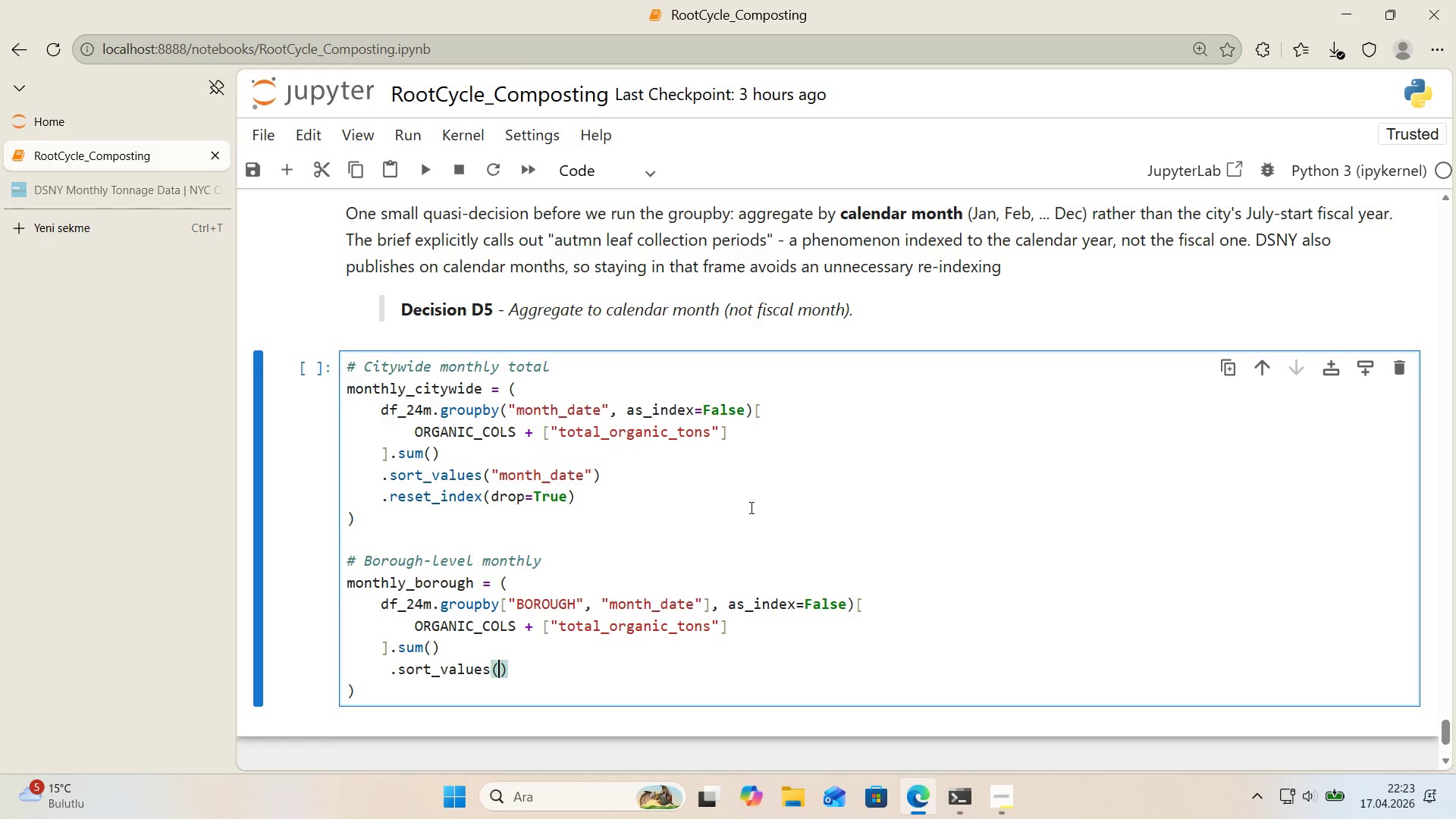 
key(Alt+Control+8)
 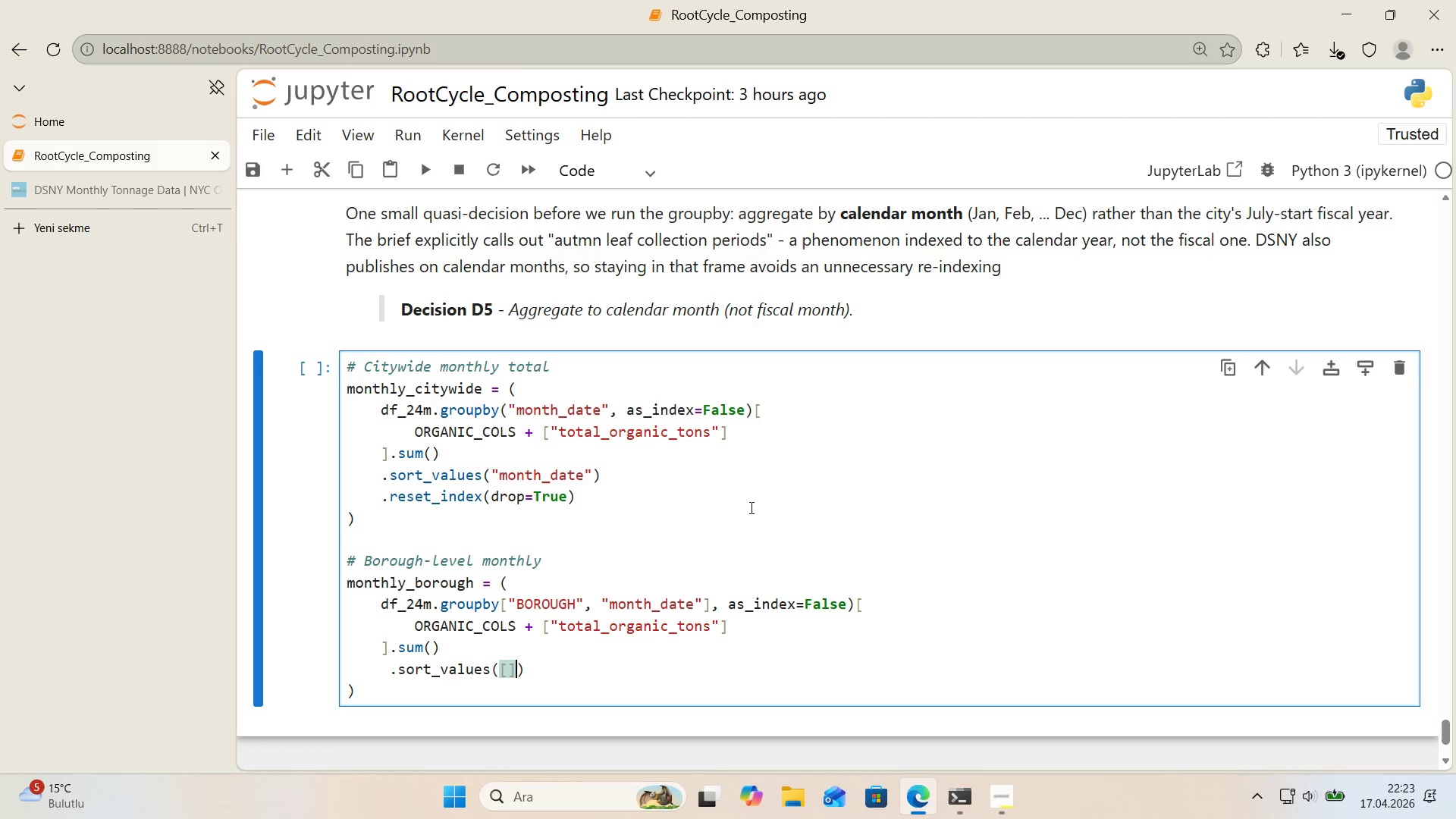 
key(Alt+Control+9)
 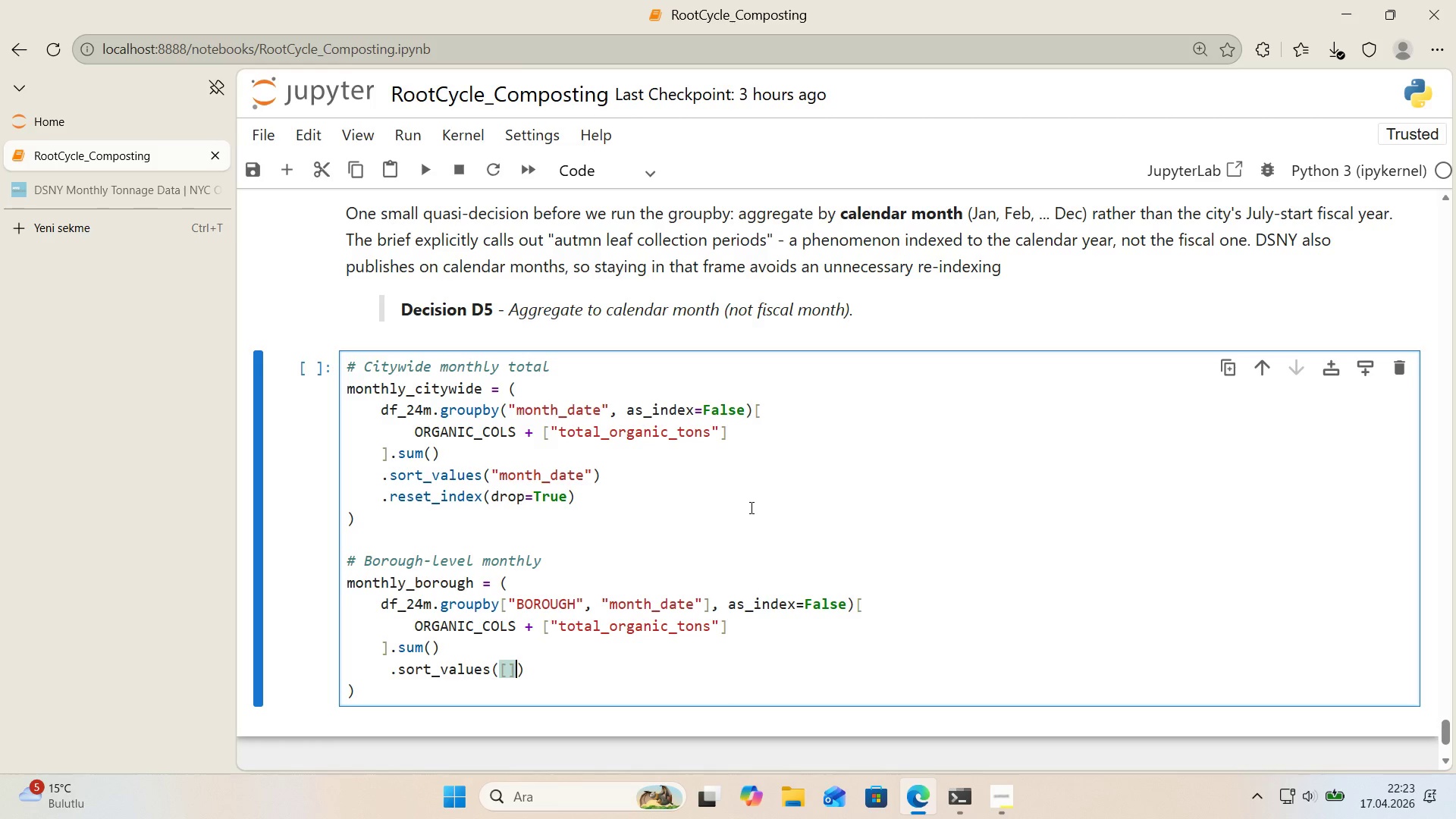 
key(ArrowLeft)
 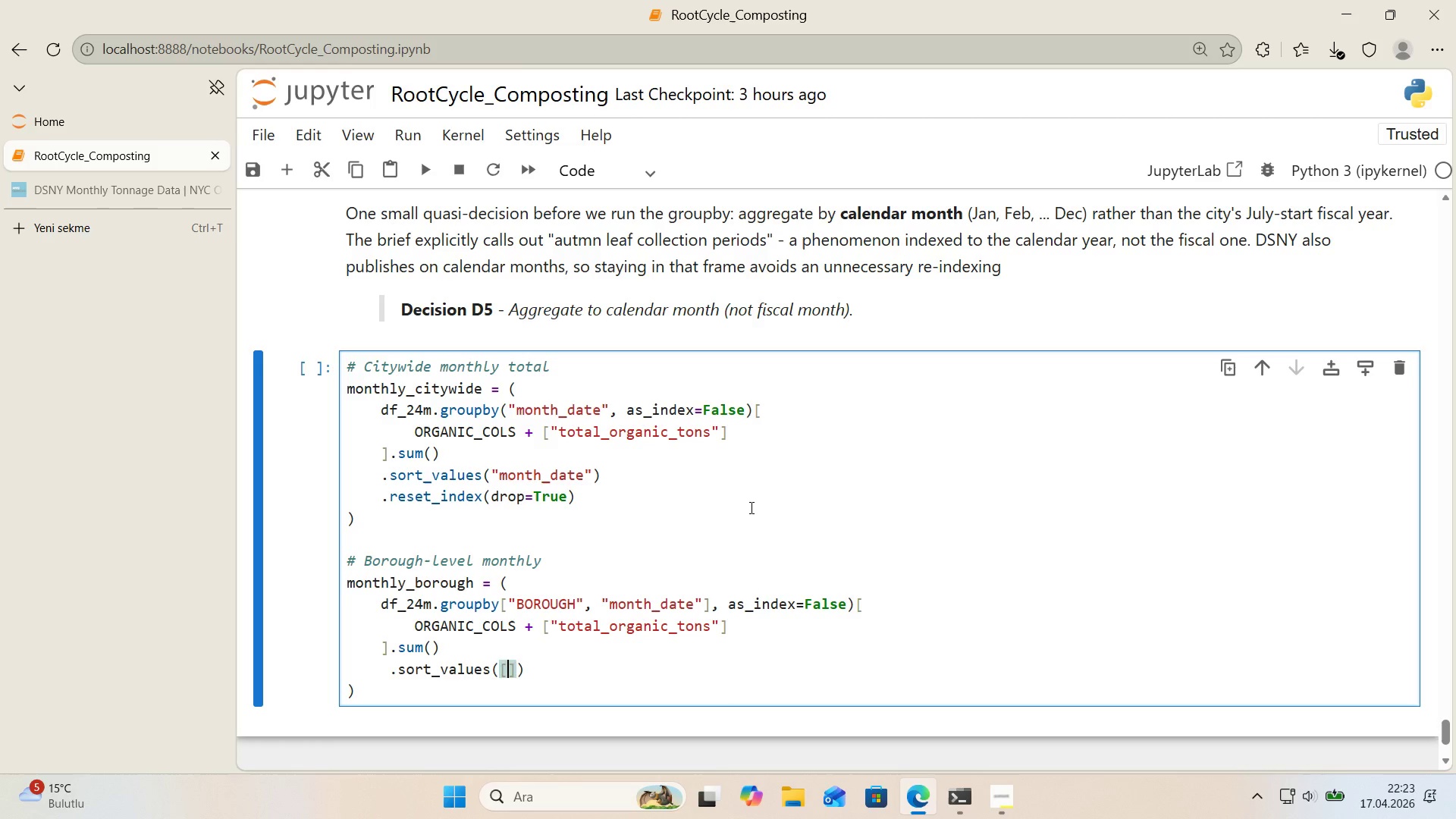 
key(Backquote)
 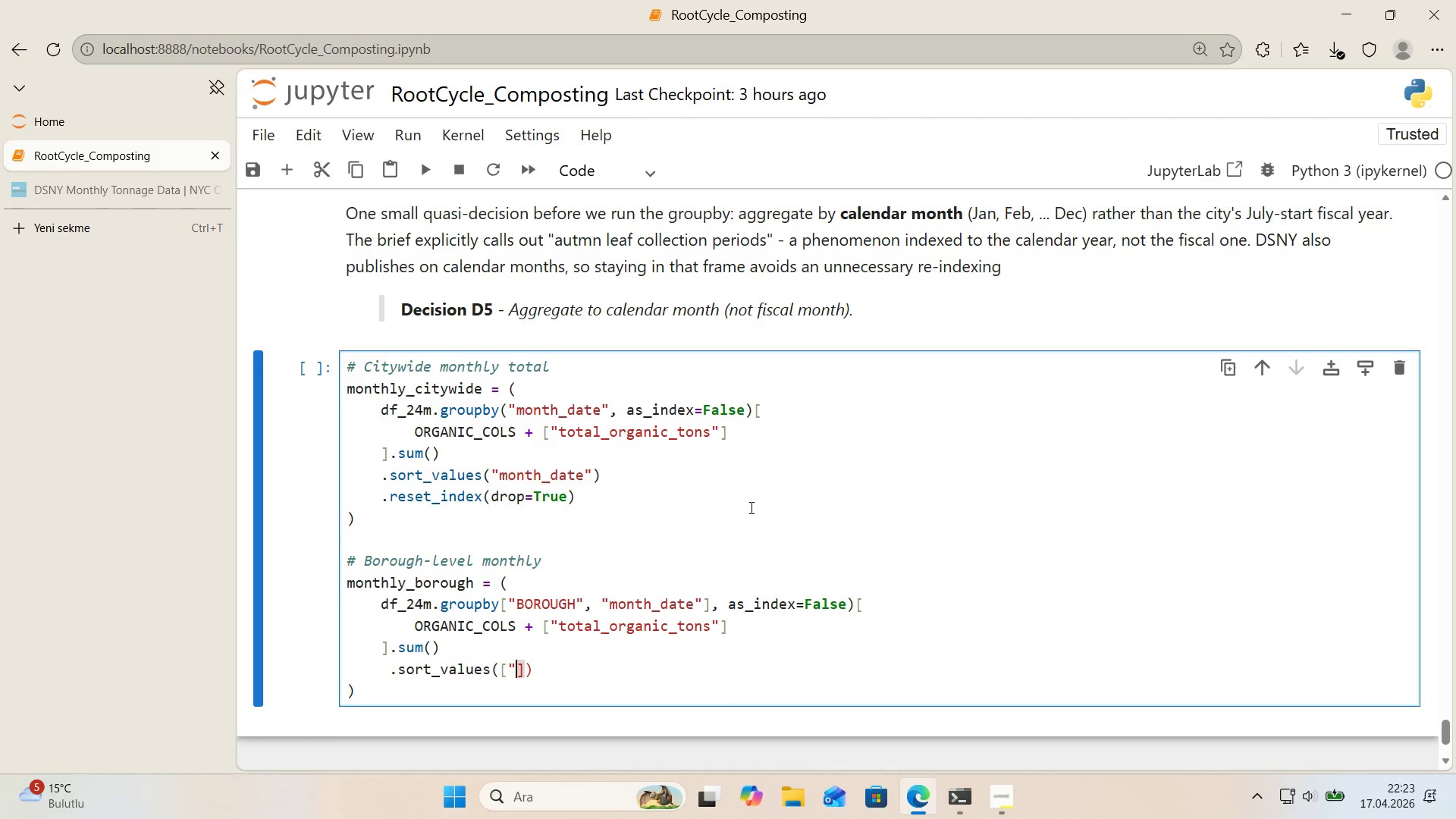 
key(Backquote)
 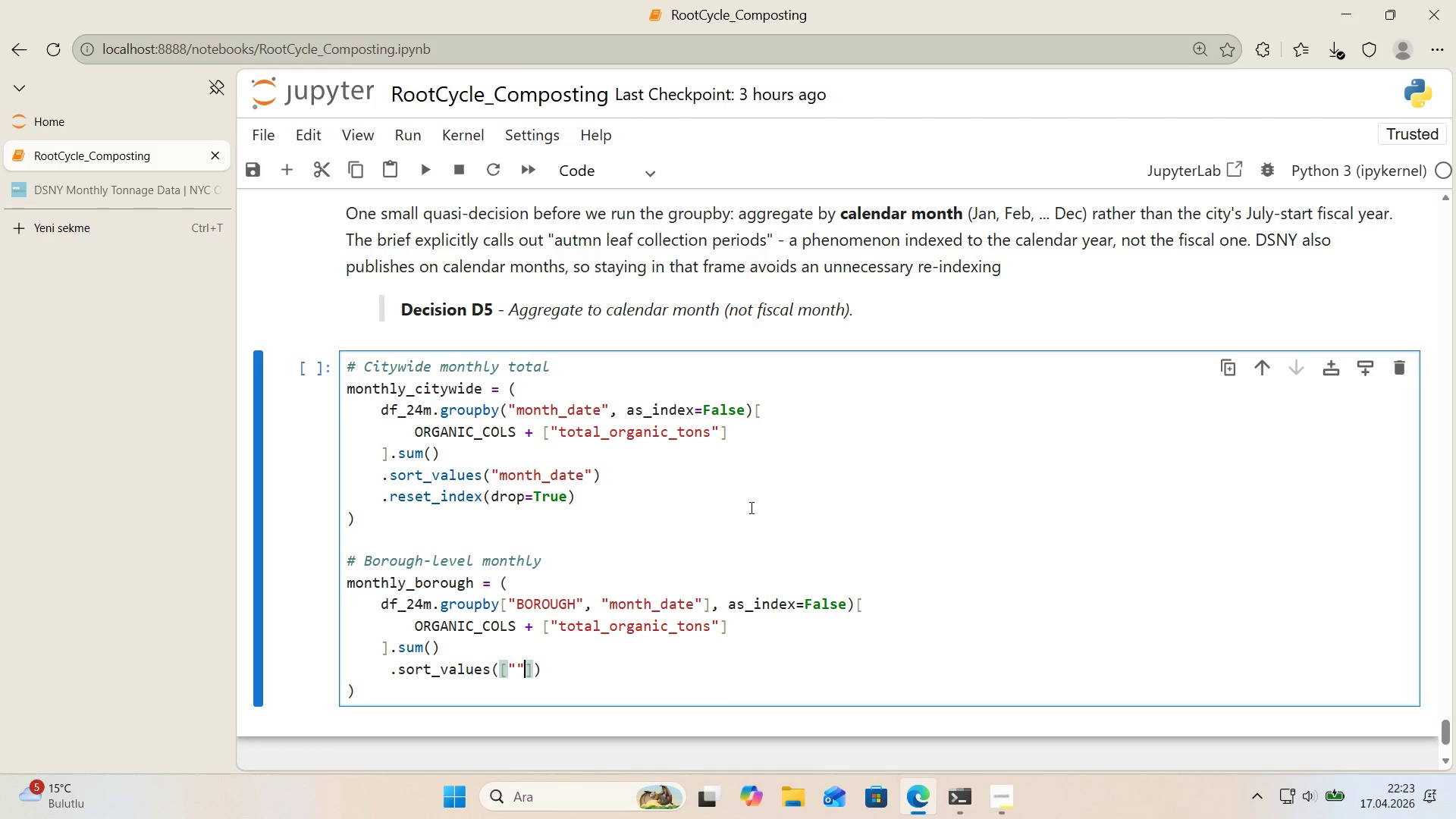 
key(ArrowLeft)
 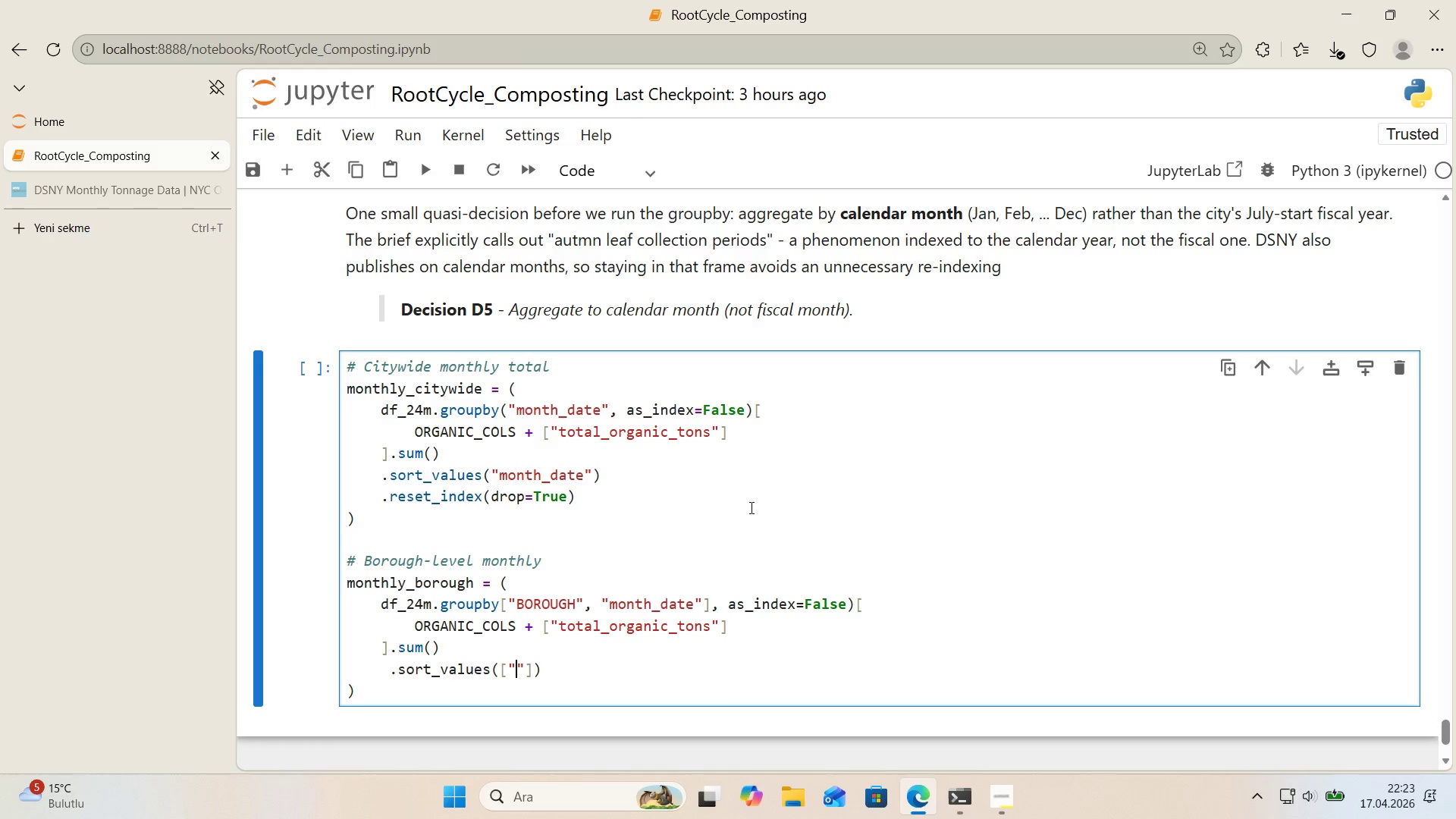 
type(BOROUGH)
 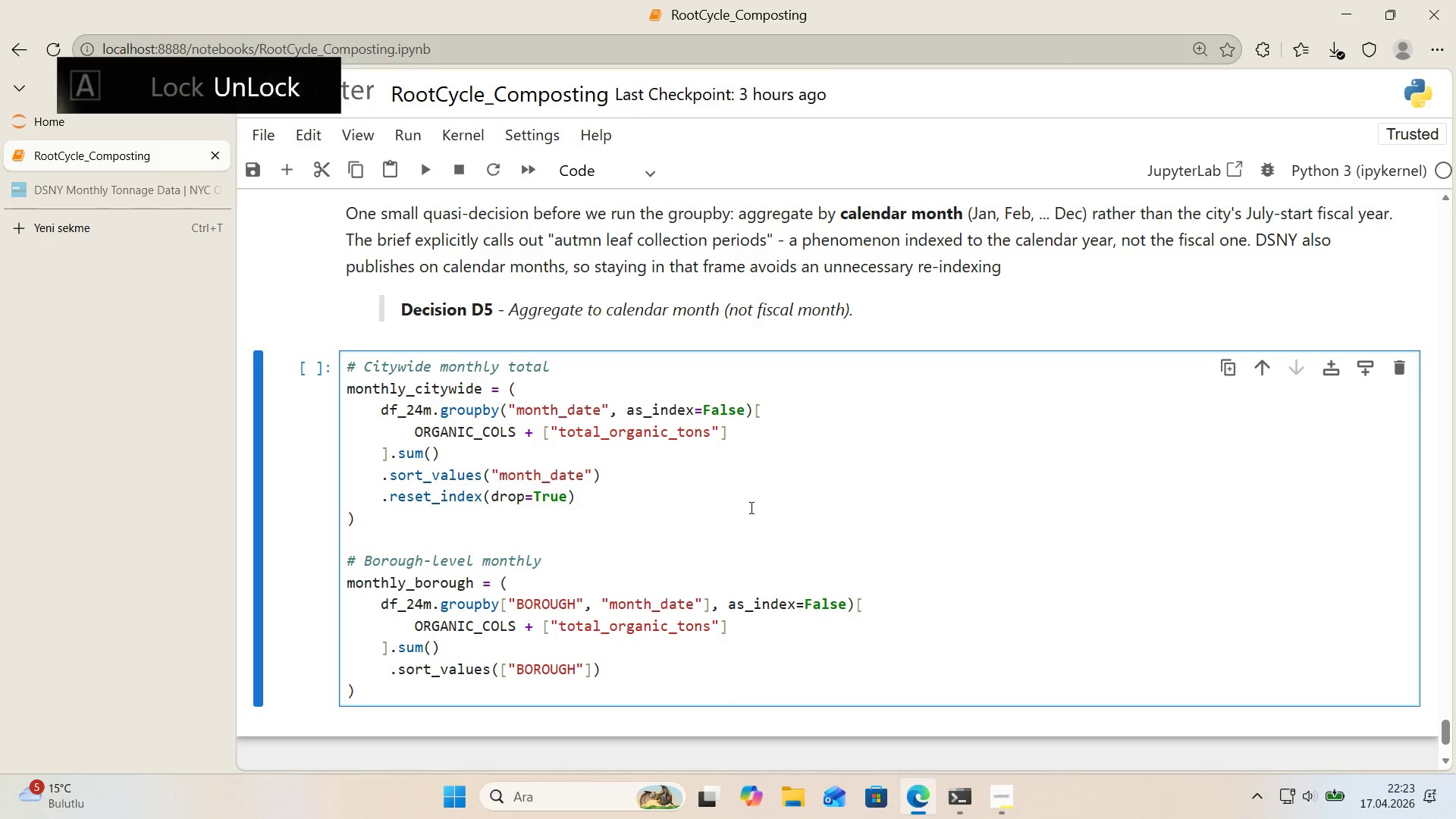 
key(ArrowRight)
 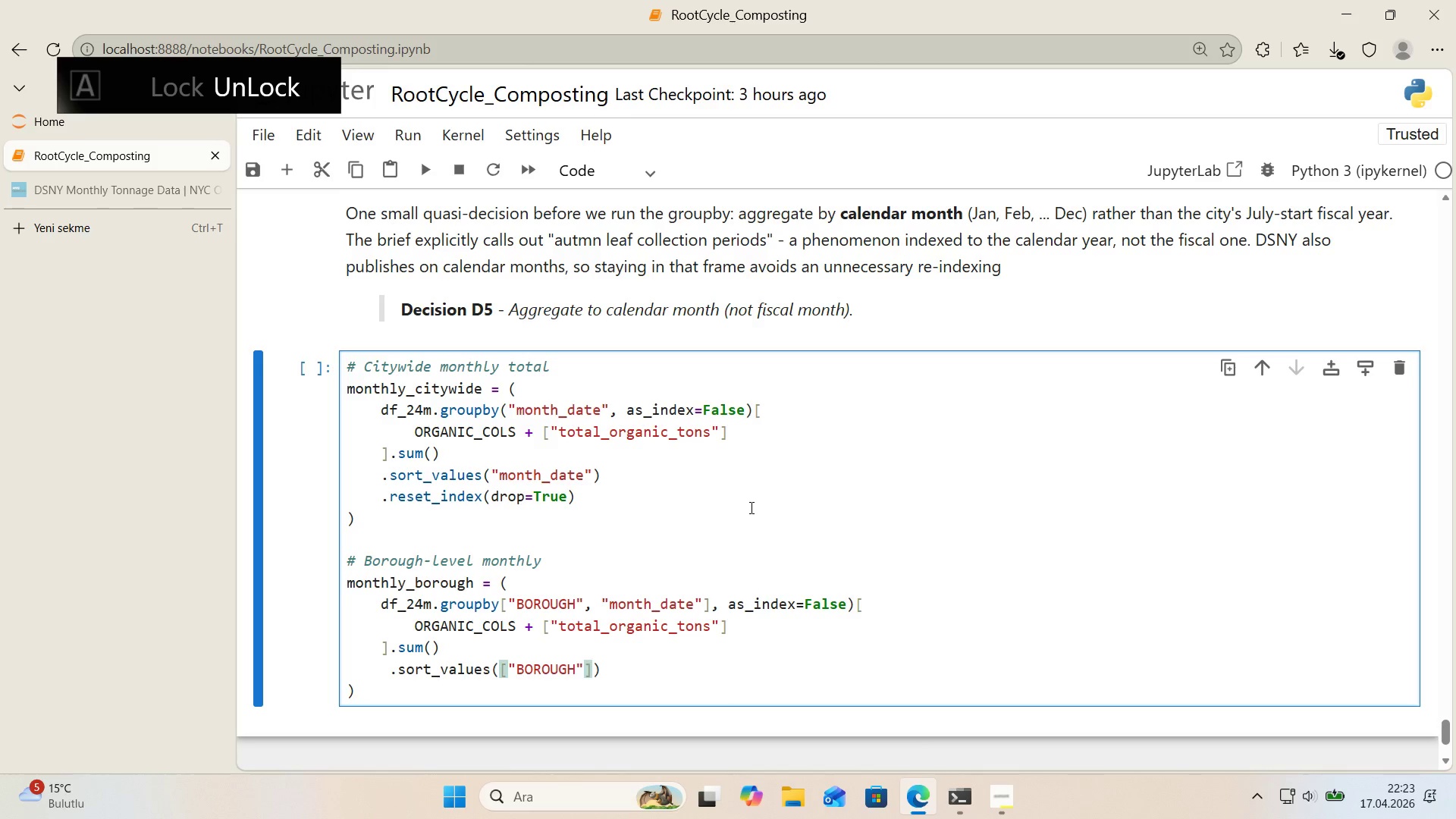 
key(Comma)
 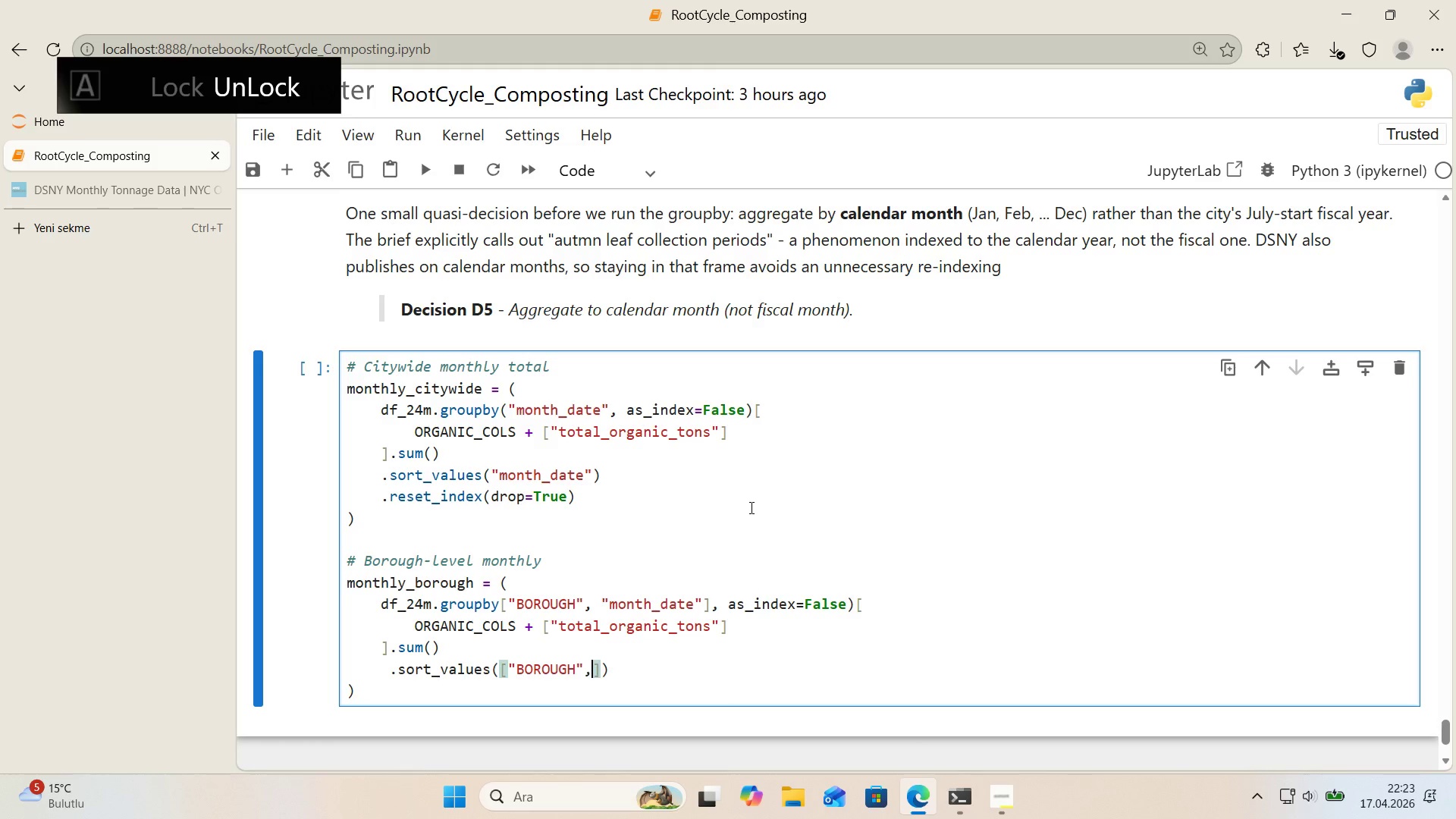 
key(Space)
 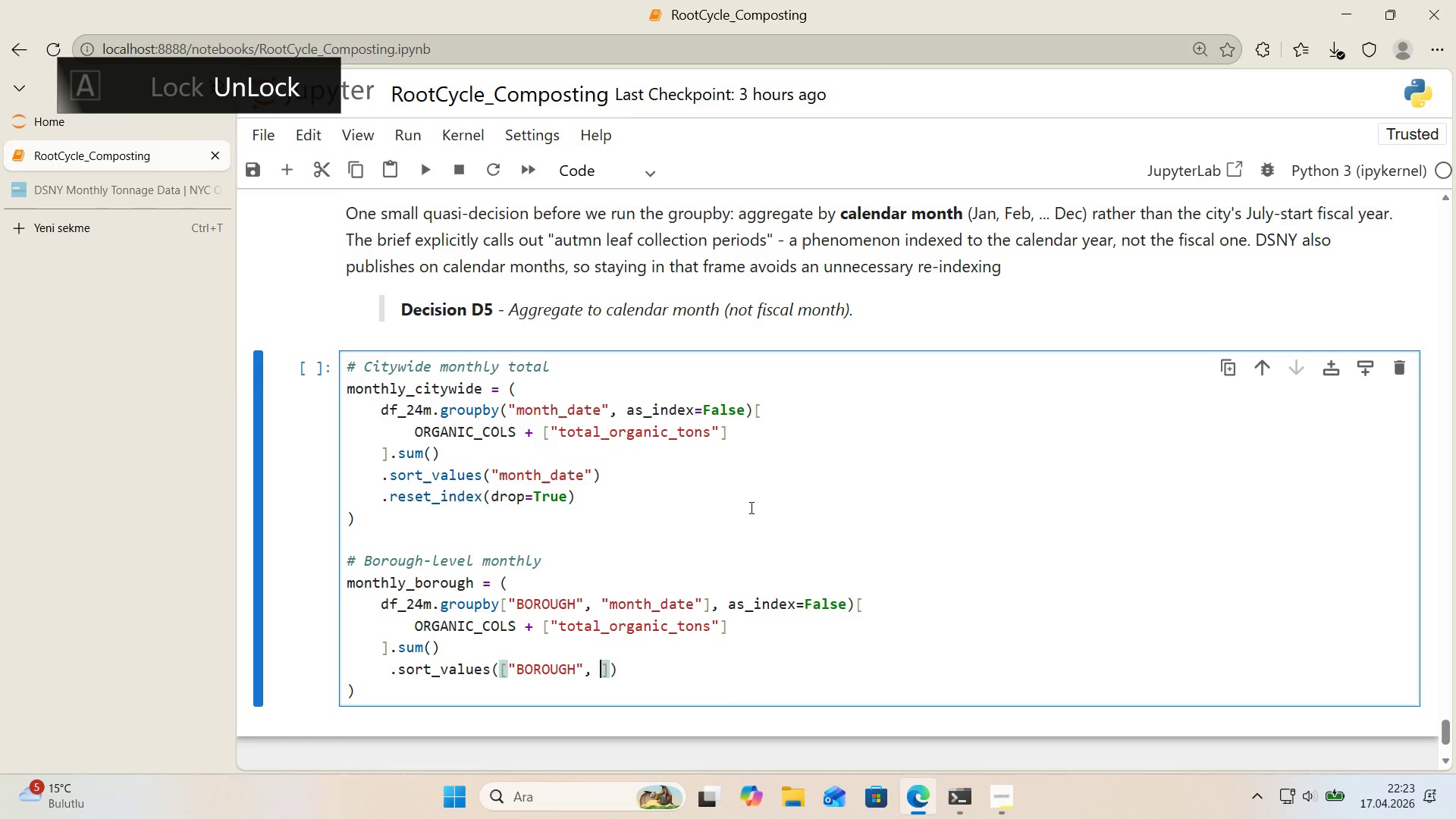 
key(Backquote)
 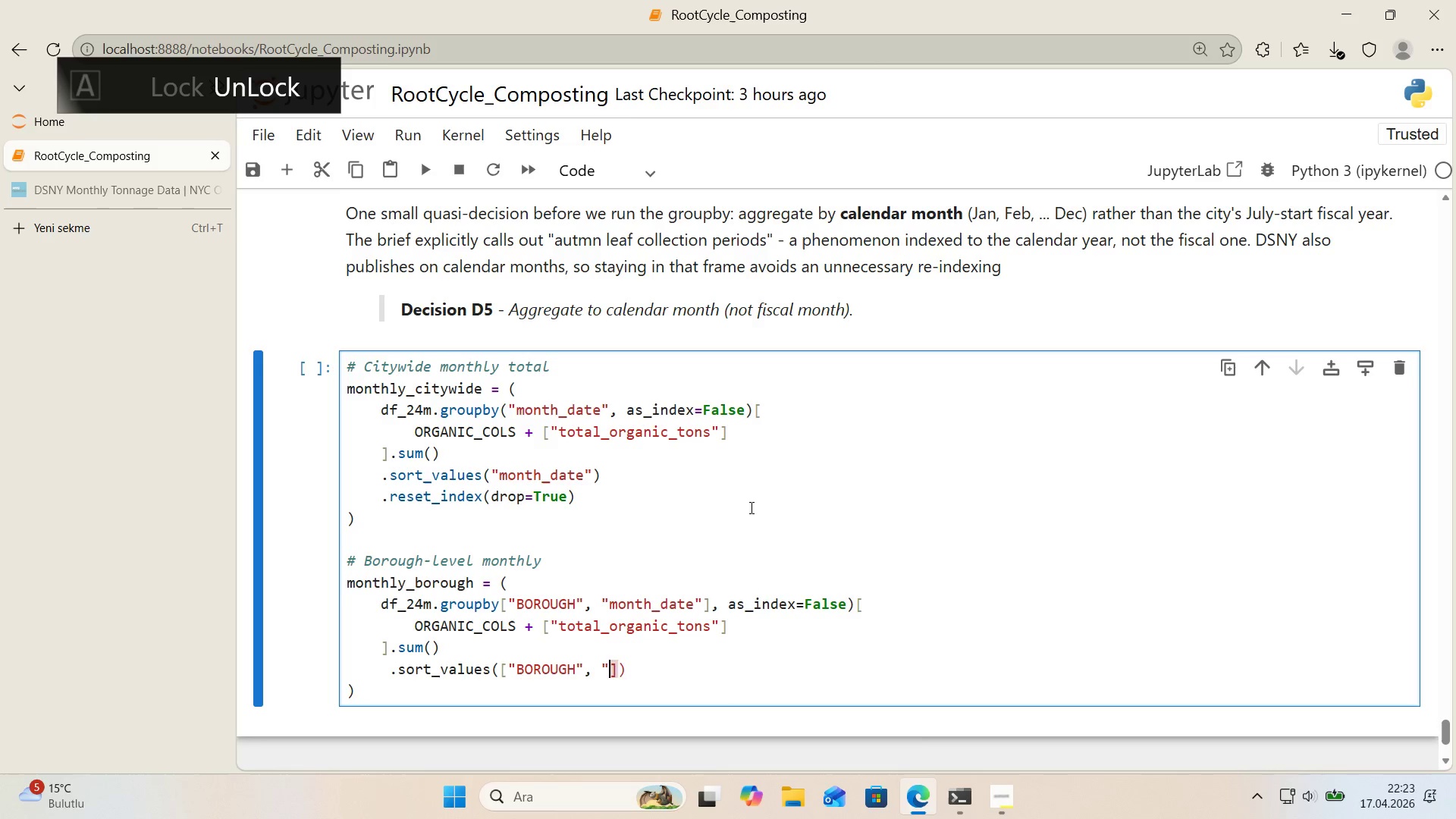 
key(Backquote)
 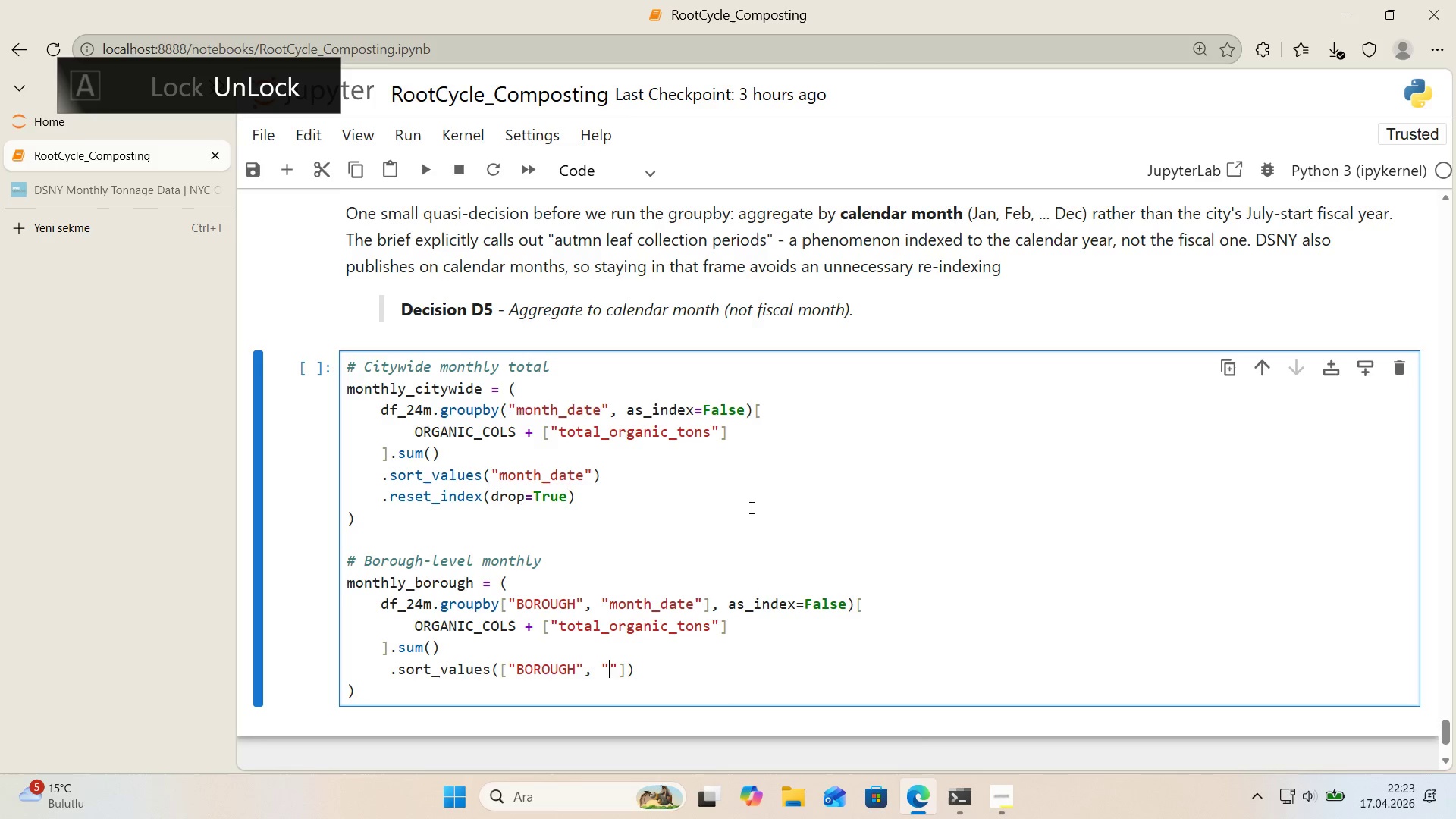 
key(ArrowLeft)
 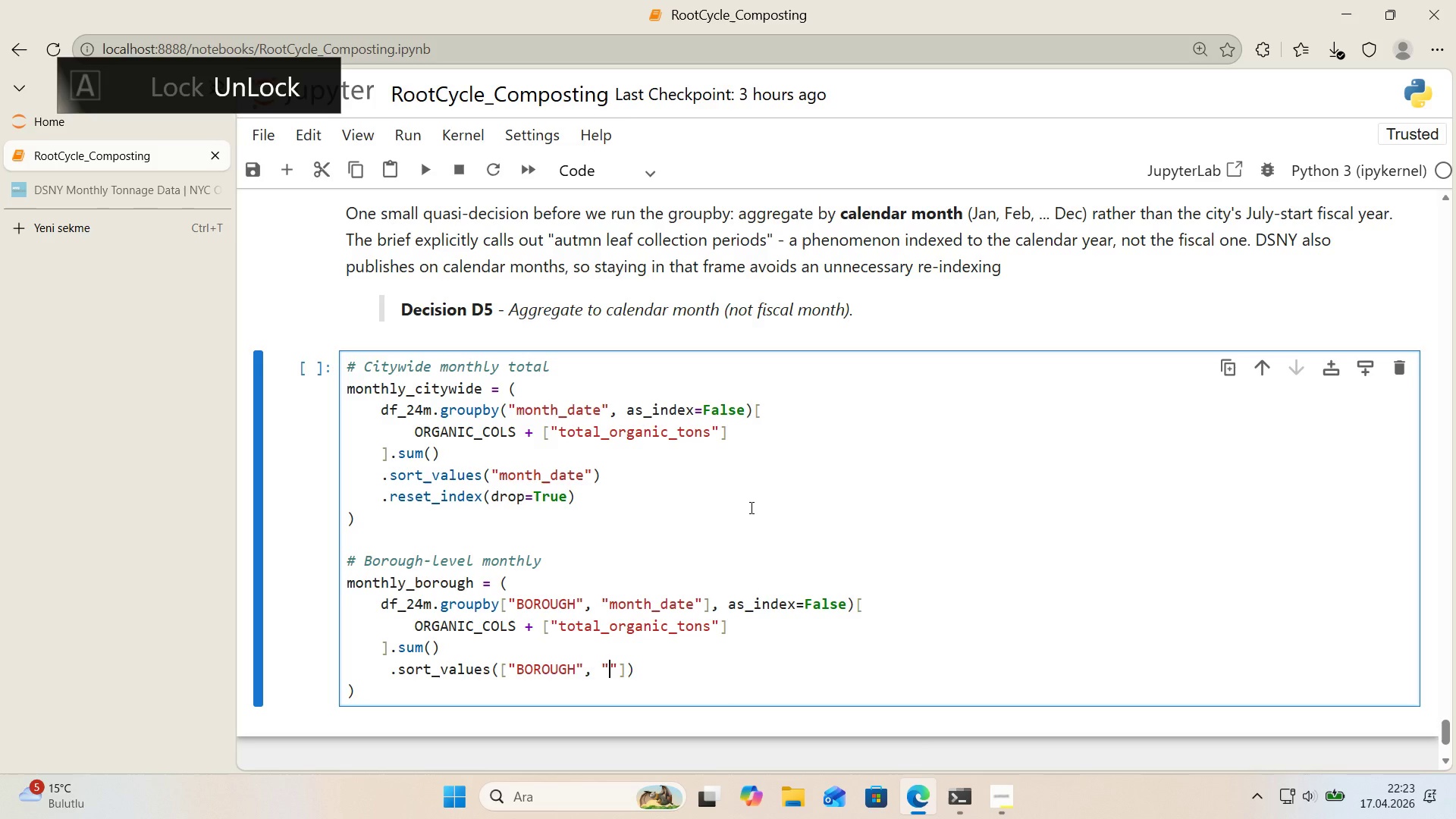 
type(MONTH)
key(Backspace)
key(Backspace)
key(Backspace)
key(Backspace)
key(Backspace)
type(month_date)
 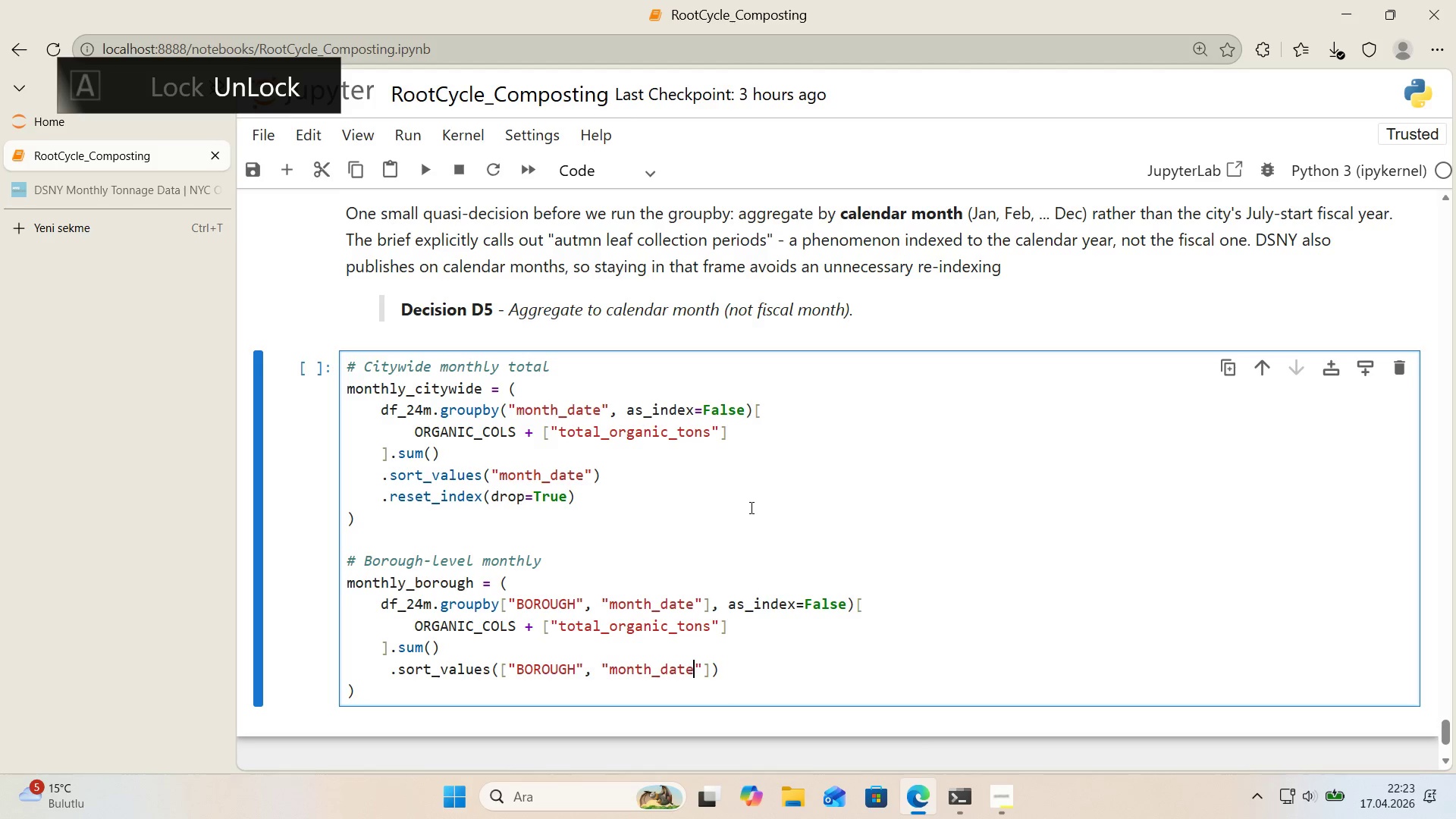 
key(ArrowRight)
 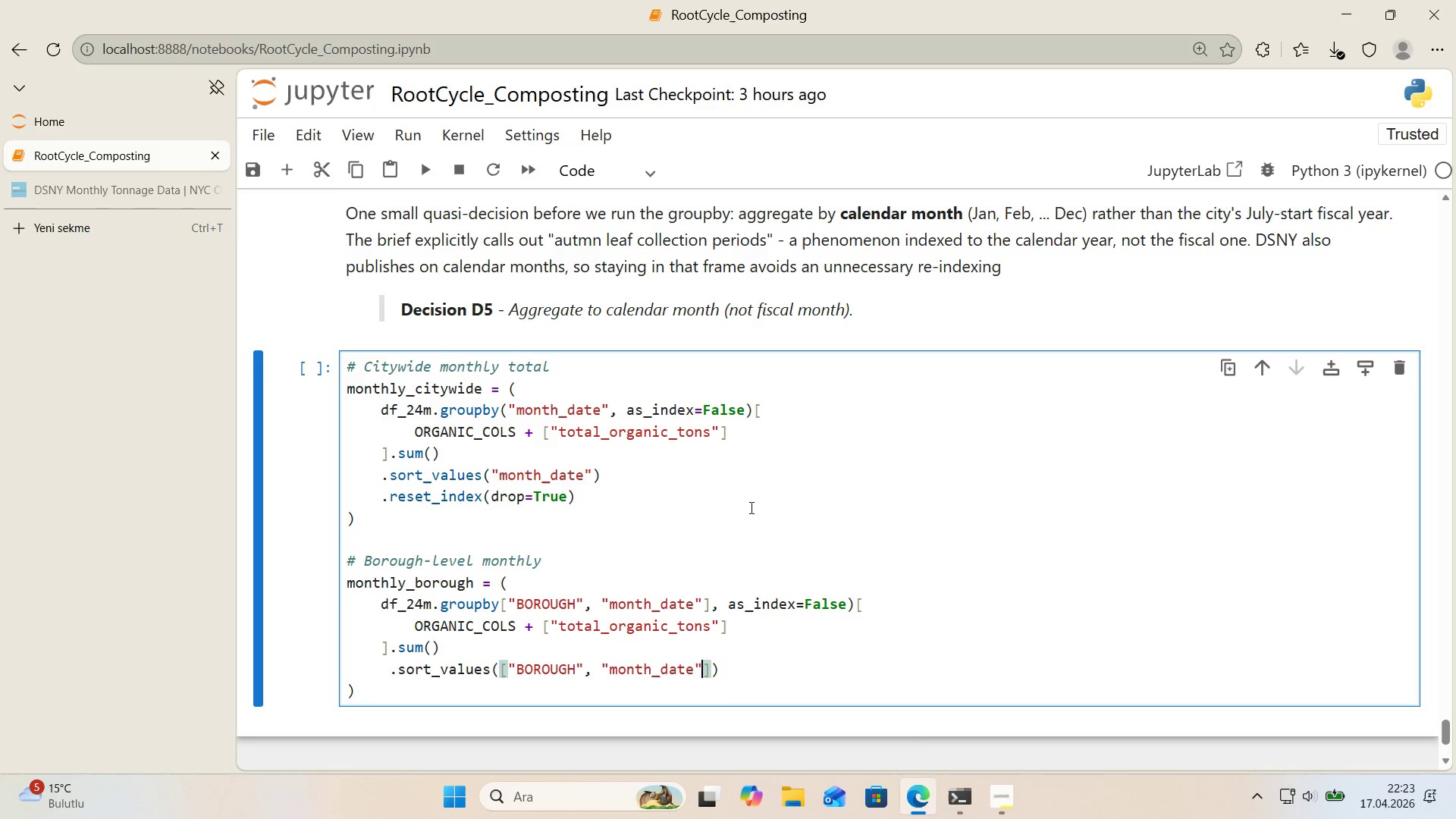 
key(ArrowRight)
 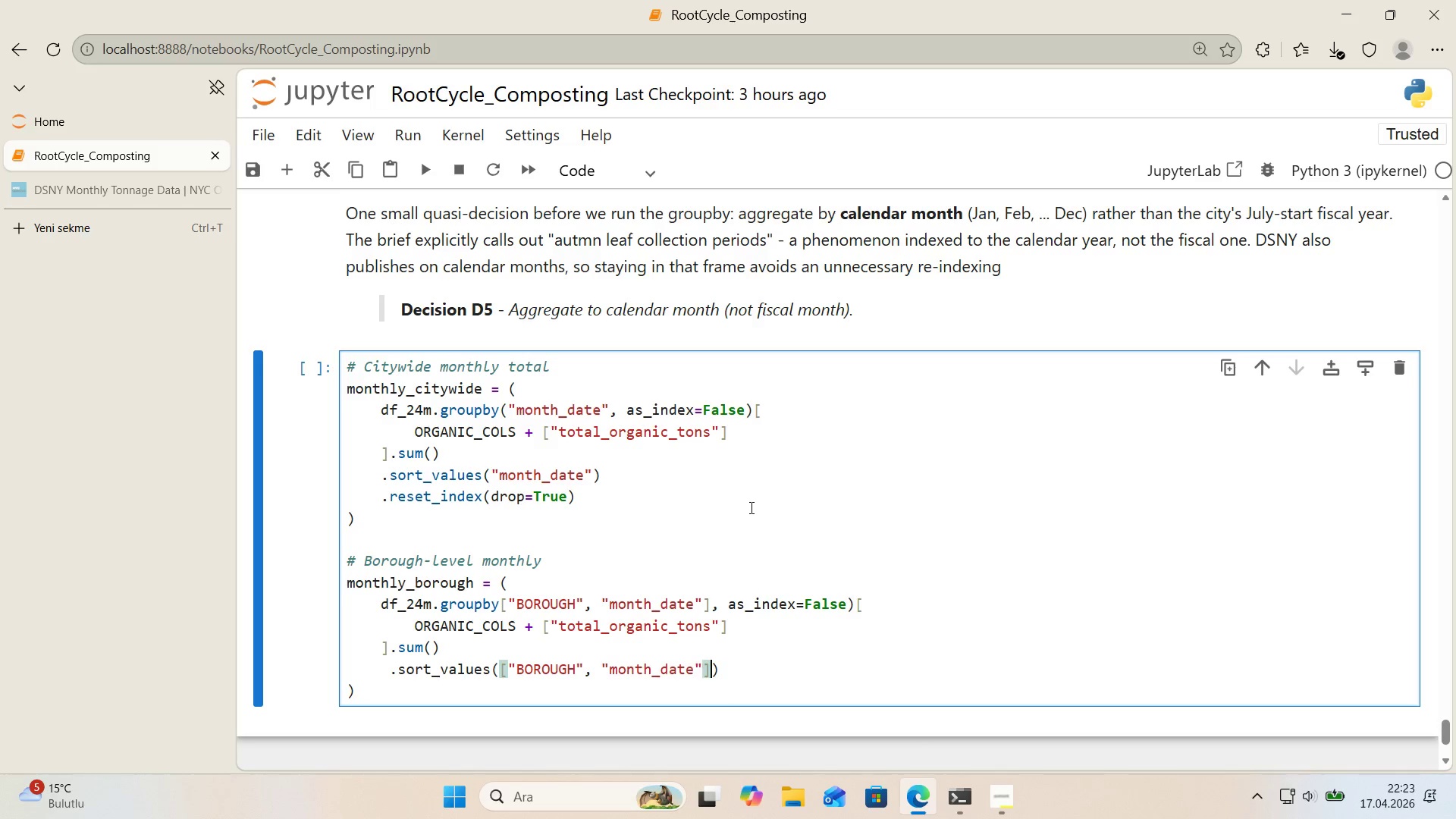 
key(ArrowRight)
 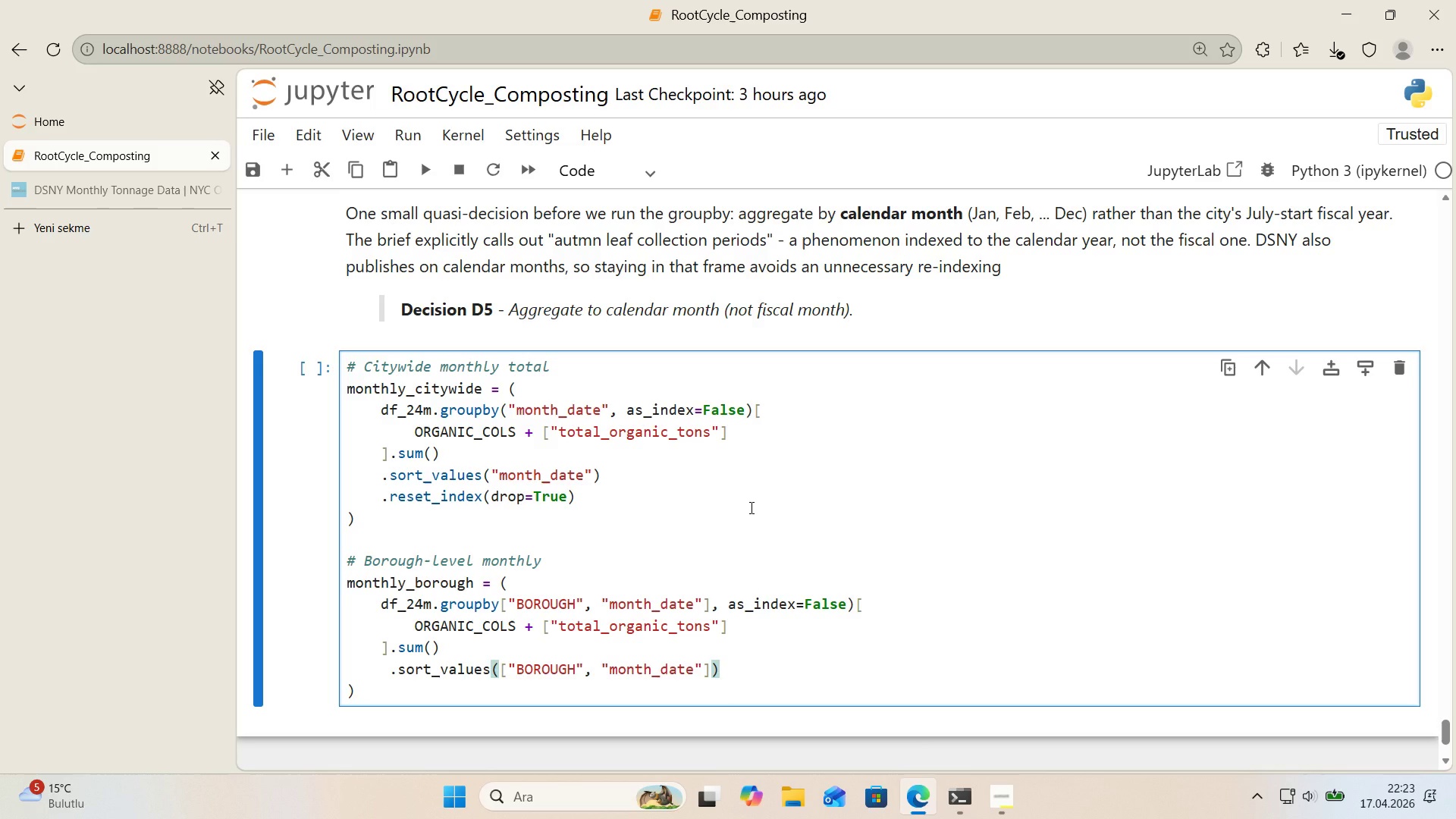 
key(Enter)
 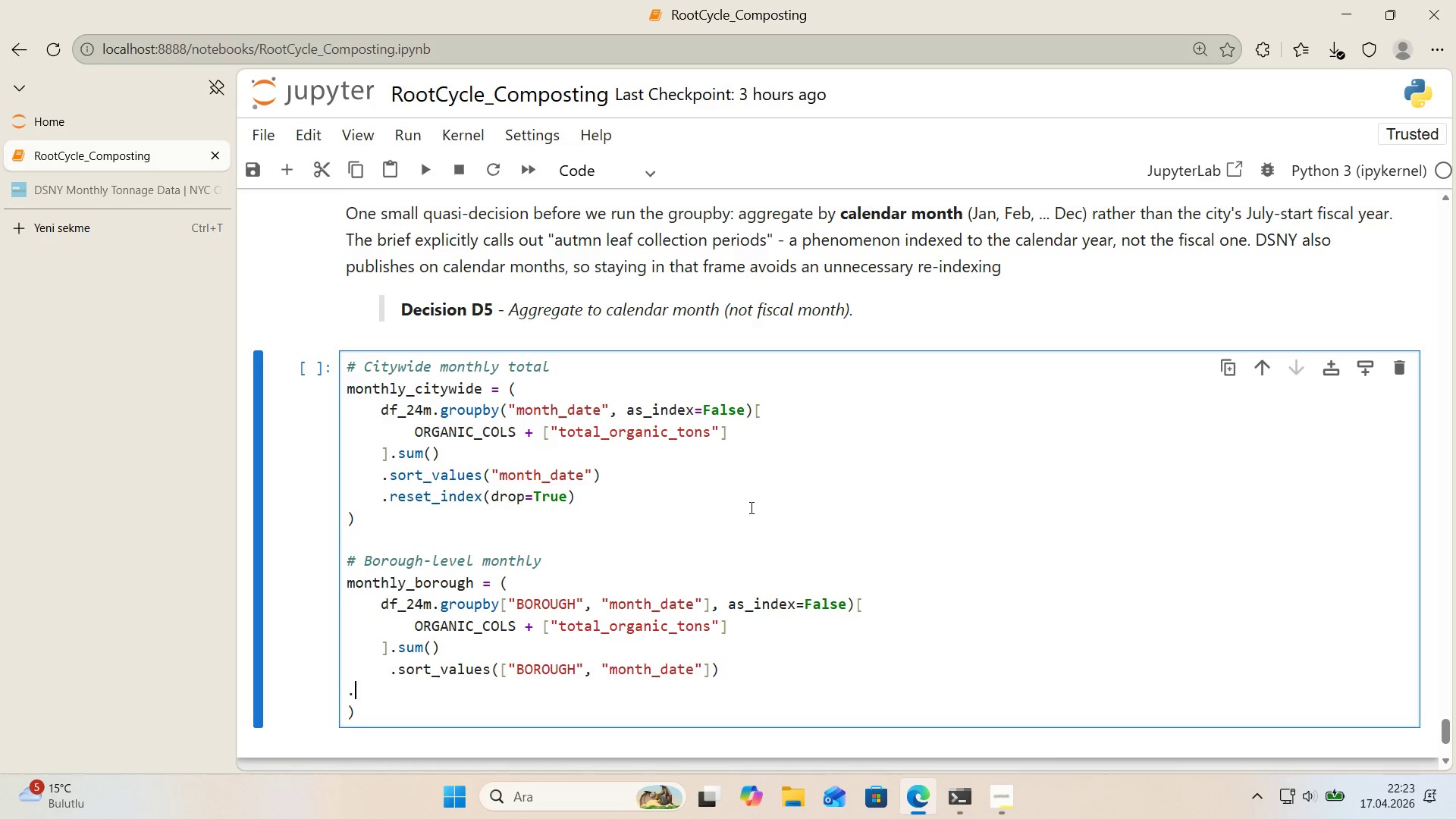 
type(.)
key(Backspace)
key(Tab)
type( .reset_'ndex*()
 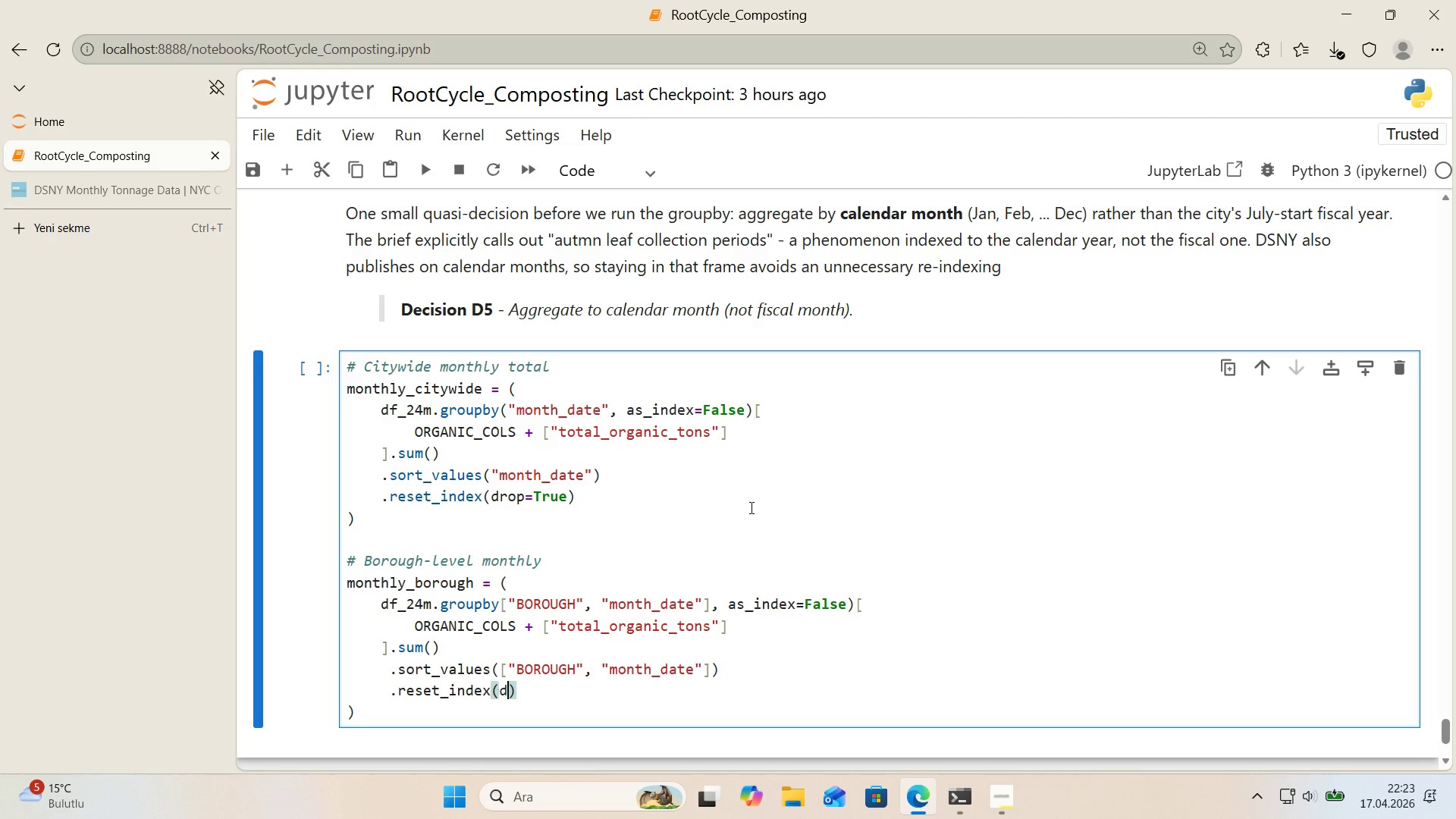 
 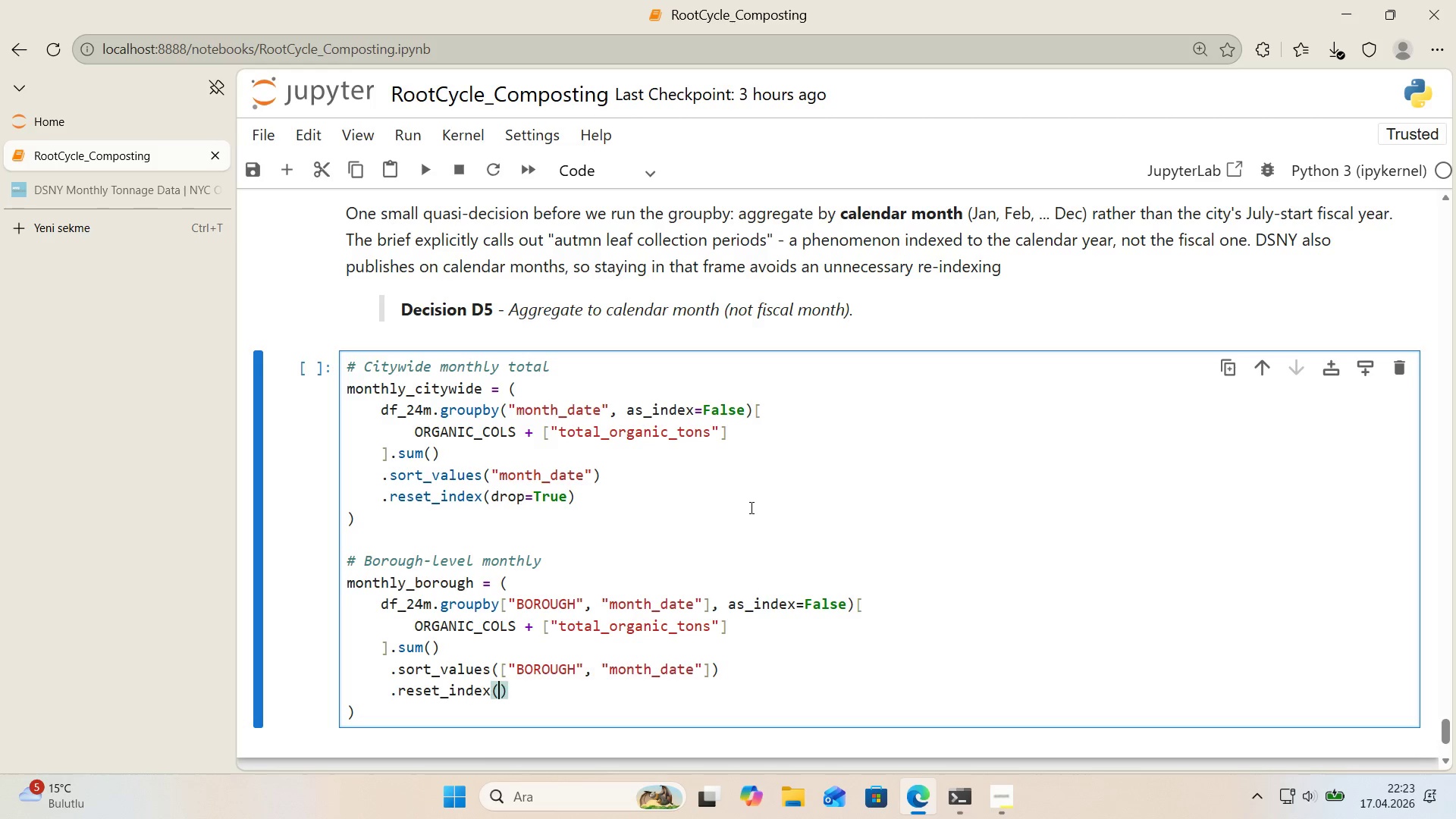 
key(ArrowLeft)
 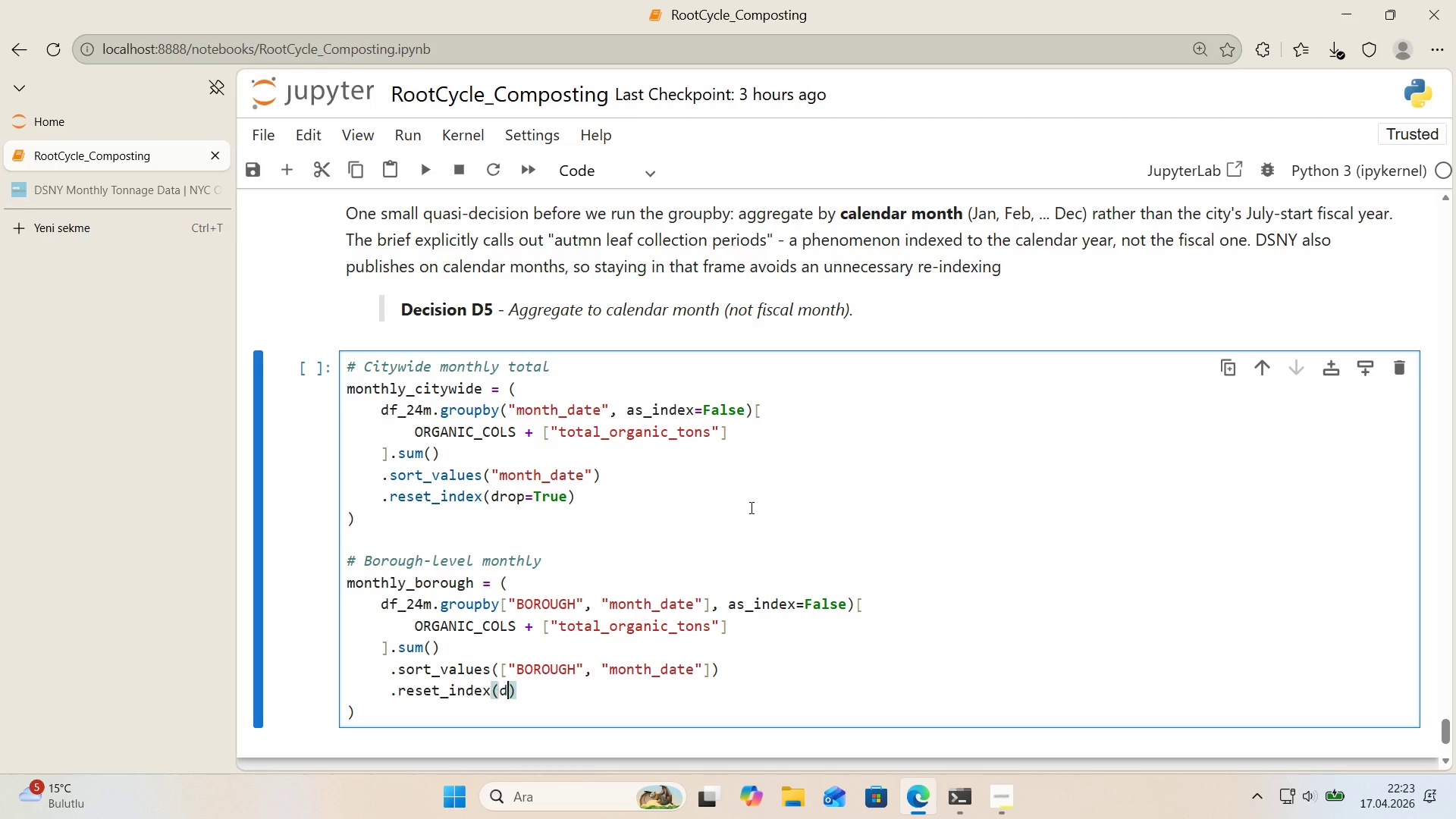 
type(drop)True)
 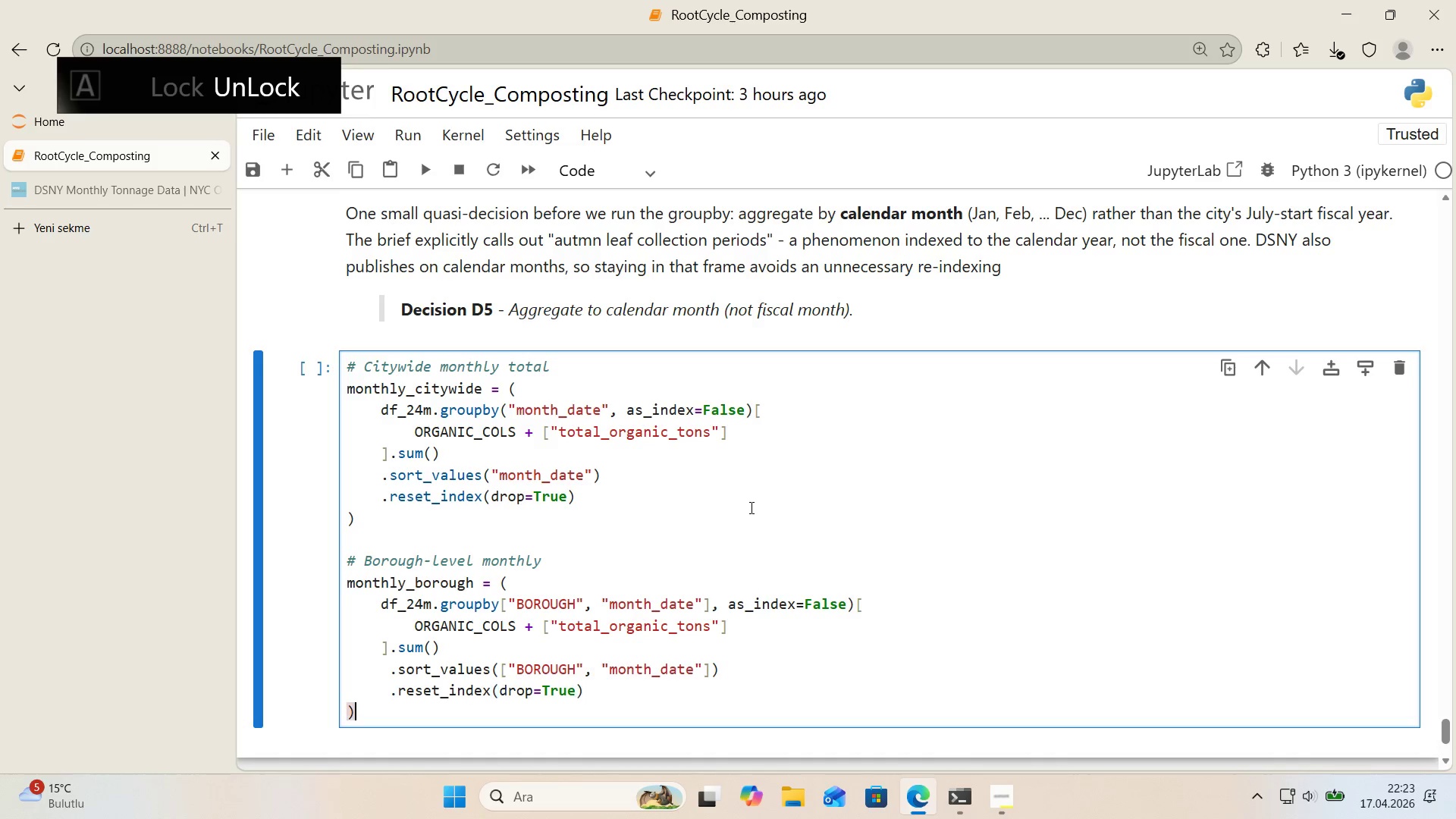 
 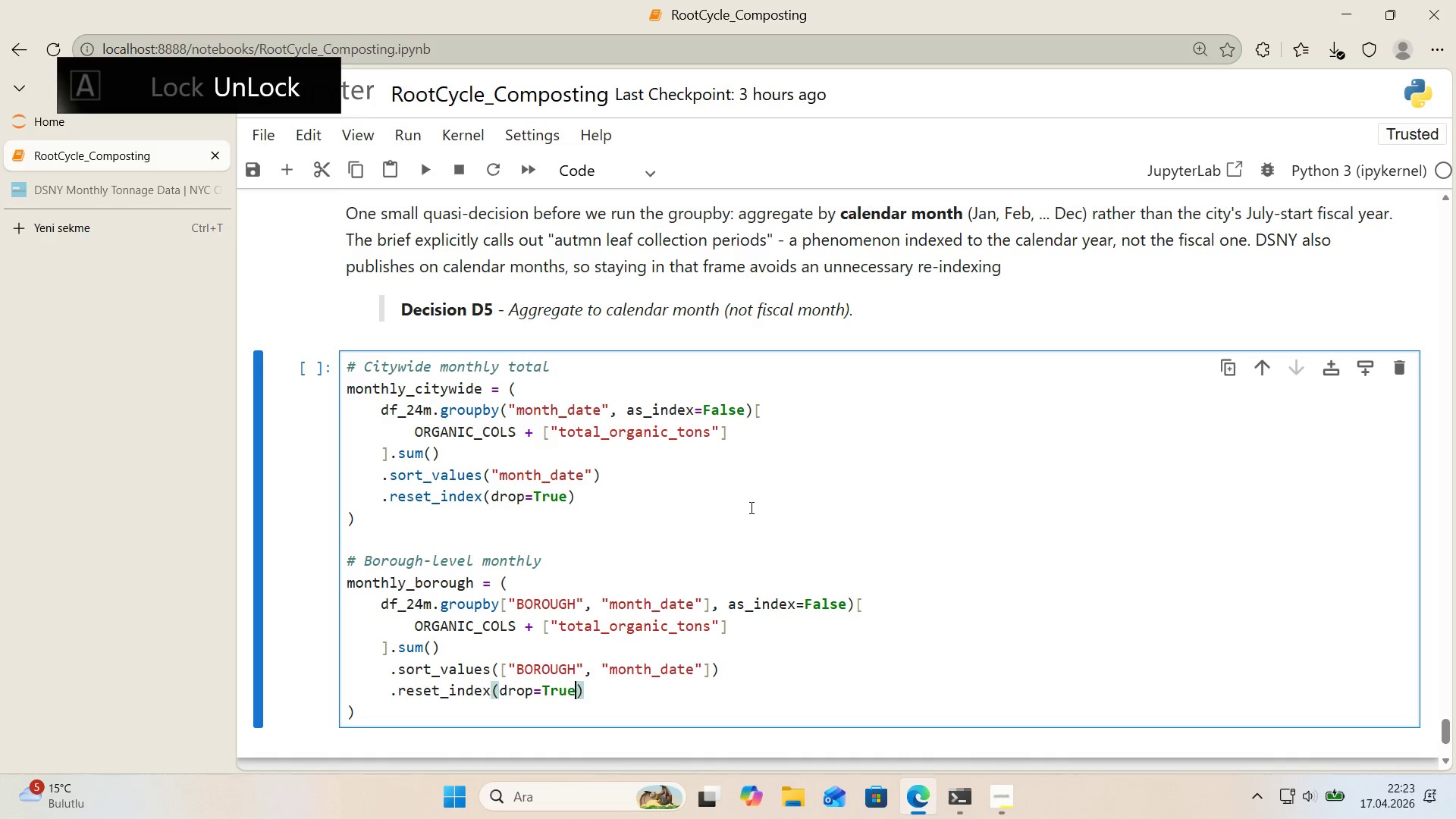 
key(ArrowDown)
 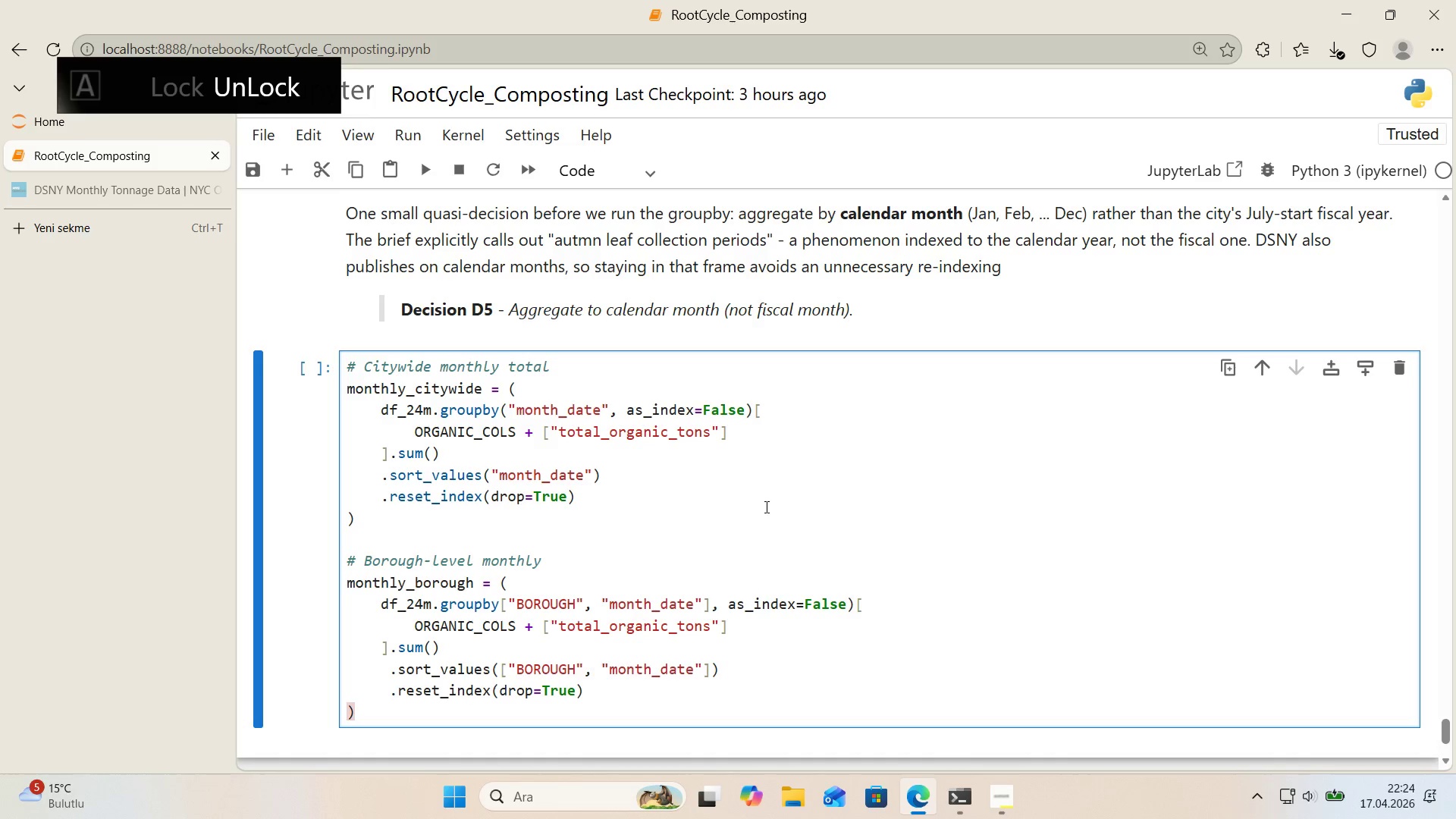 
scroll: coordinate [712, 504], scroll_direction: down, amount: 1.0
 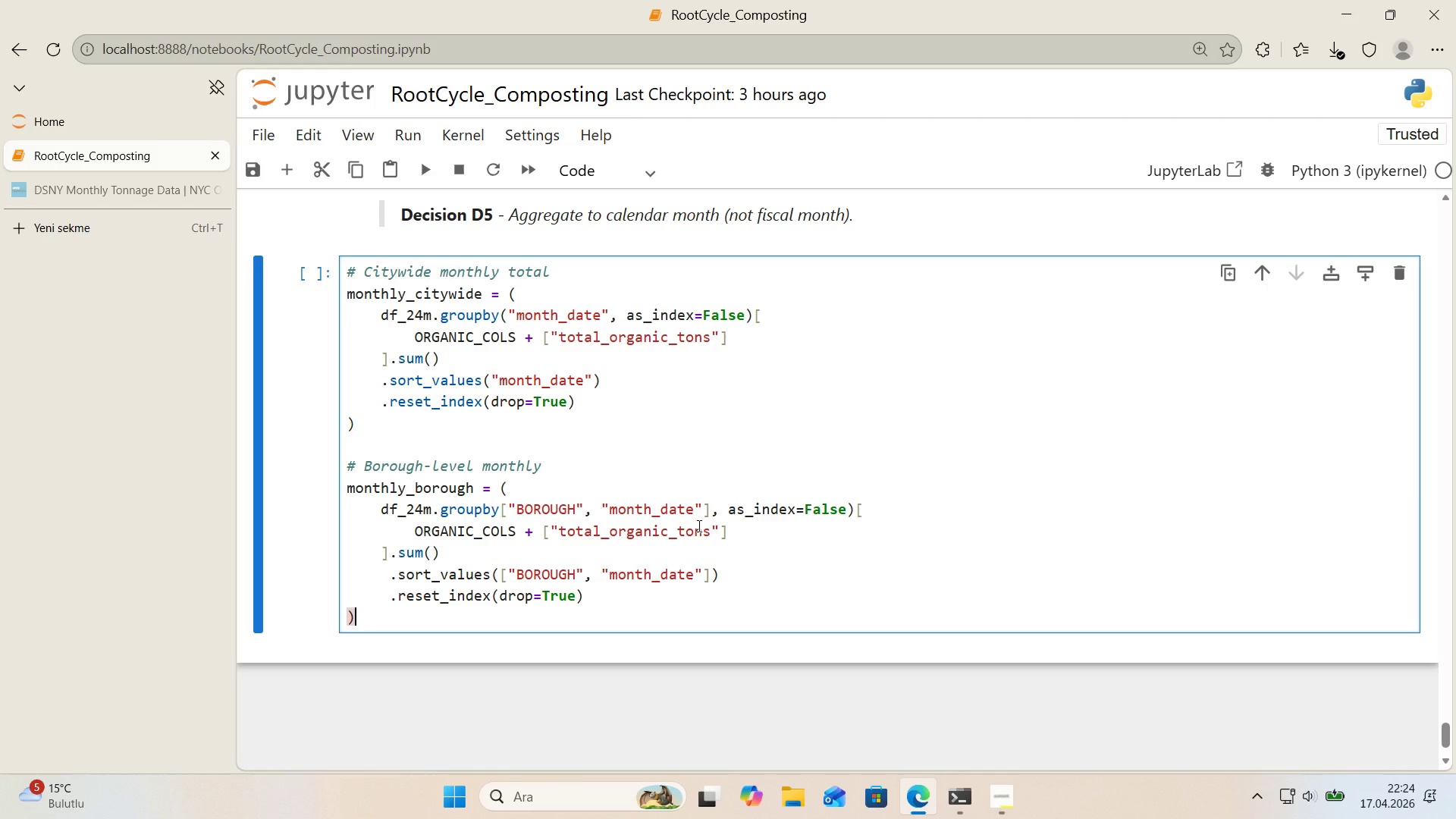 
wait(16.77)
 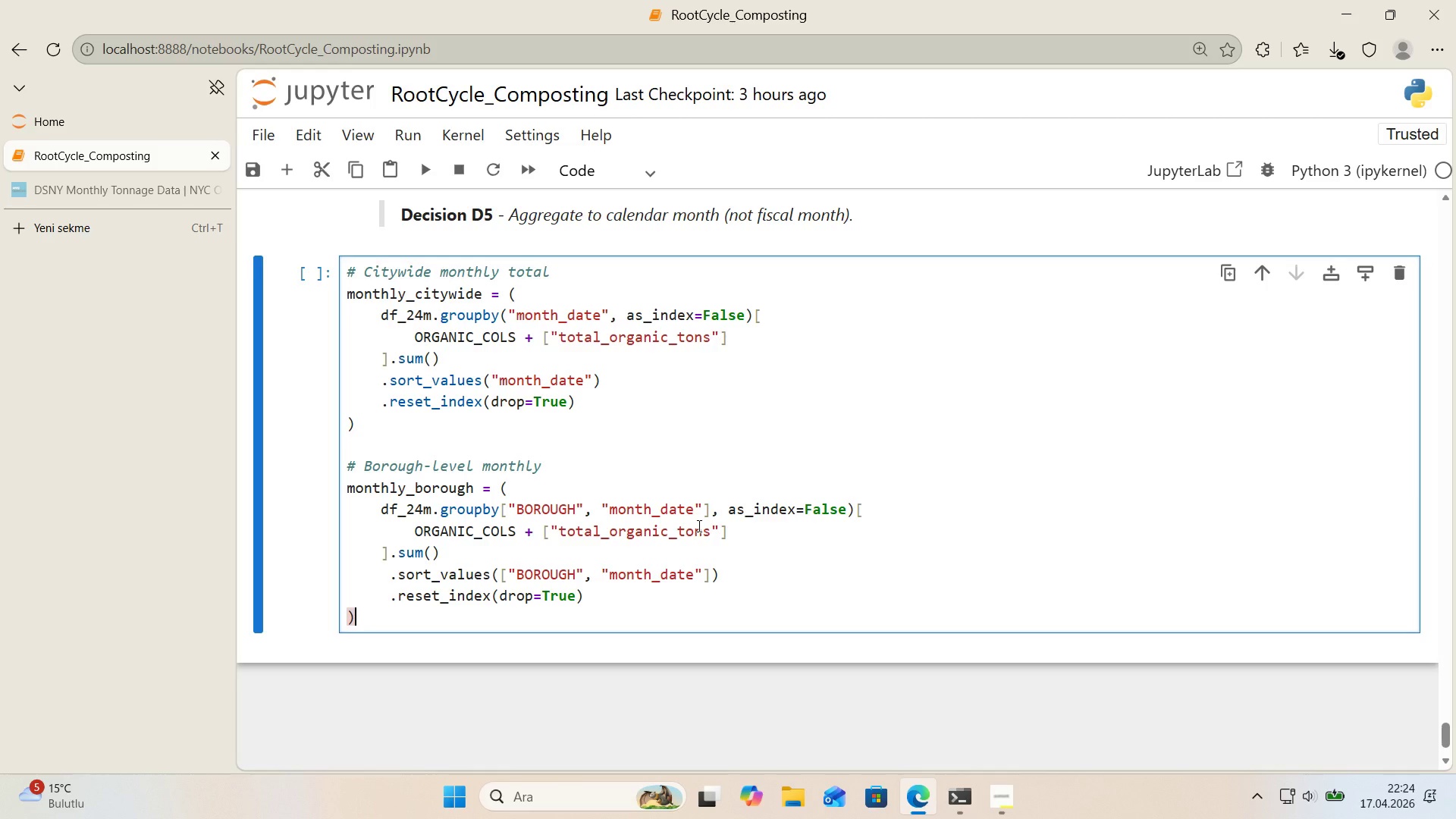 
double_click([742, 535])
 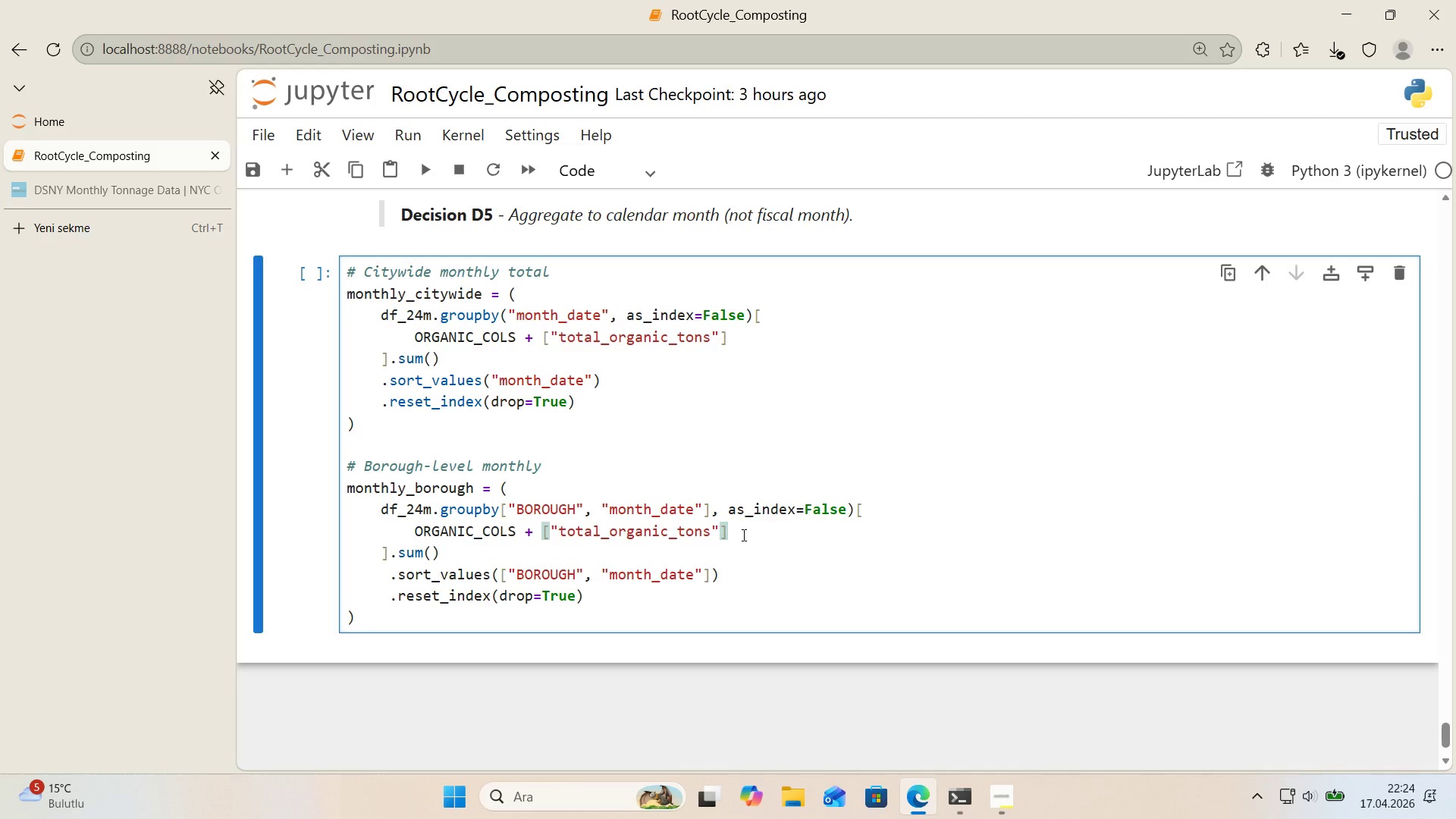 
left_click([428, 426])
 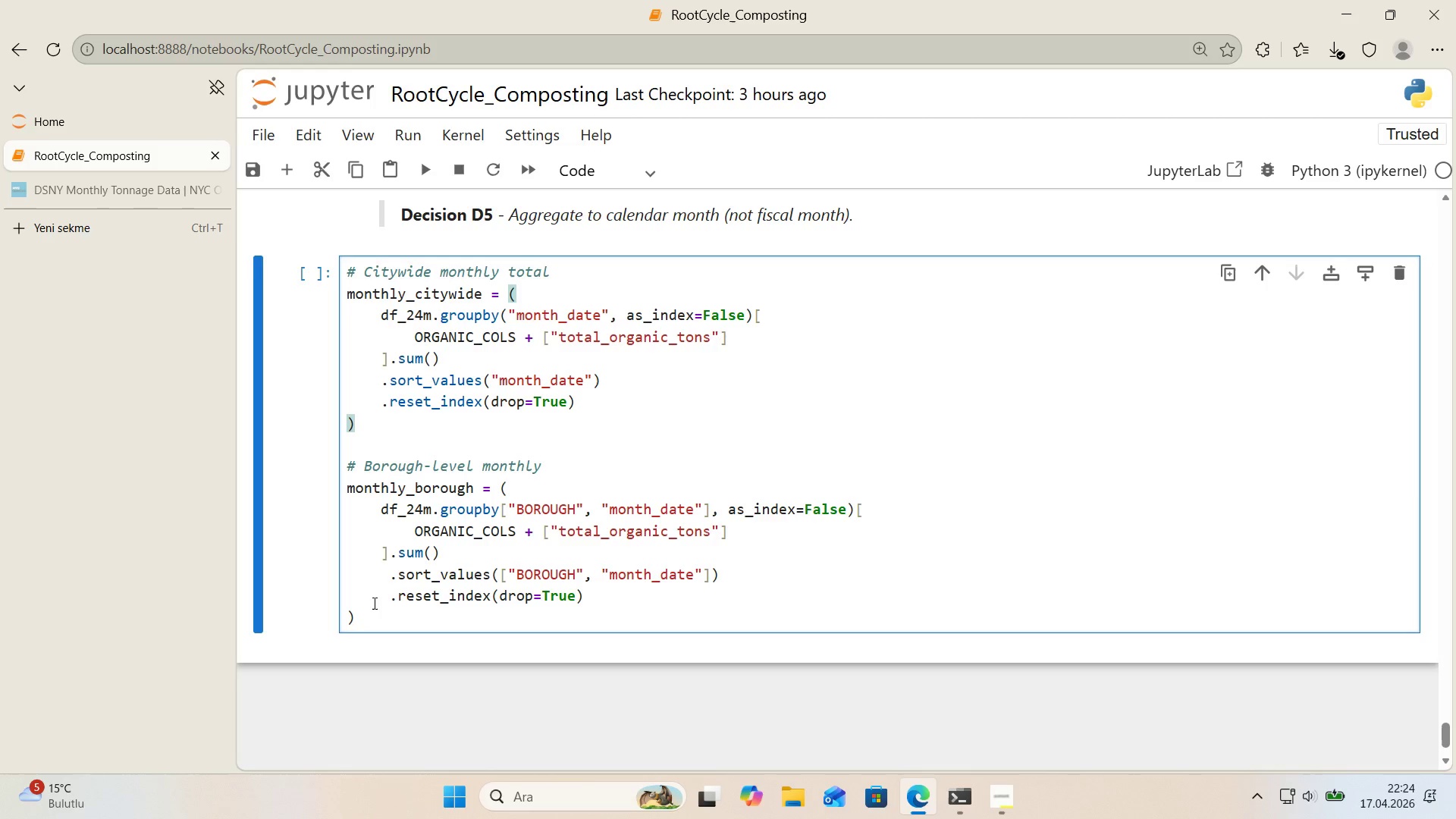 
left_click([370, 614])
 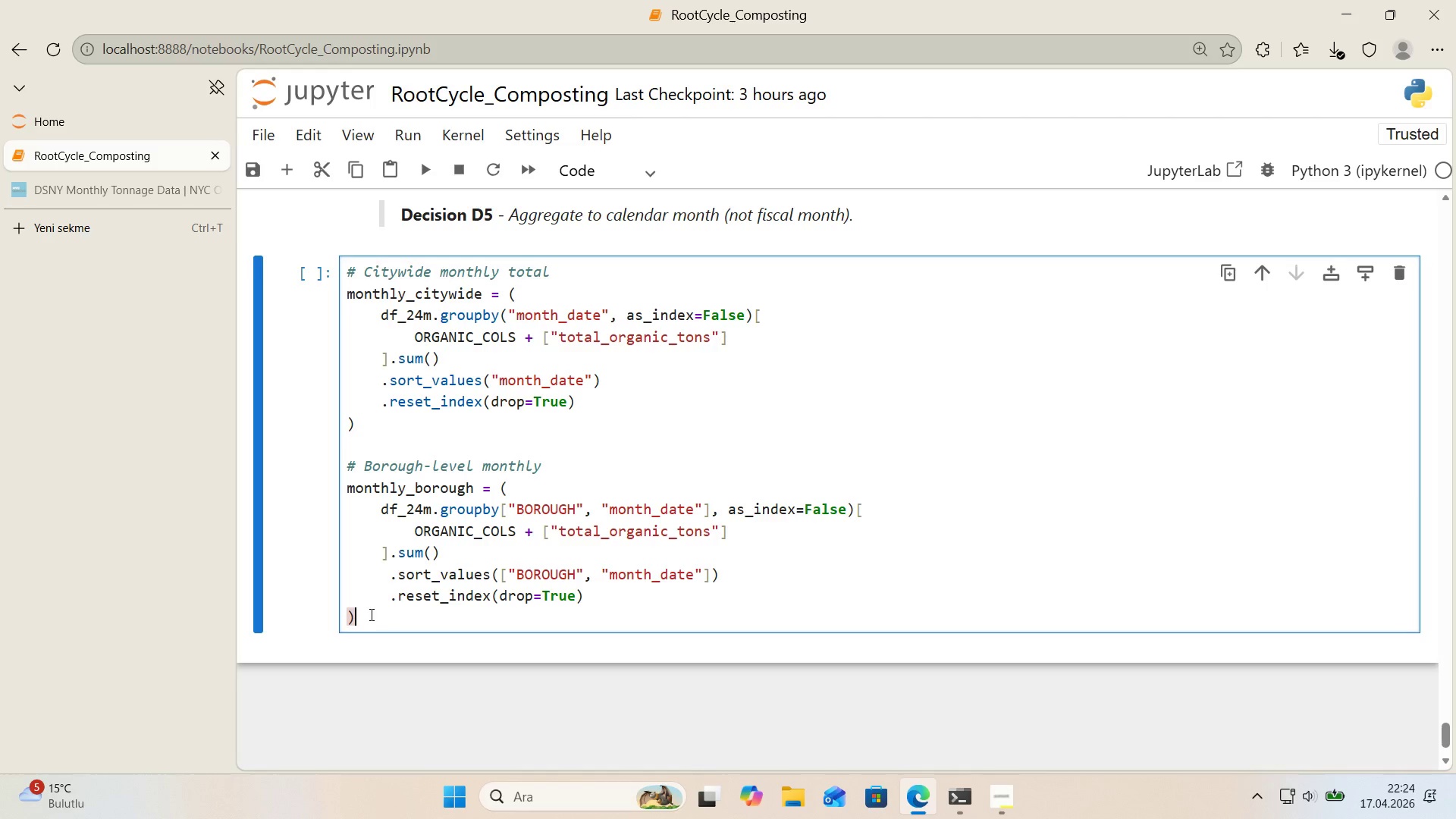 
wait(18.28)
 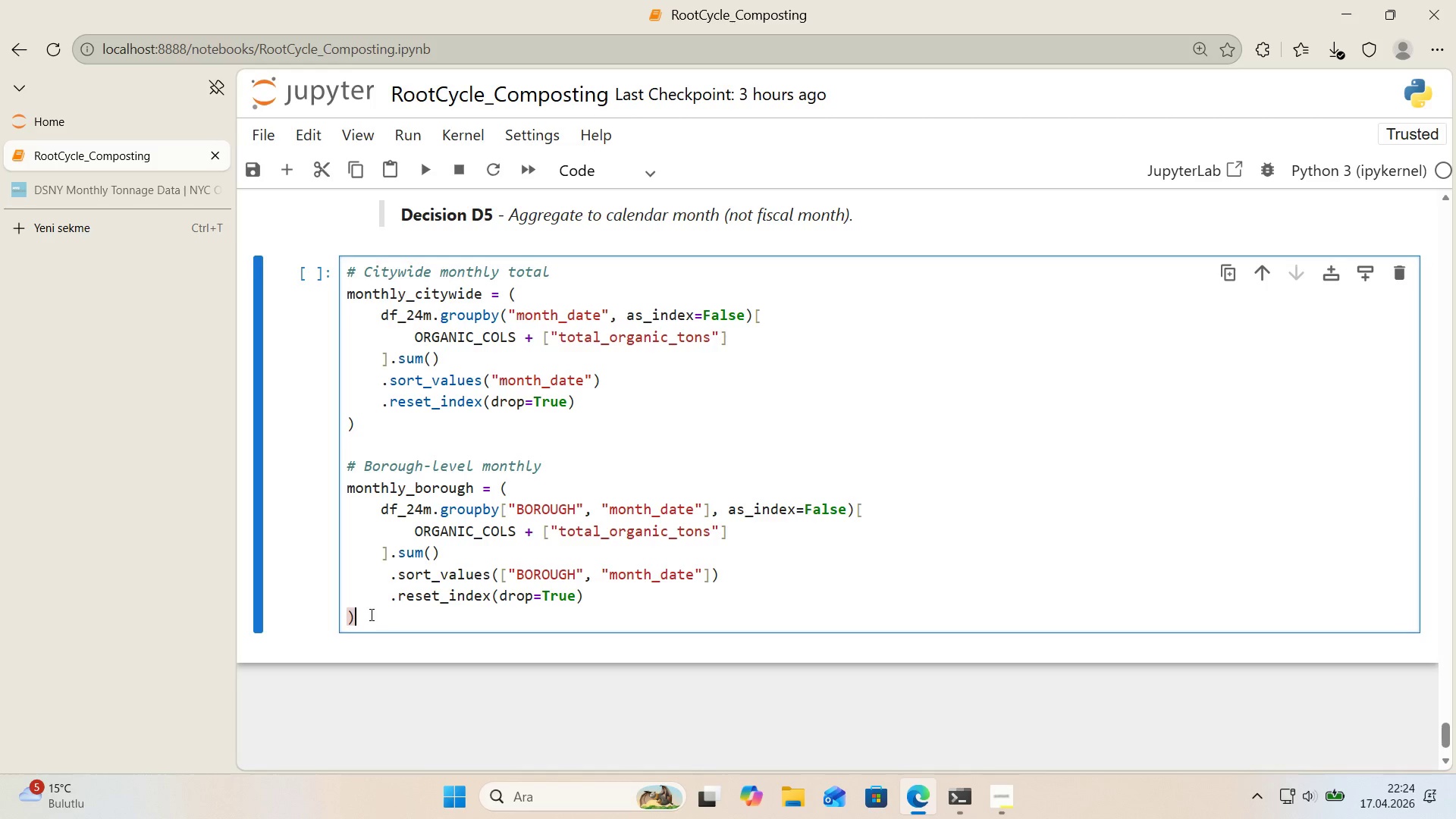 
left_click([719, 506])
 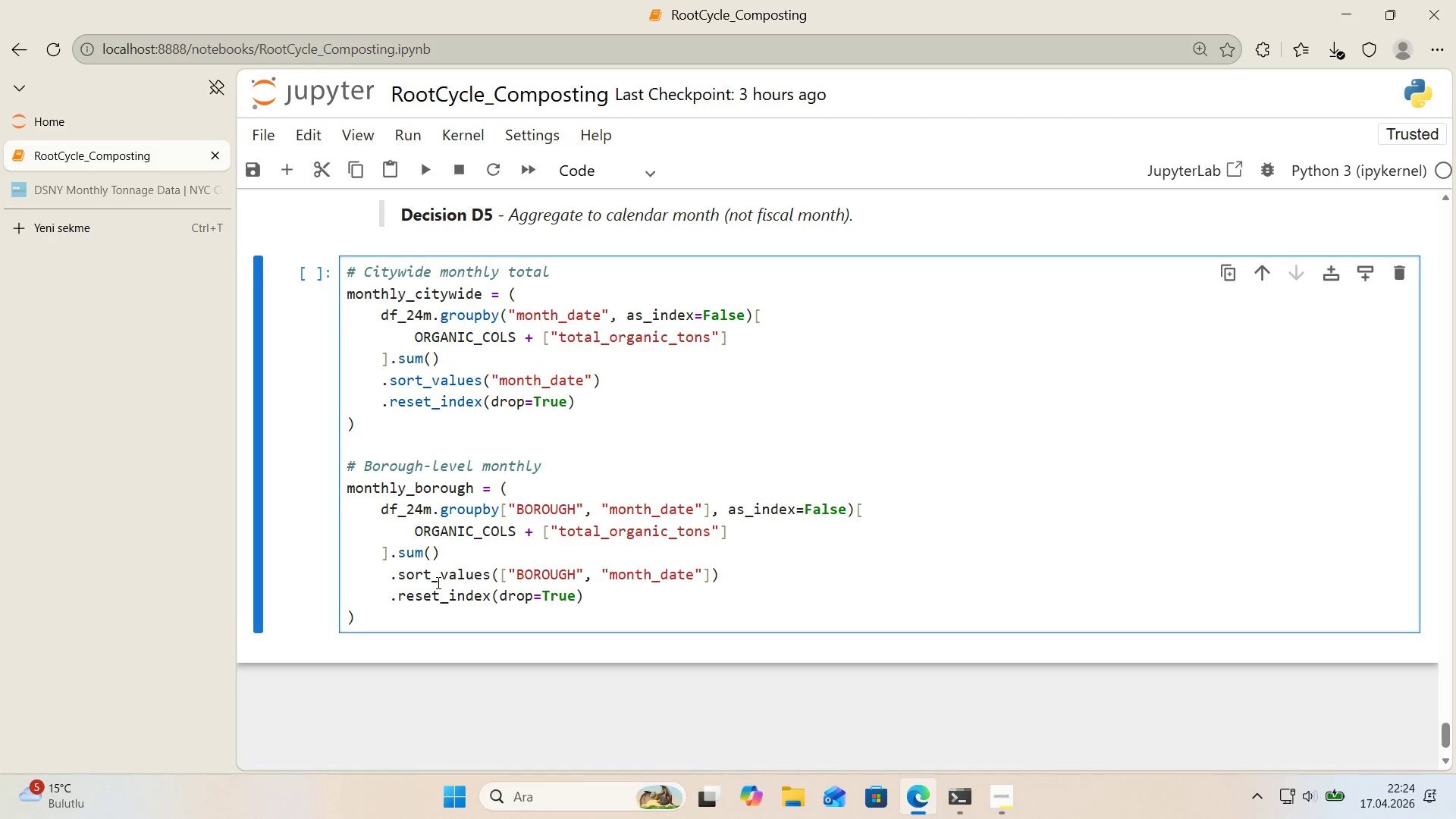 
wait(16.38)
 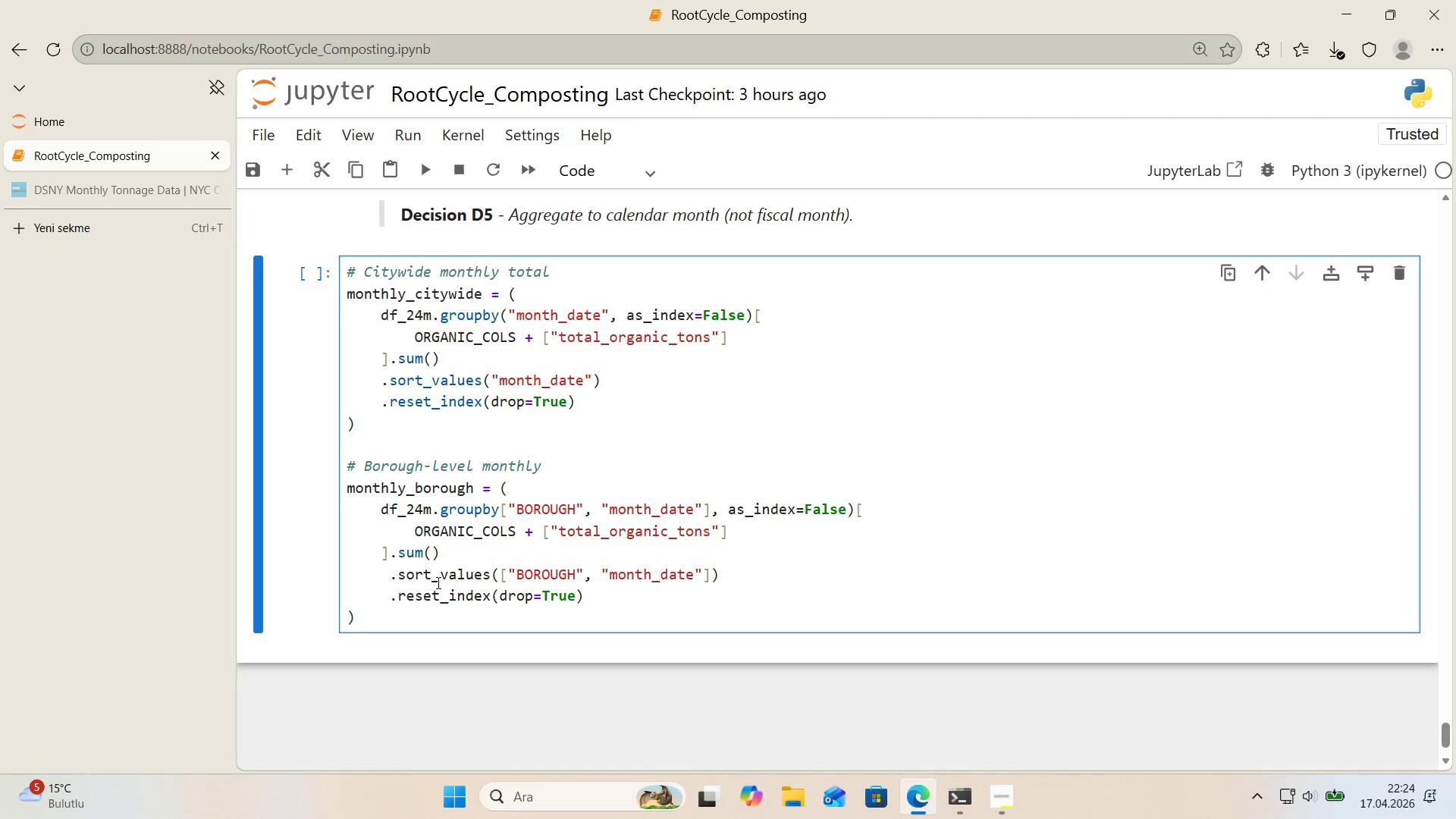 
left_click([393, 579])
 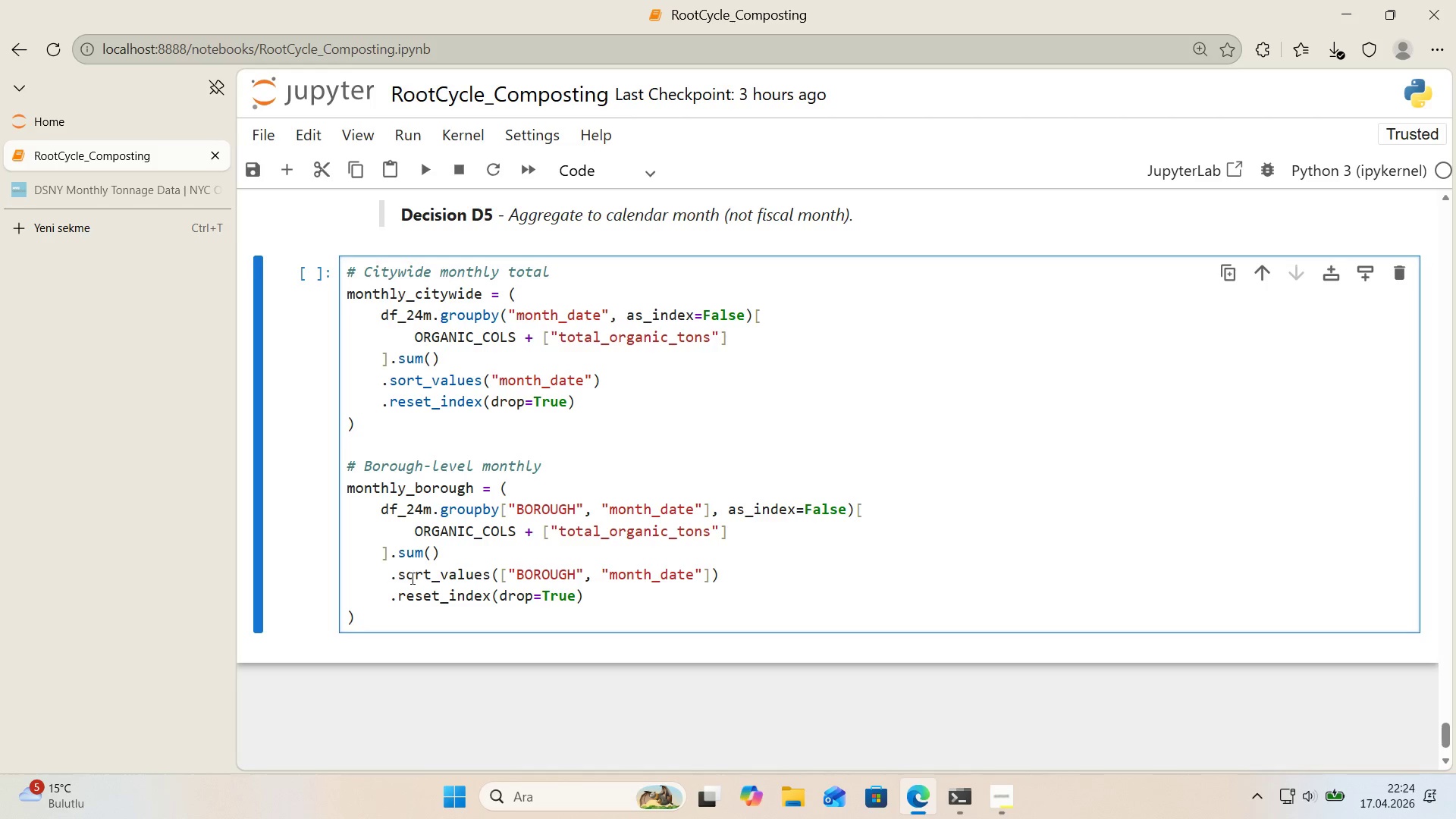 
key(Backspace)
 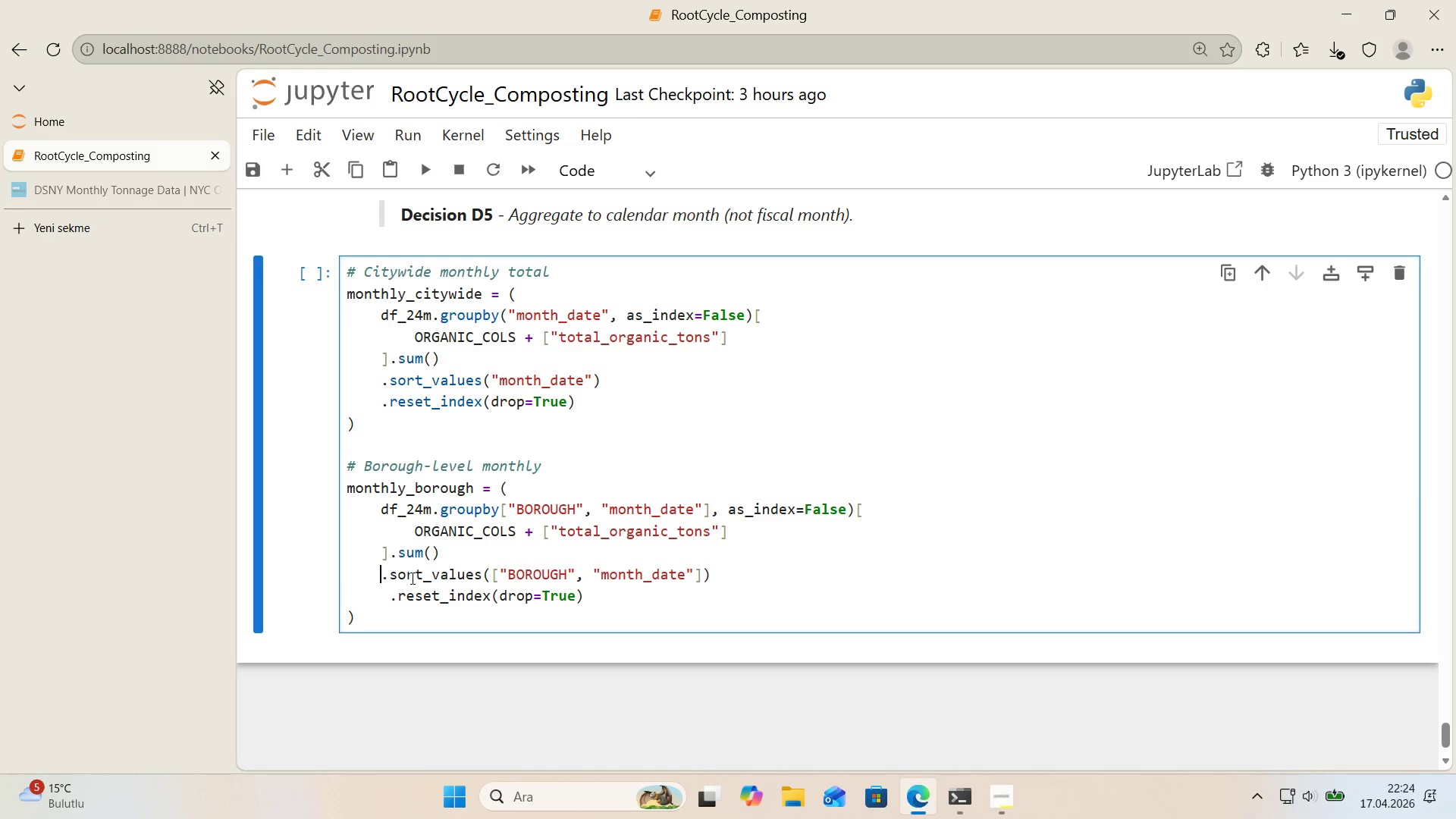 
key(Backspace)
 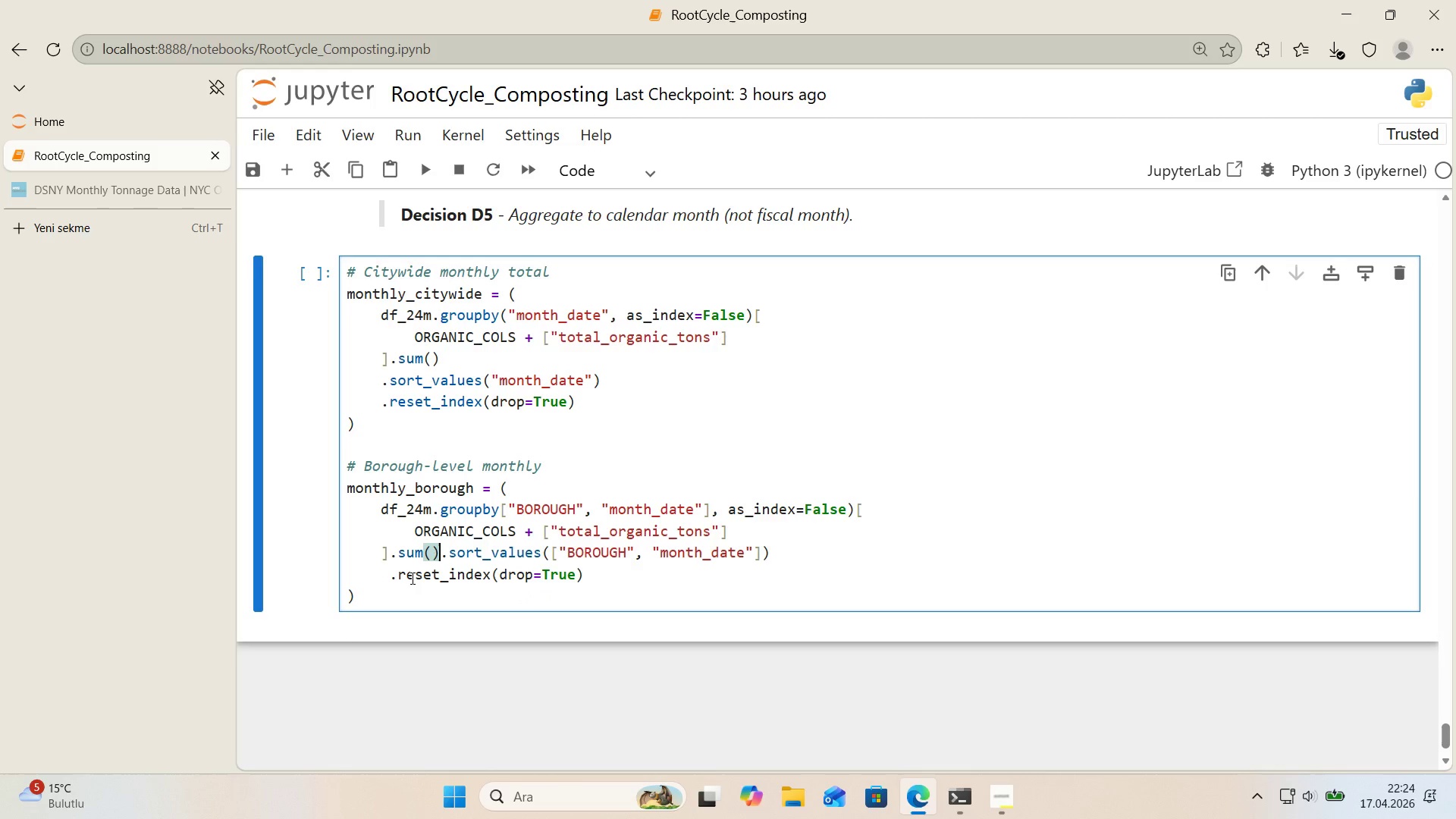 
key(Backspace)
 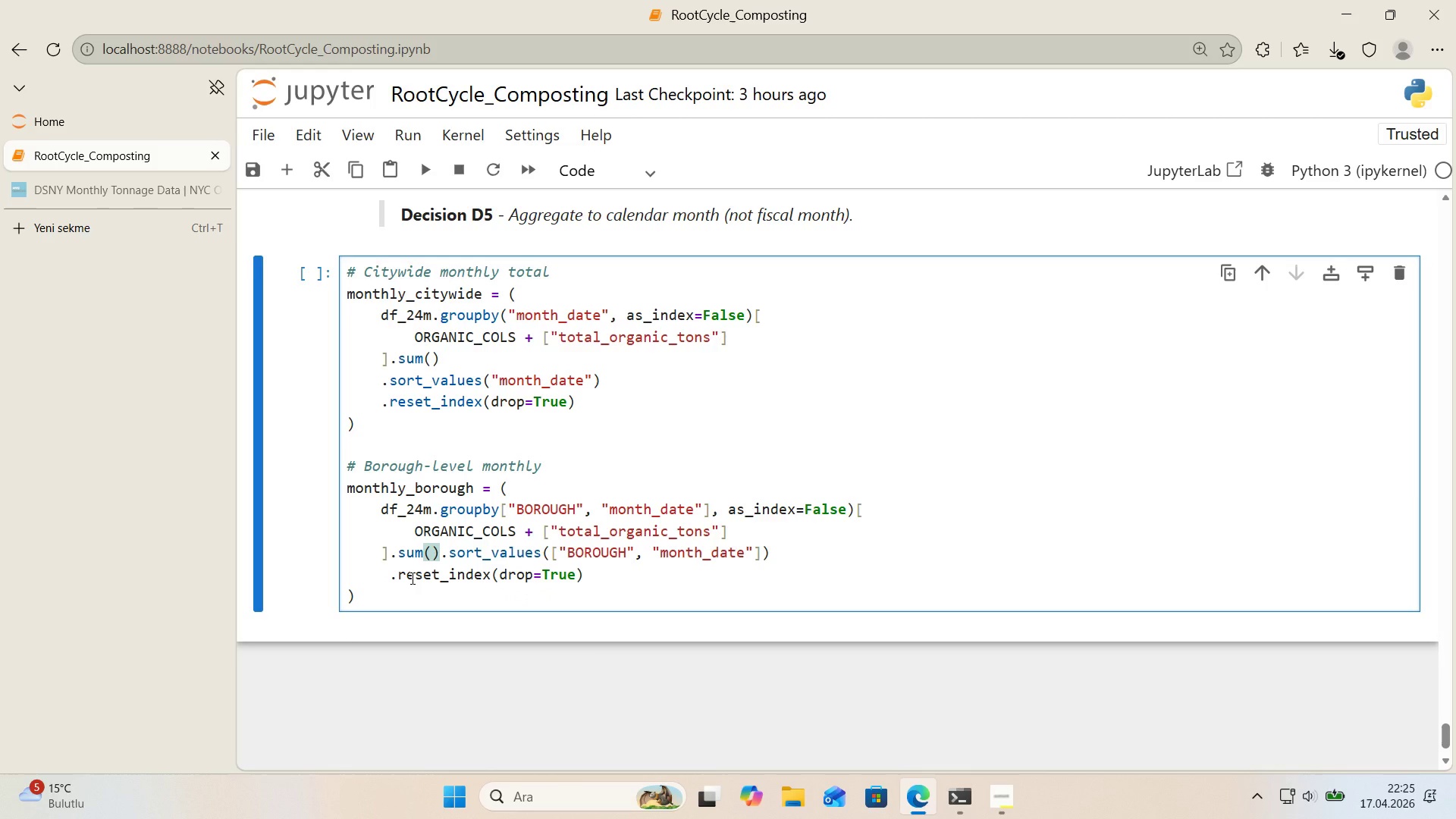 
key(Enter)
 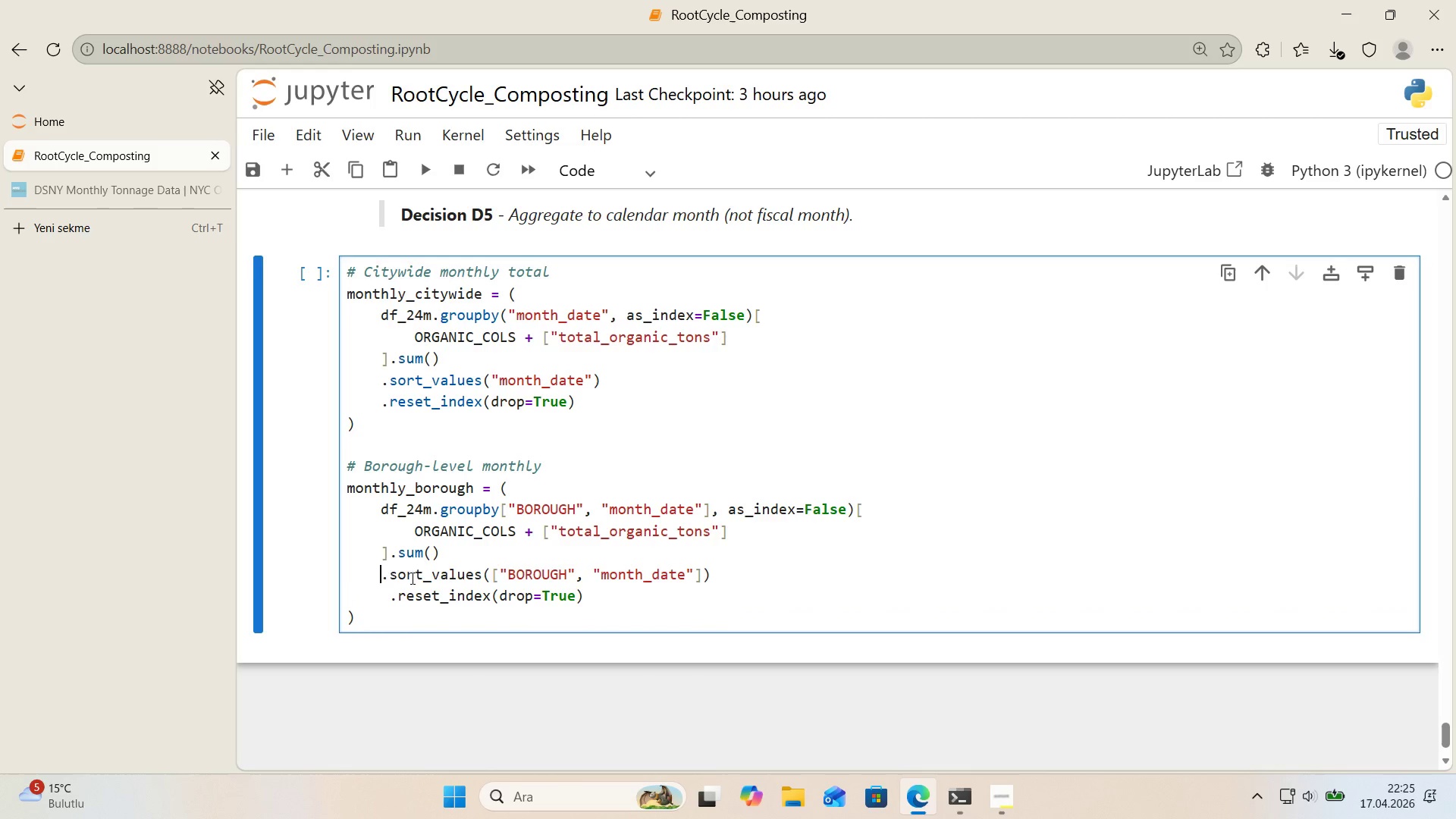 
key(Backspace)
 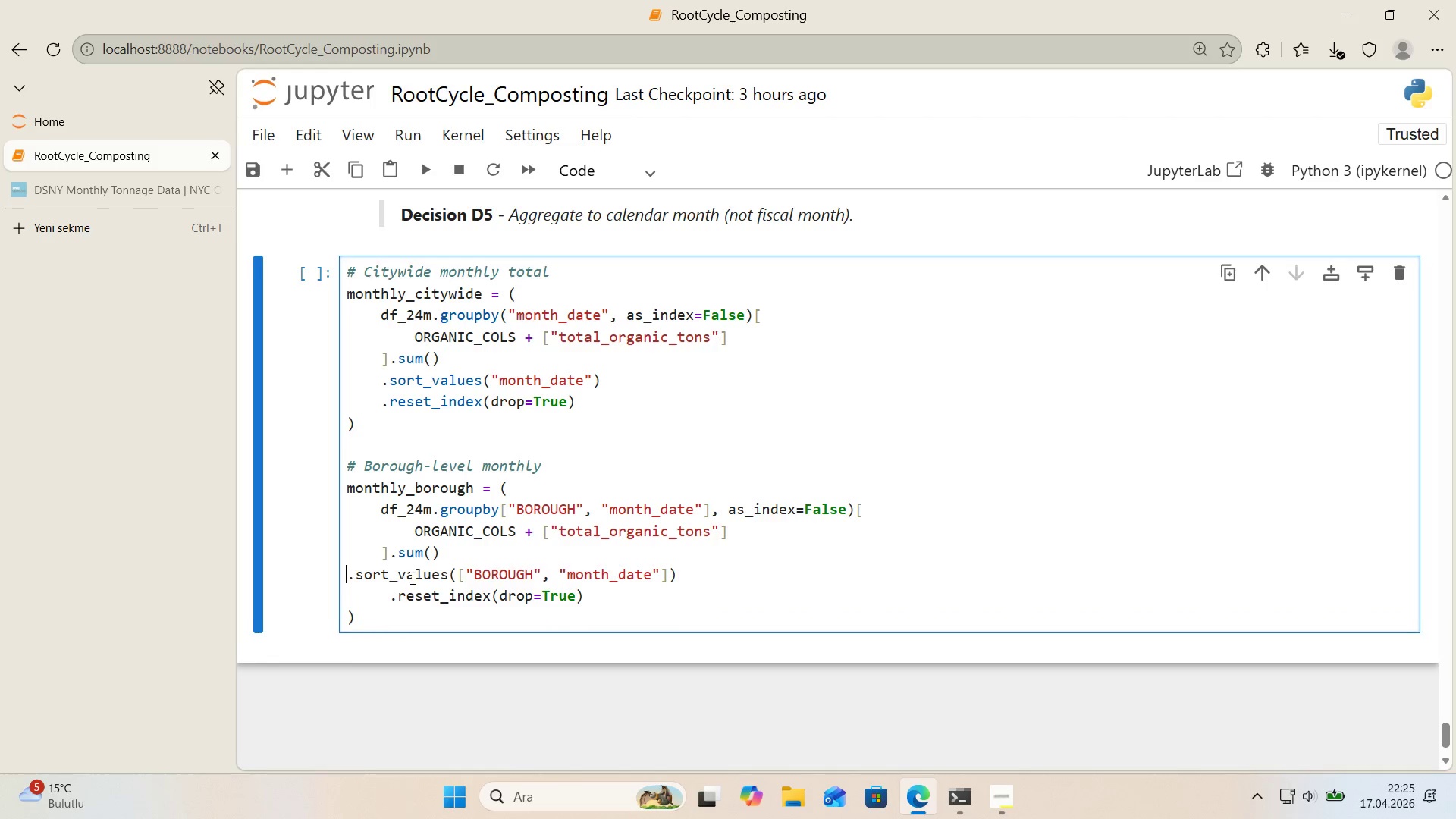 
key(Backspace)
 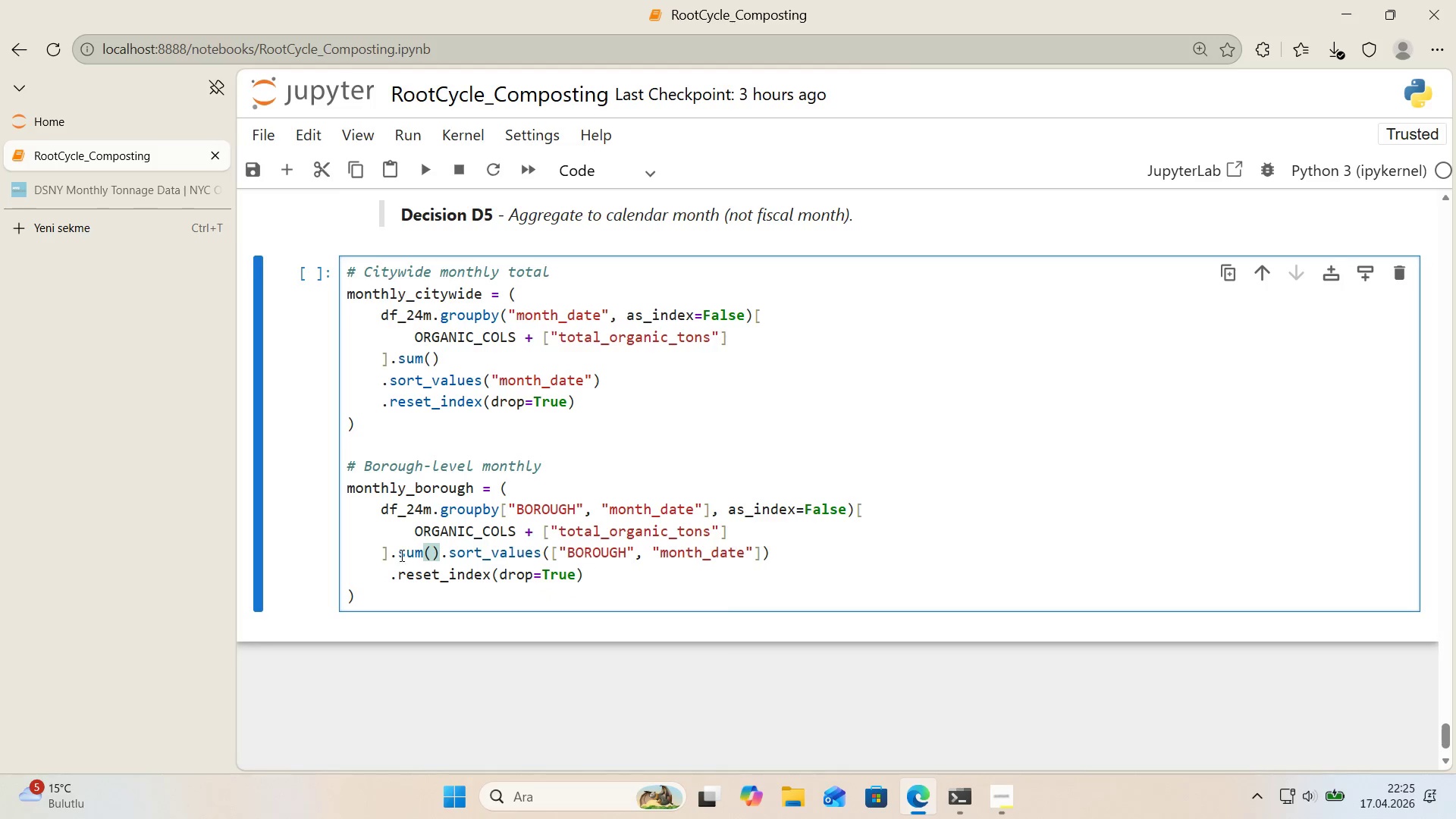 
left_click([397, 573])
 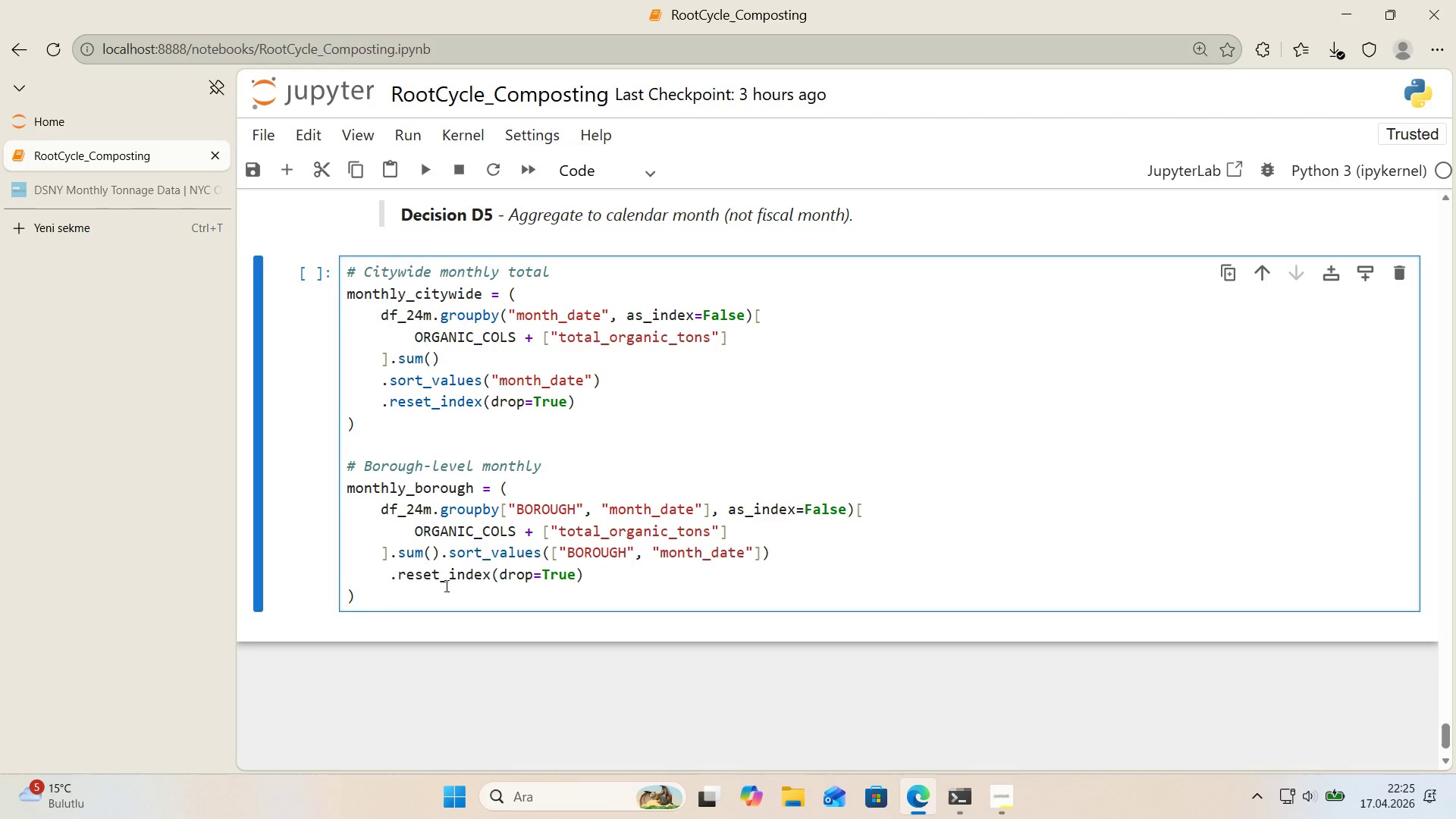 
key(ArrowLeft)
 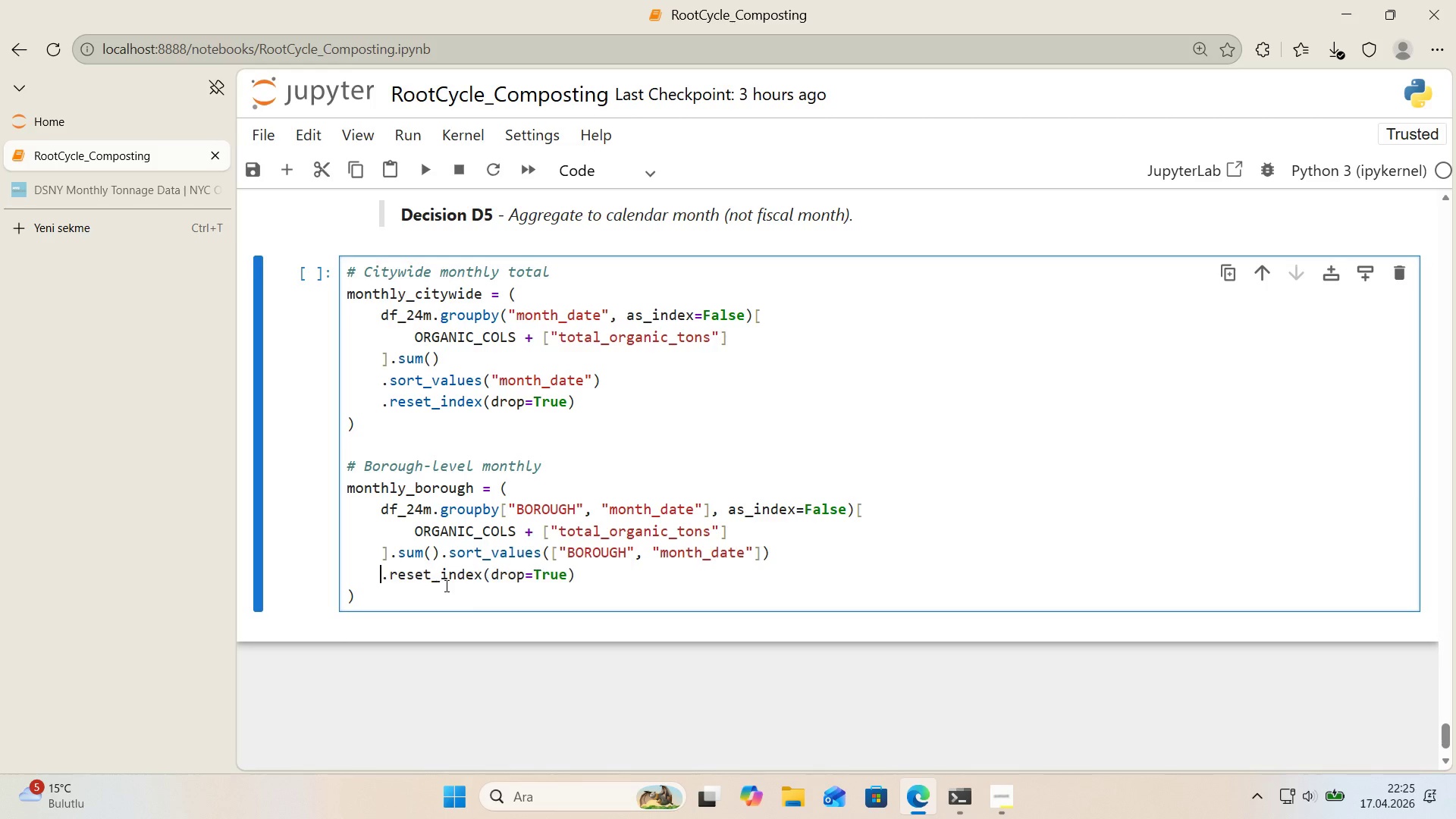 
key(Backspace)
 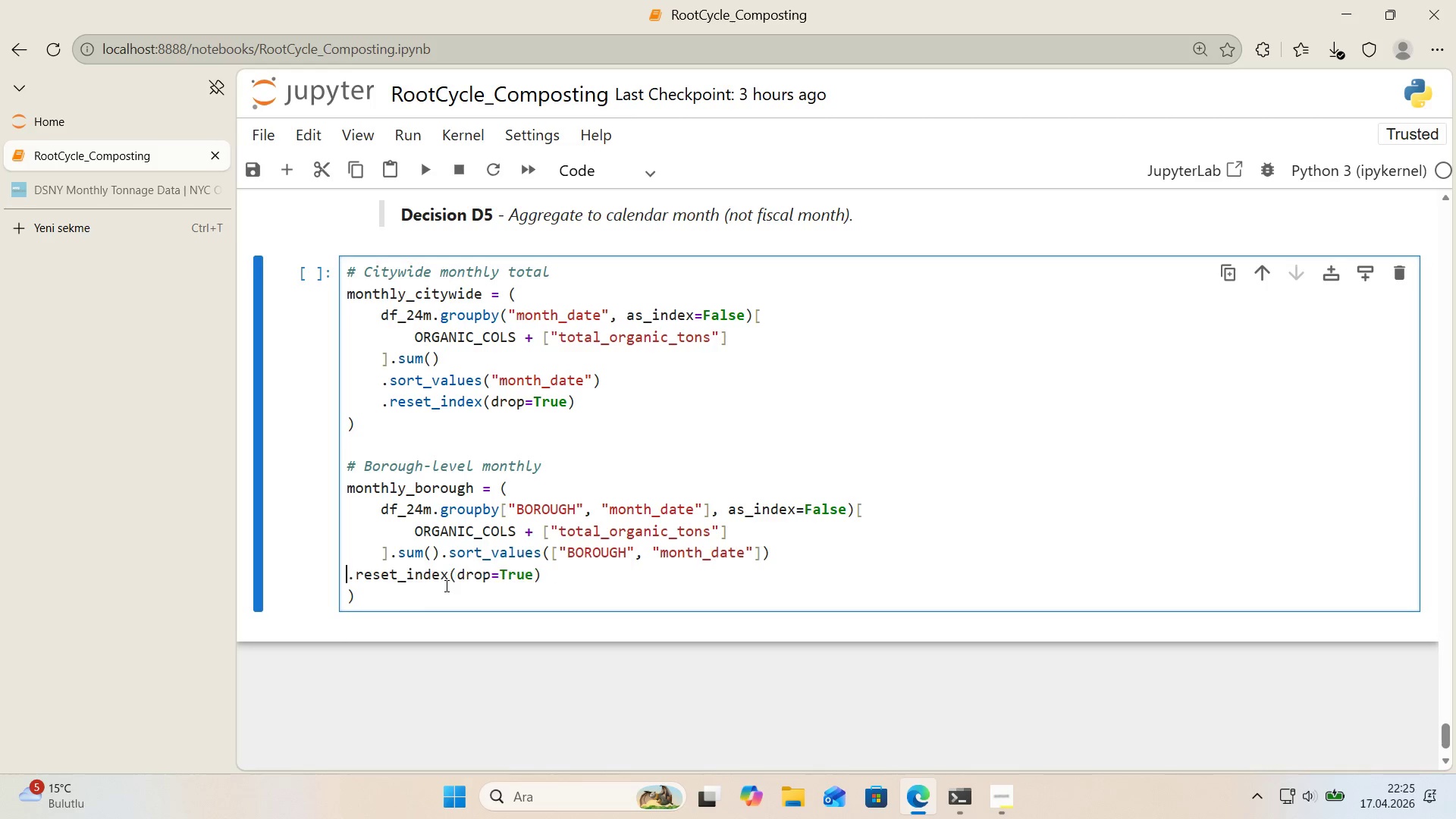 
key(Backspace)
 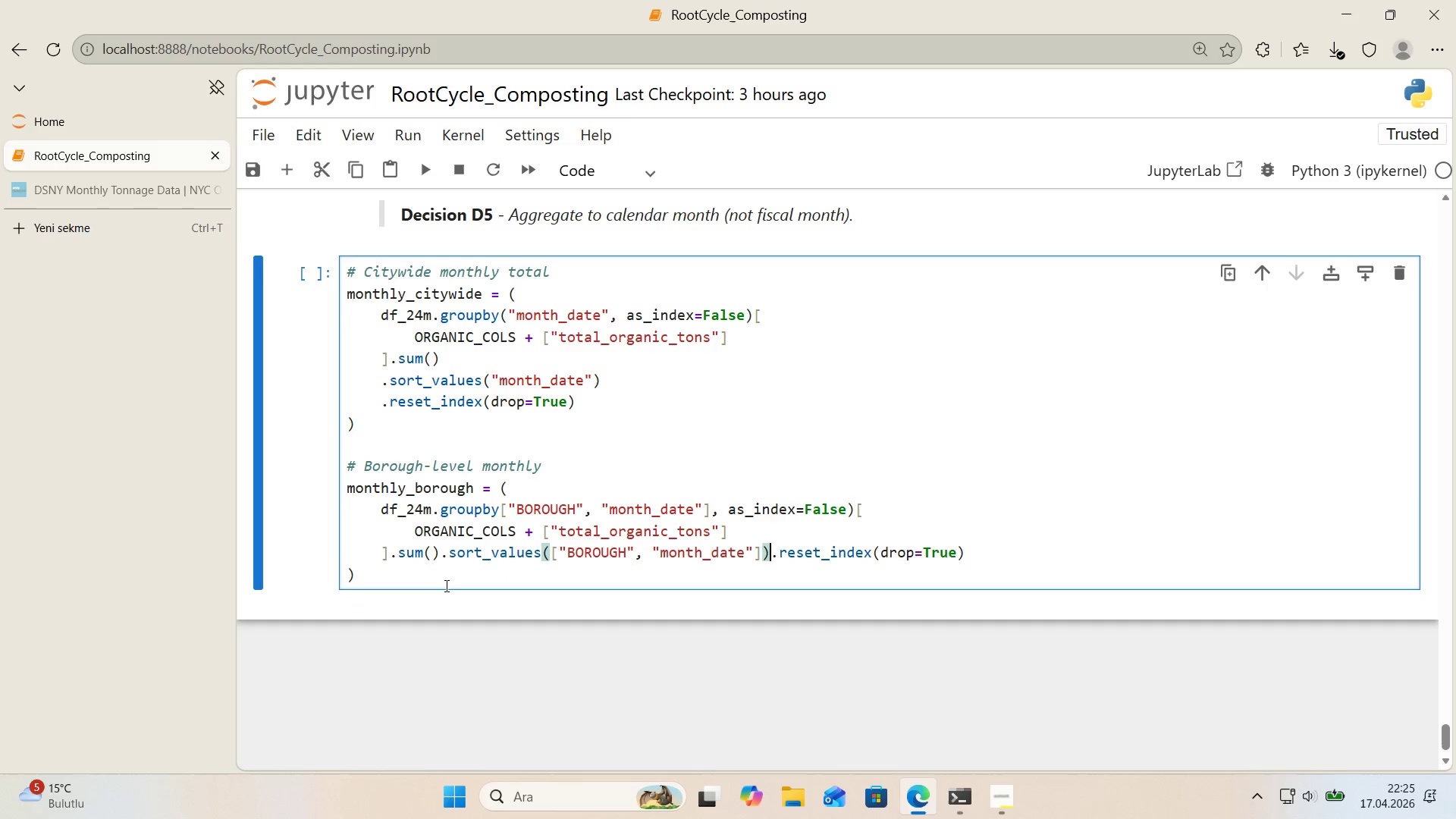 
key(Backspace)
 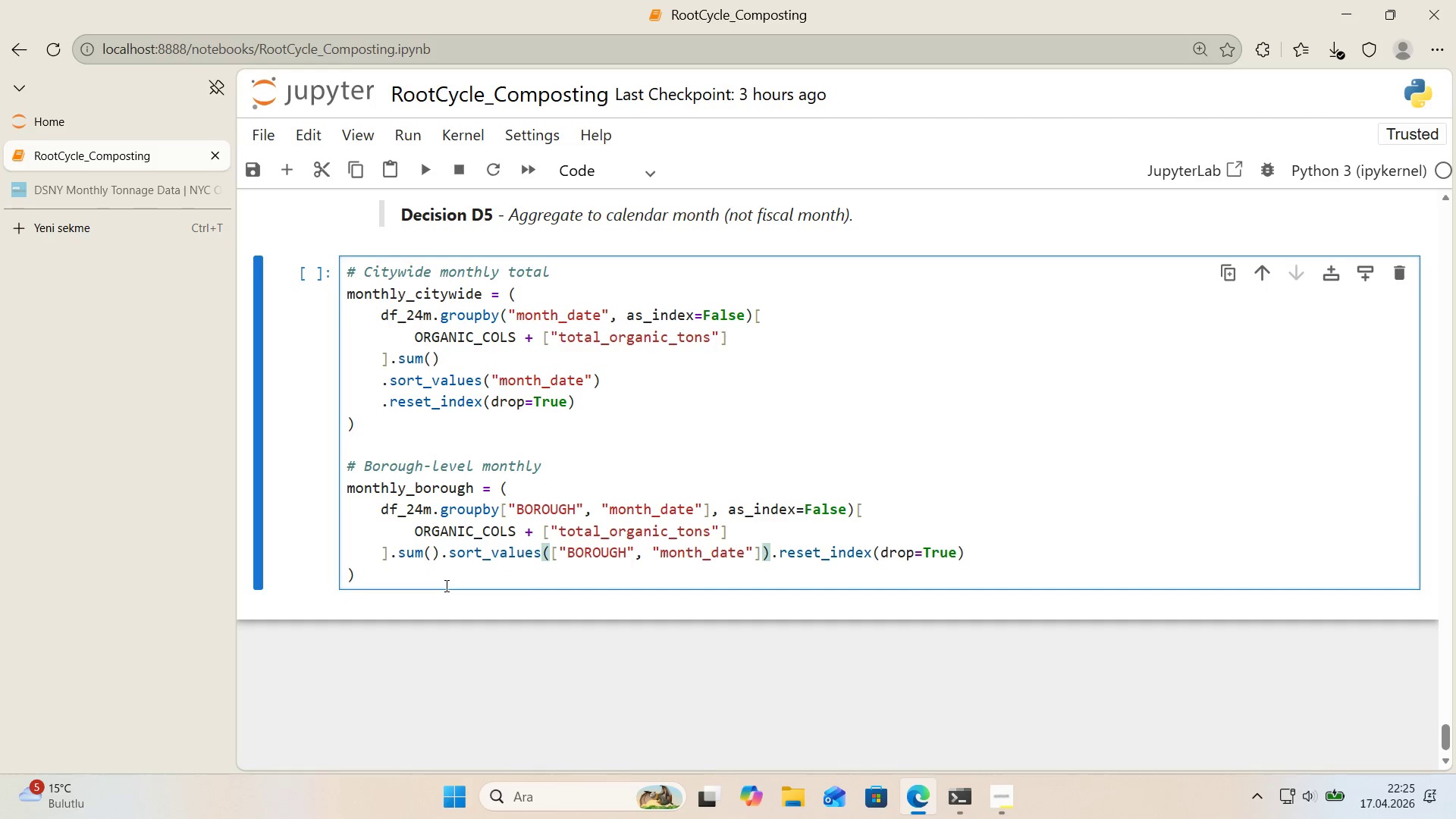 
key(ArrowDown)
 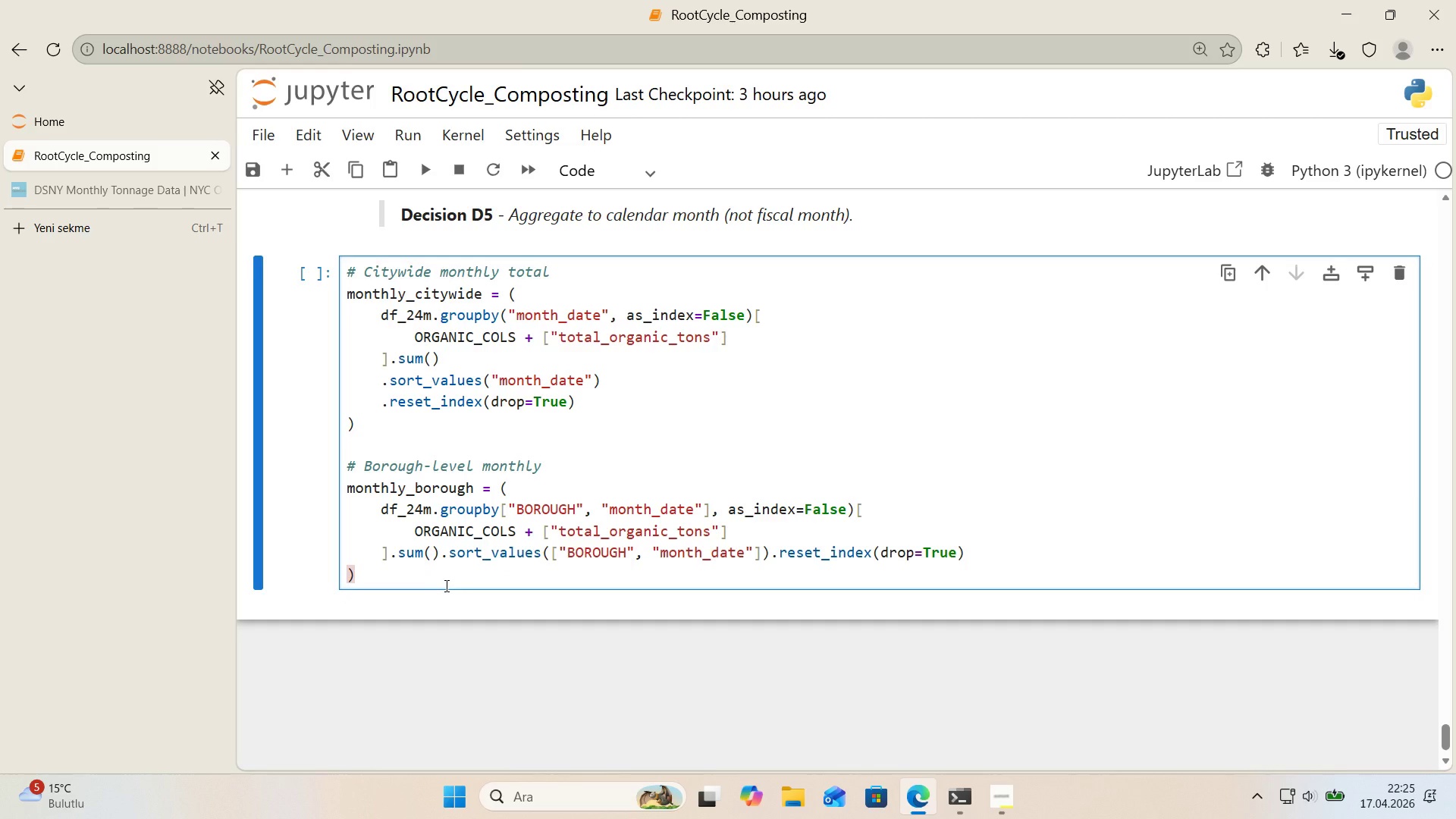 
key(Backspace)
 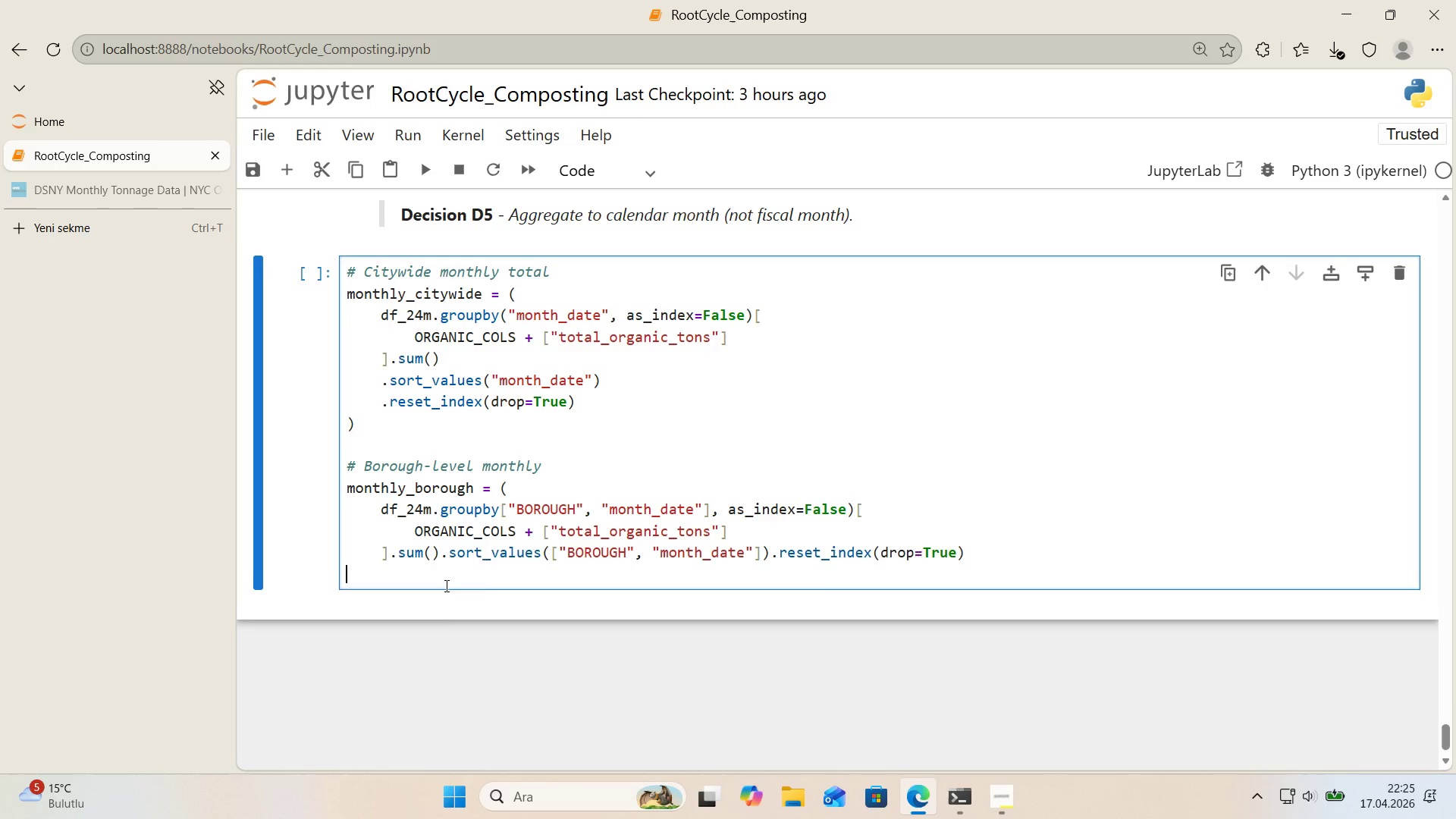 
key(Backspace)
 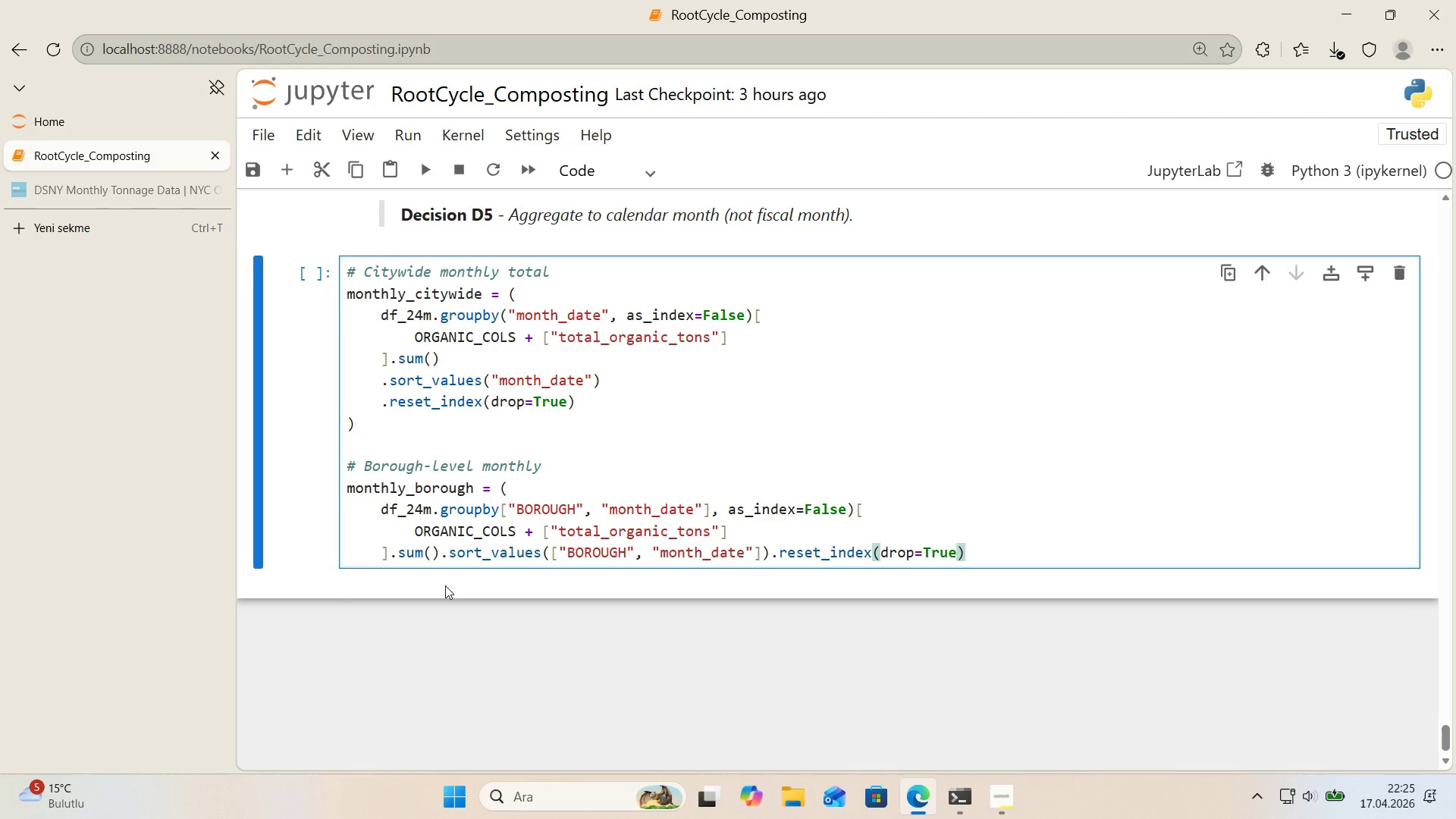 
key(Shift+9)
 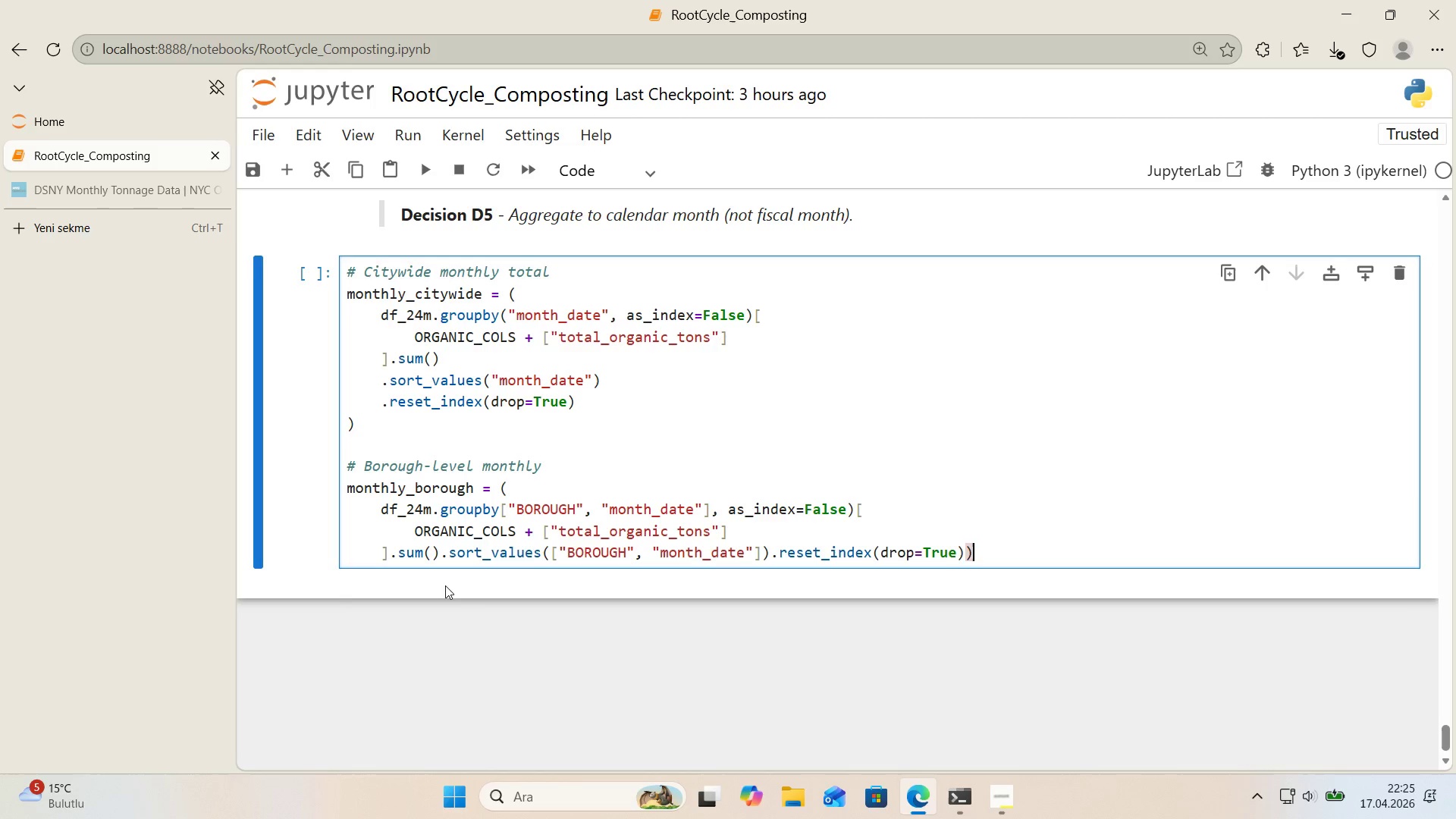 
key(ArrowLeft)
 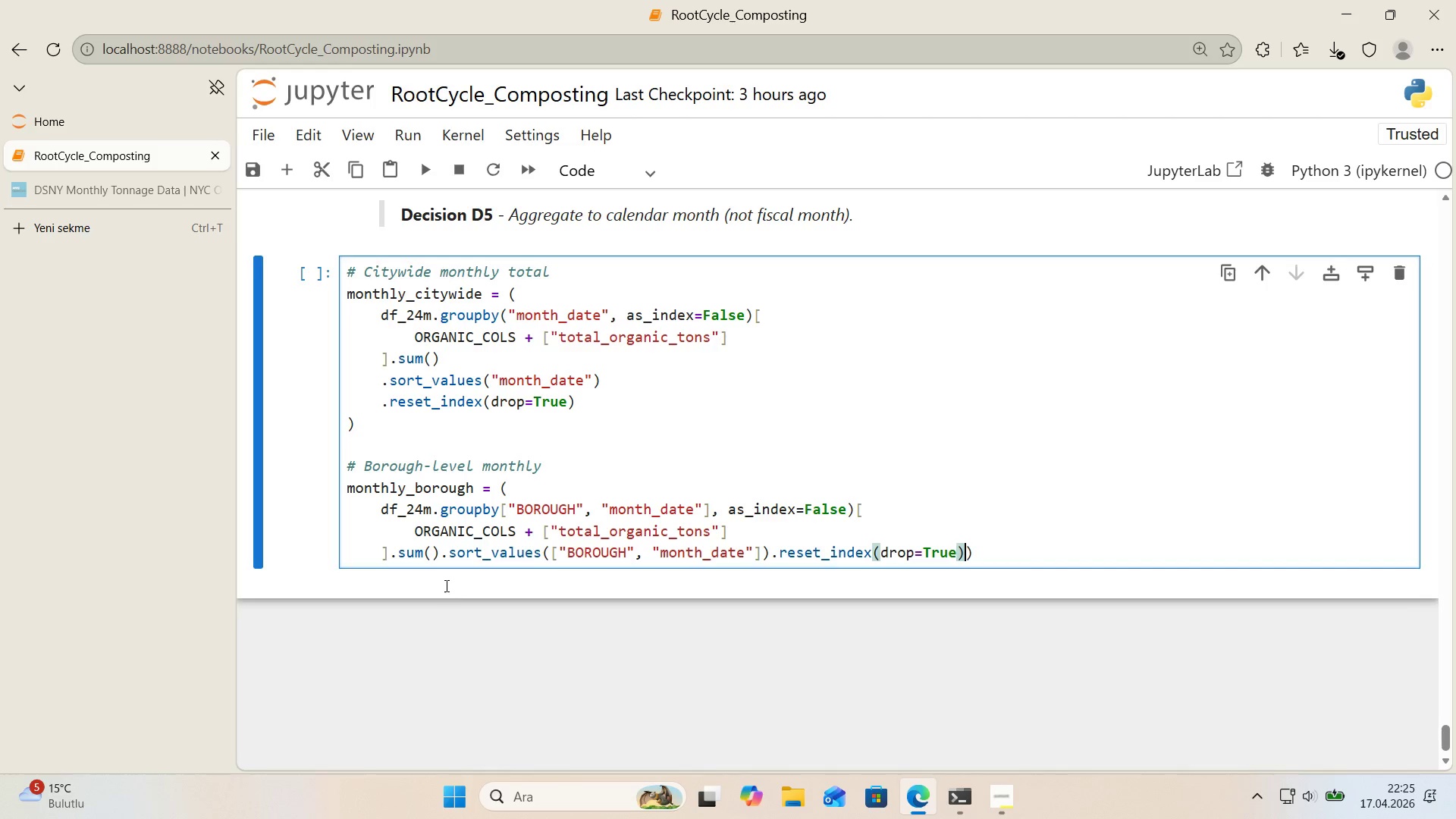 
key(Enter)
 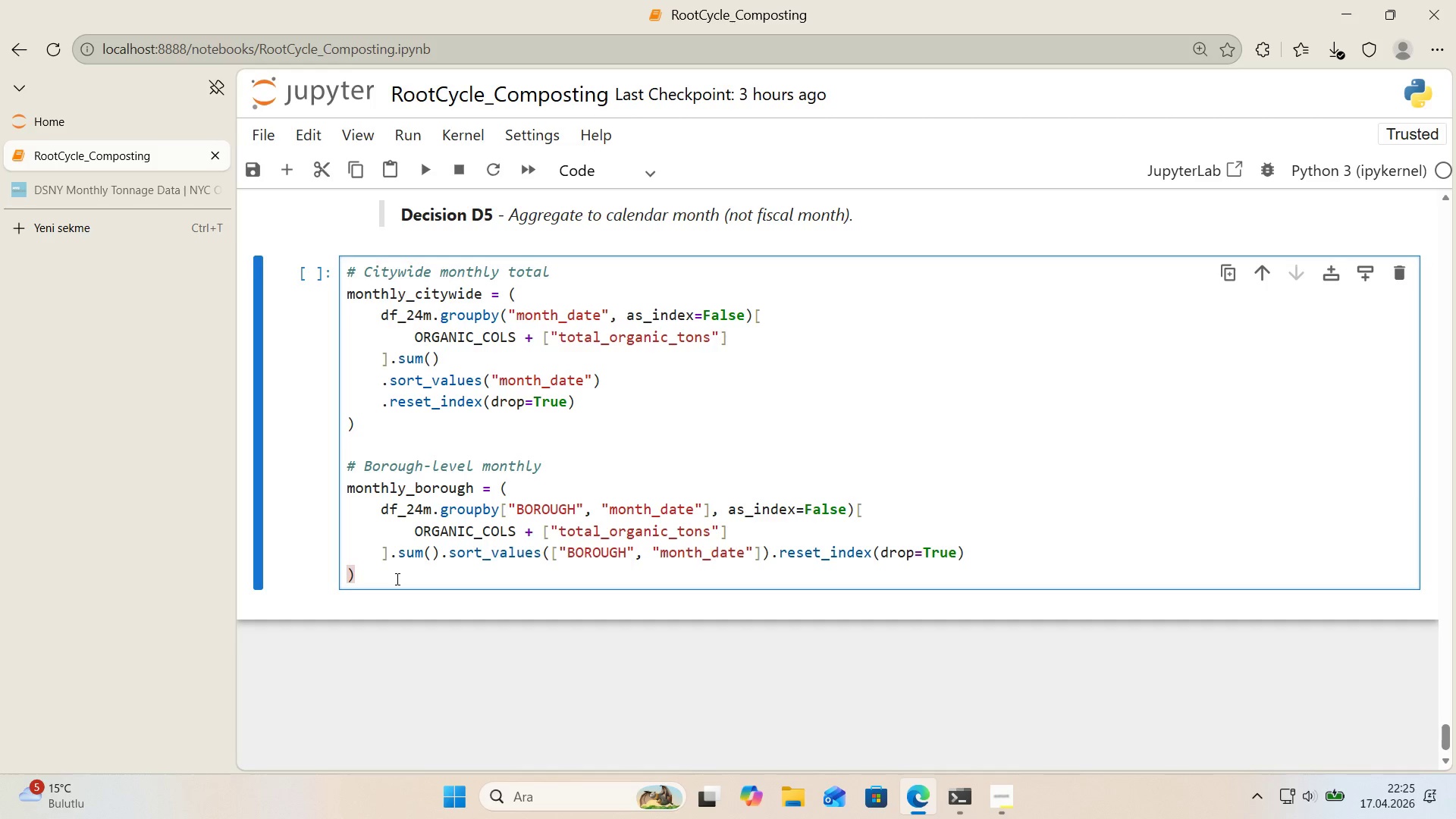 
wait(7.36)
 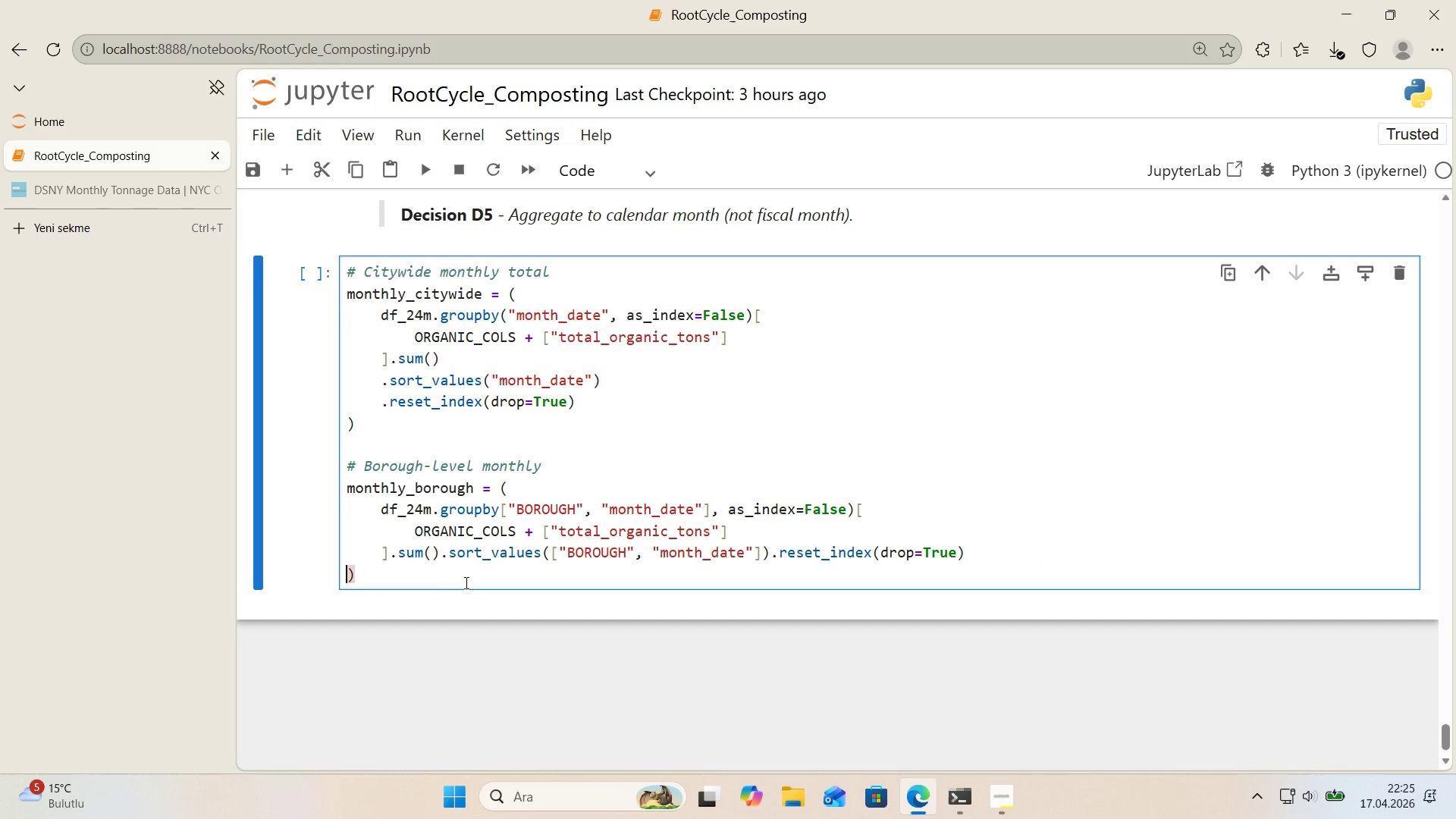 
left_click_drag(start_coordinate=[358, 579], to_coordinate=[388, 505])
 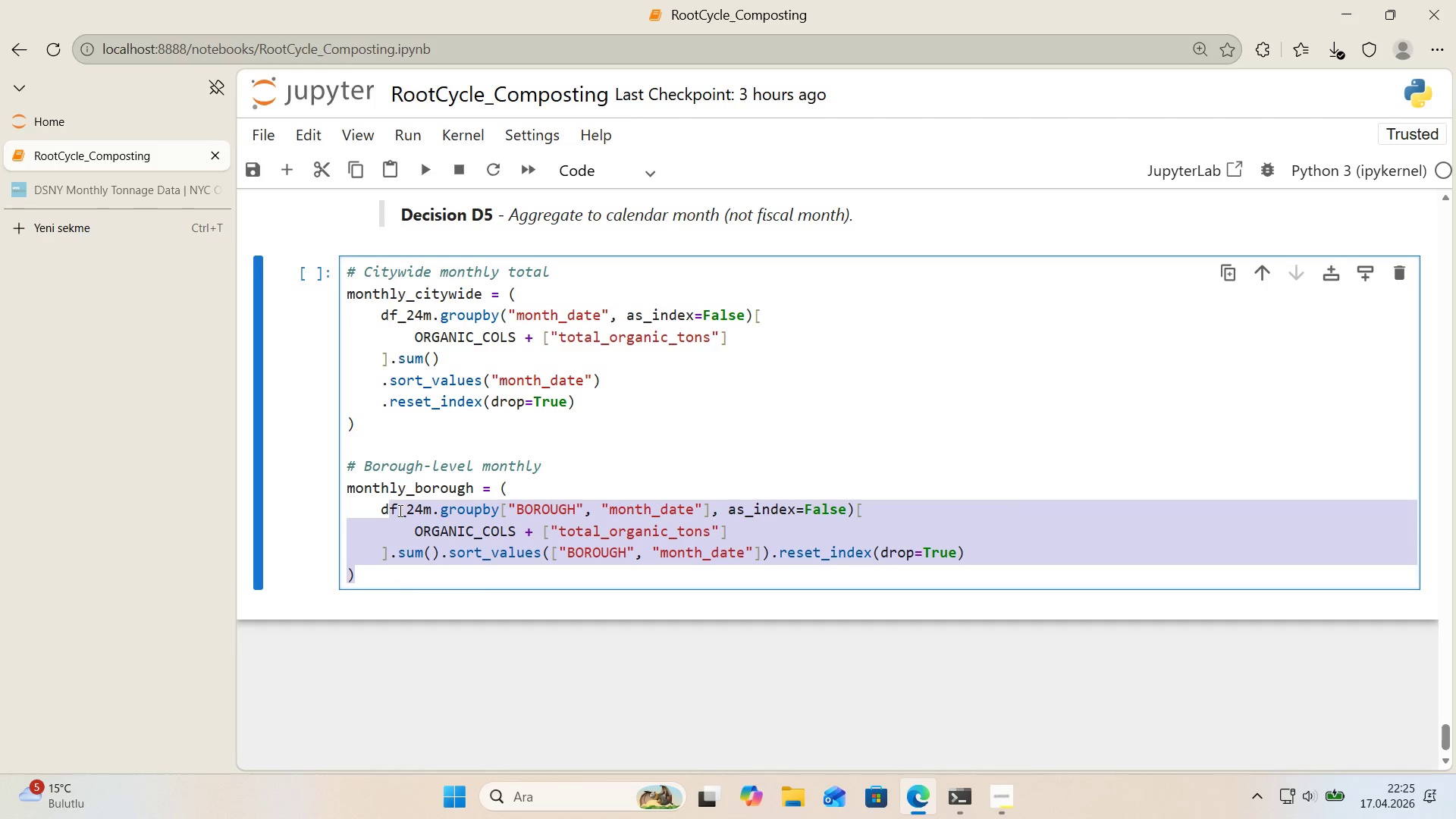 
key(Backspace)
 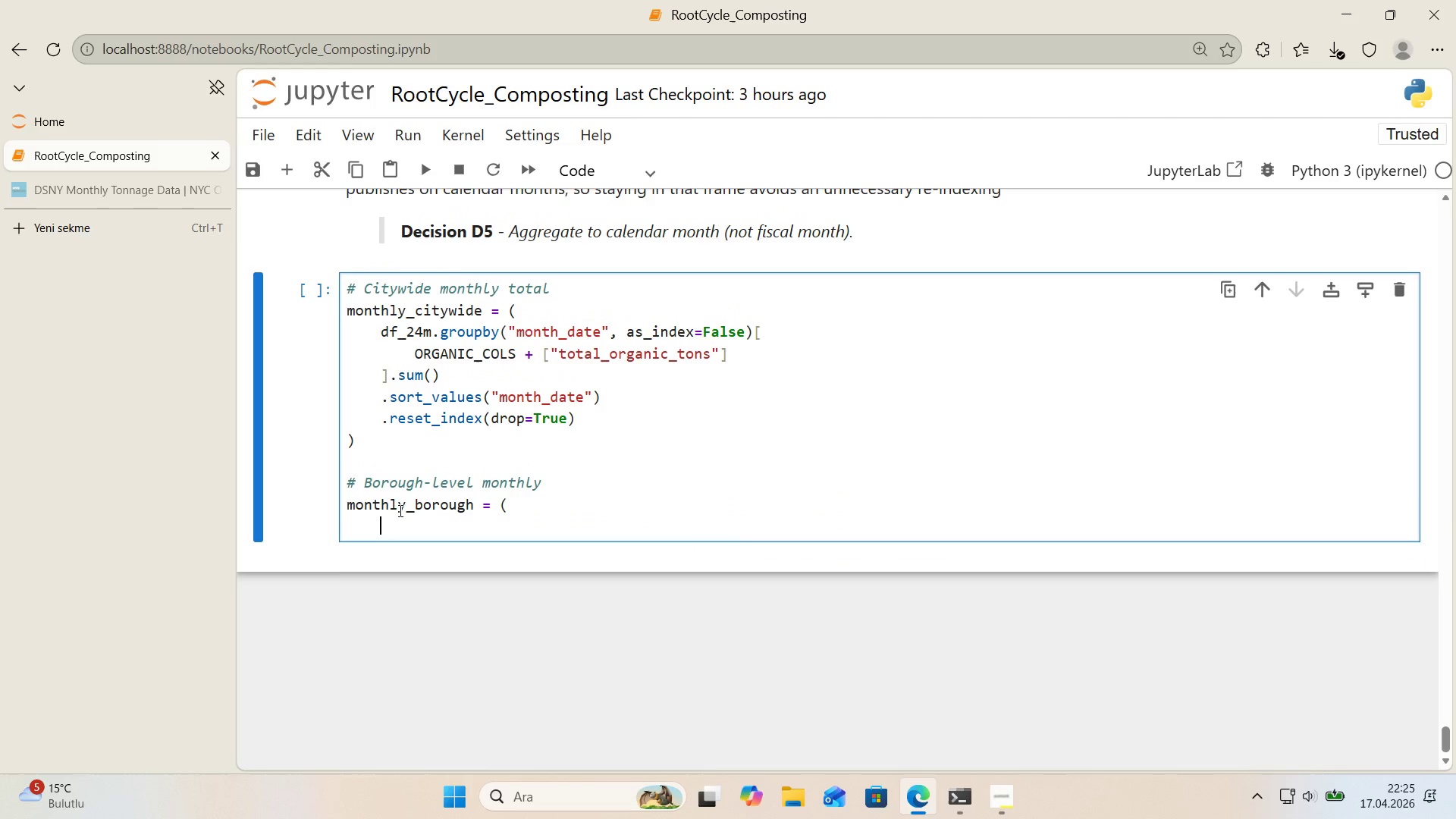 
key(Backspace)
 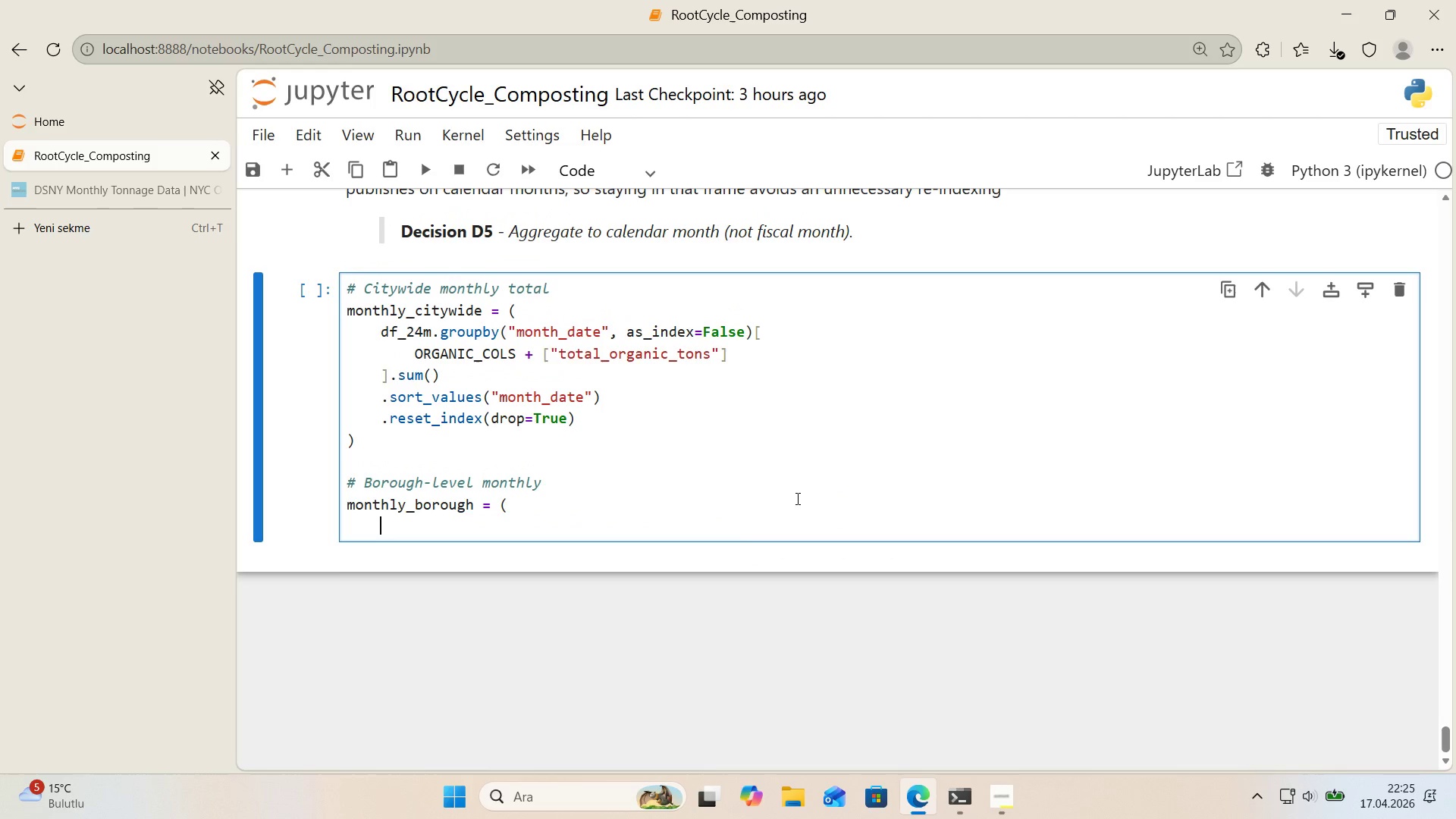 
key(Backspace)
 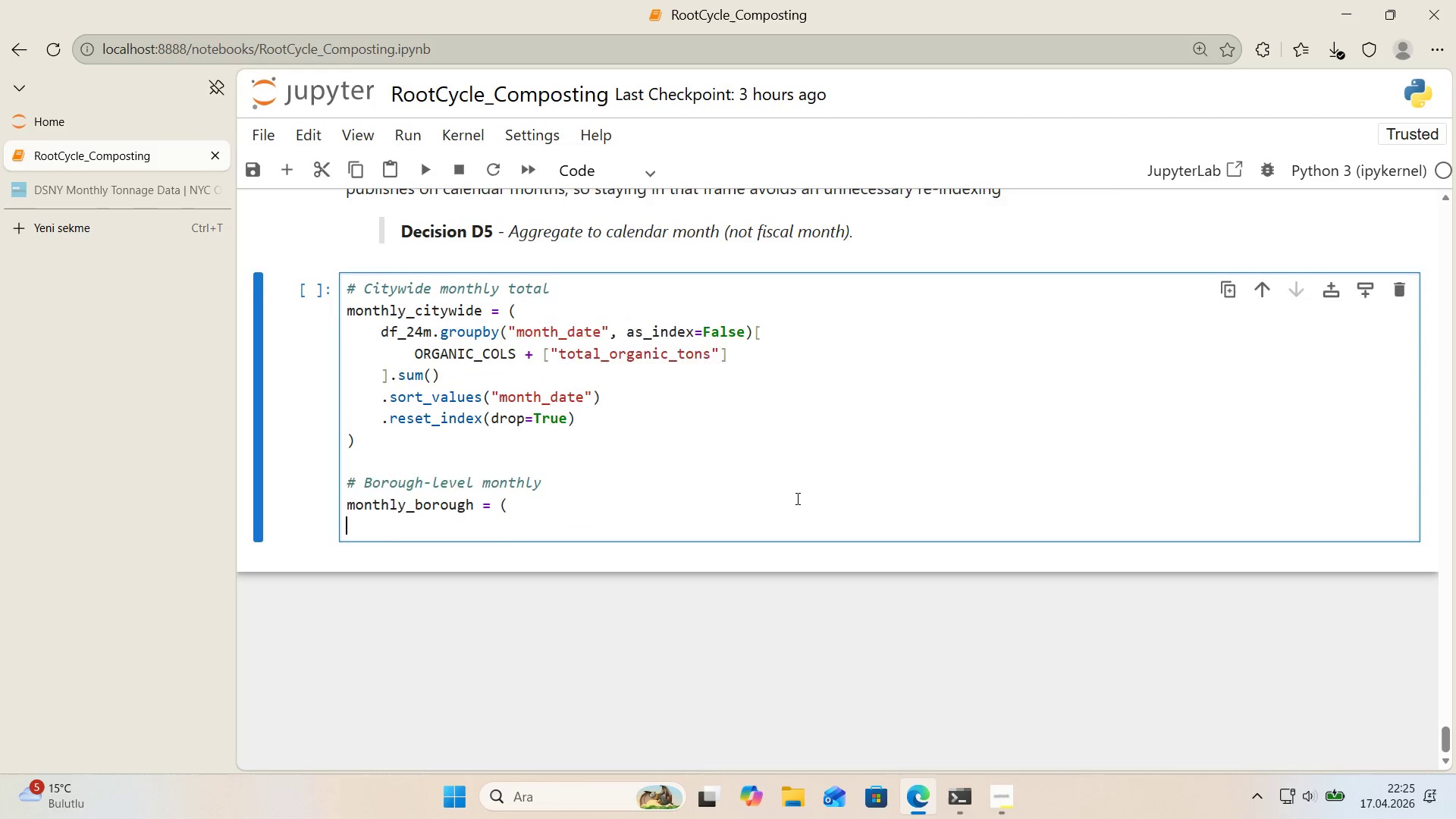 
key(Backspace)
 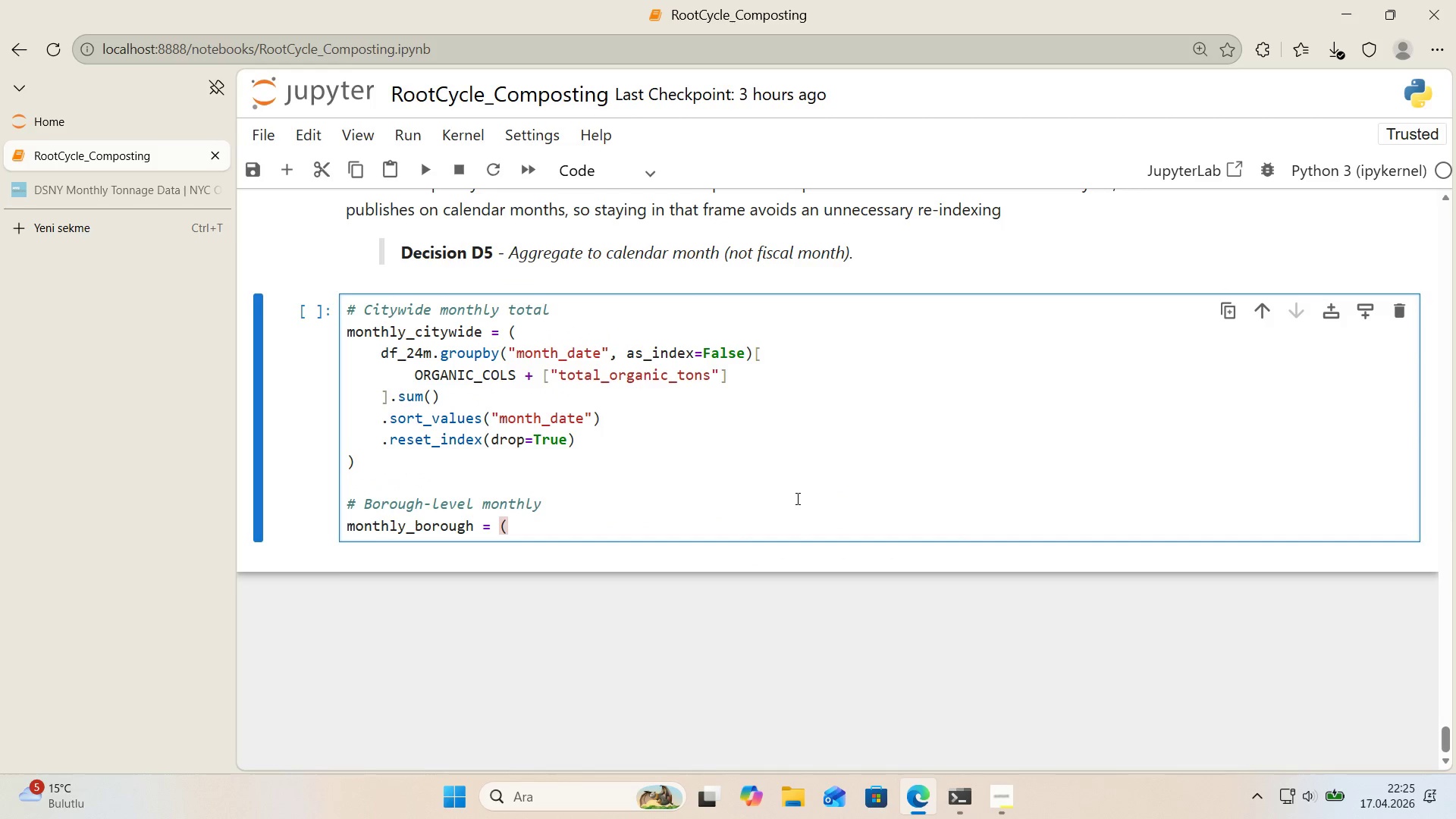 
key(Shift+0)
 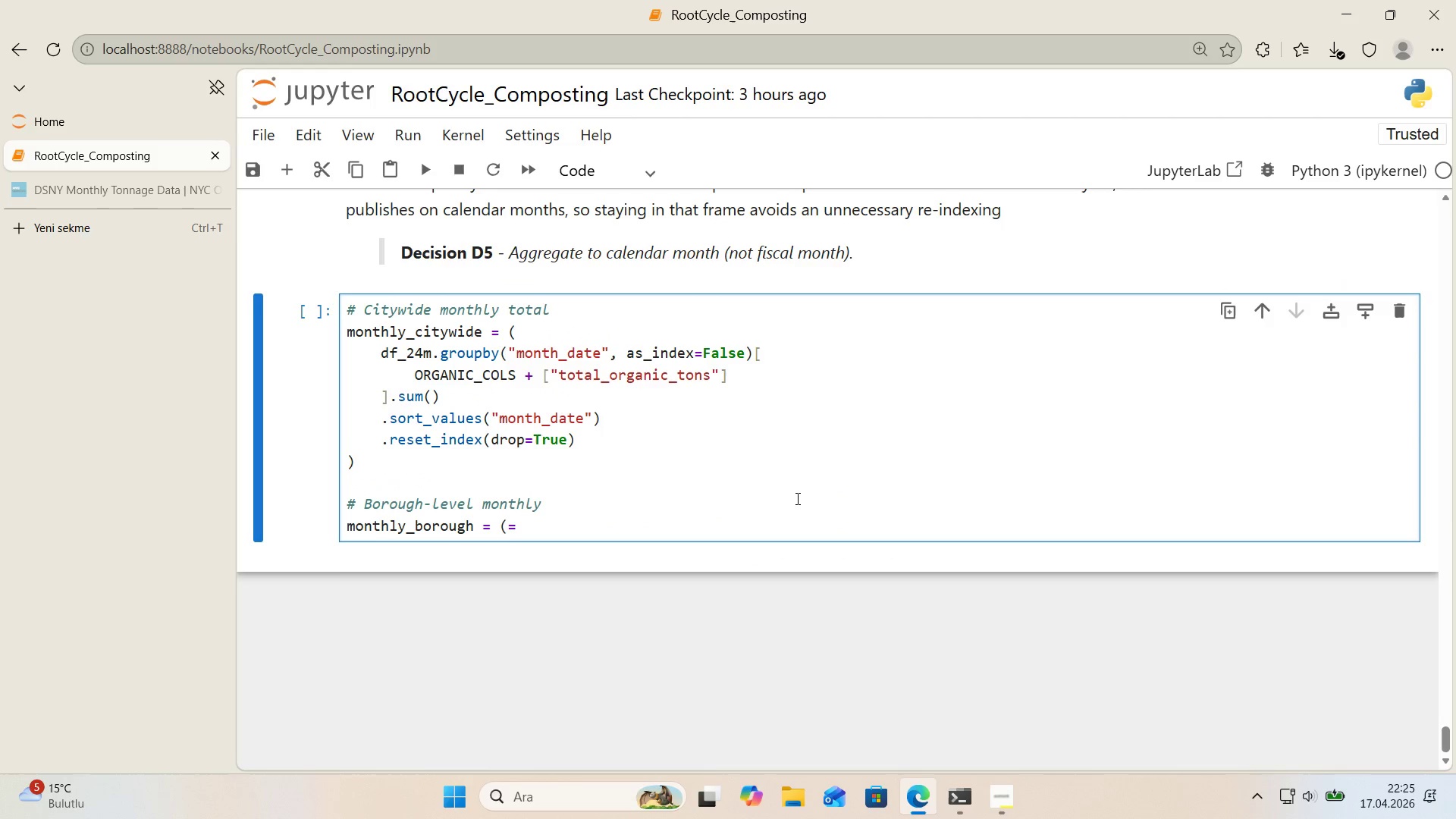 
key(Backspace)
 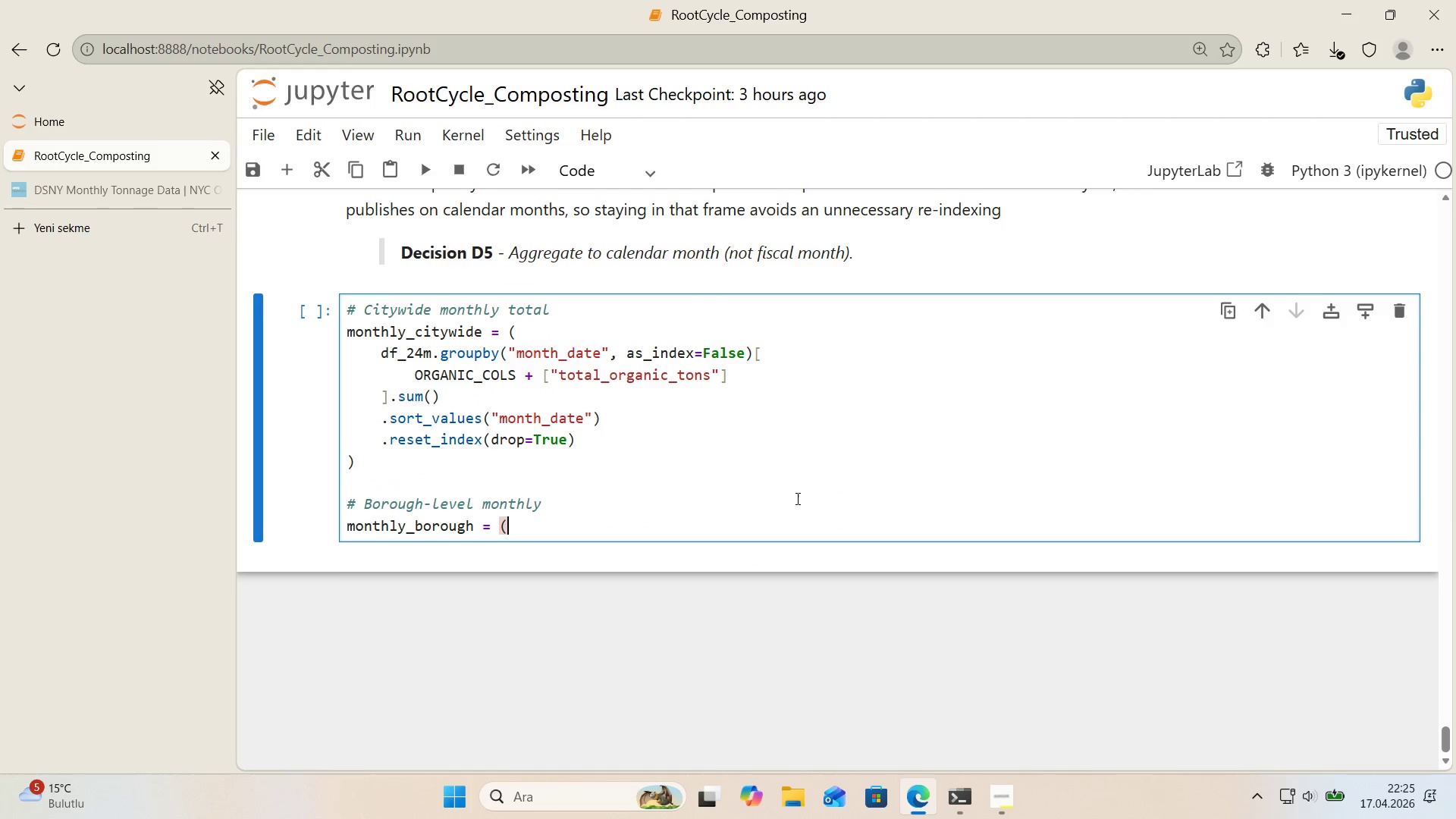 
key(Shift+ShiftRight)
 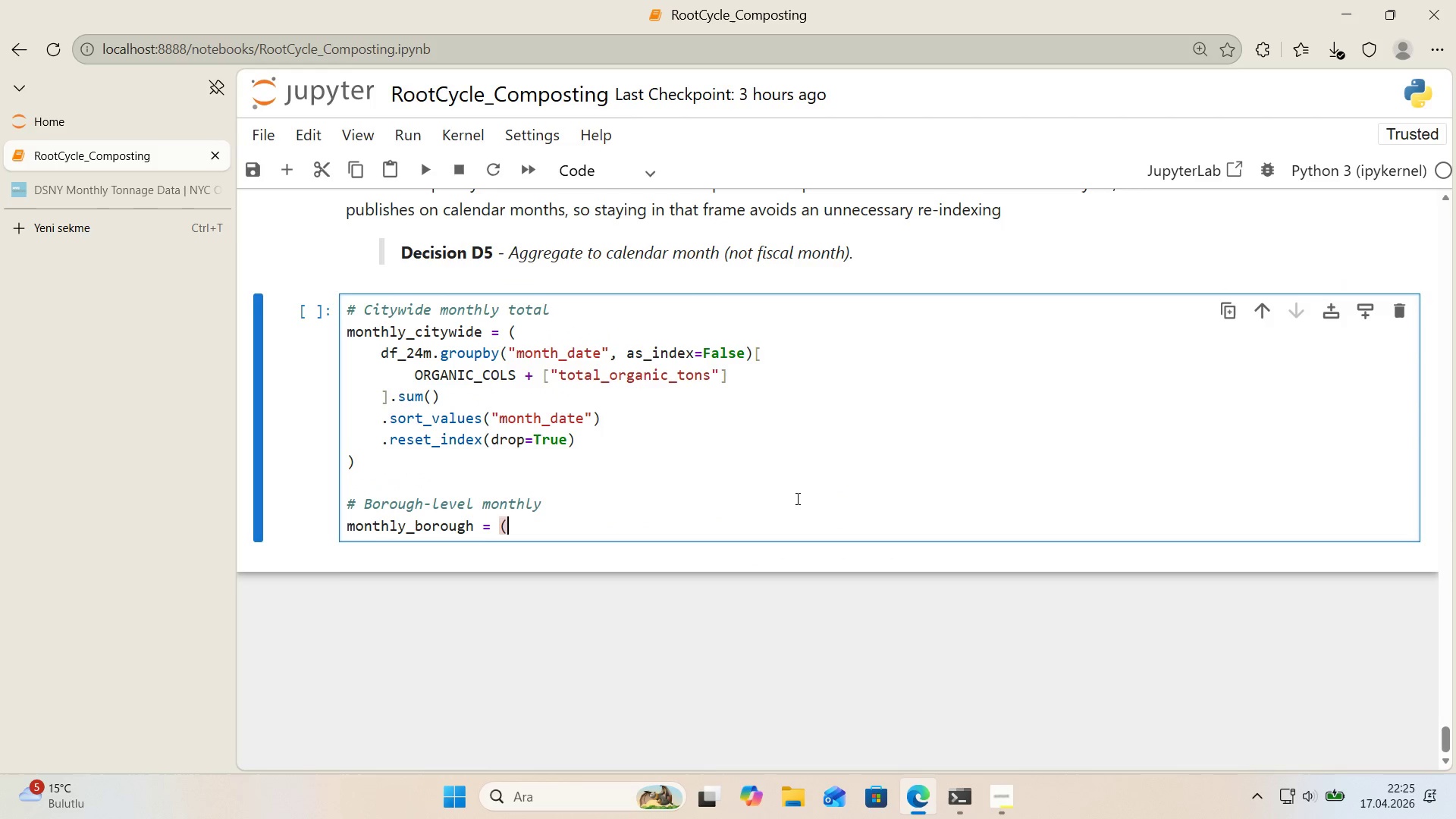 
key(Shift+9)
 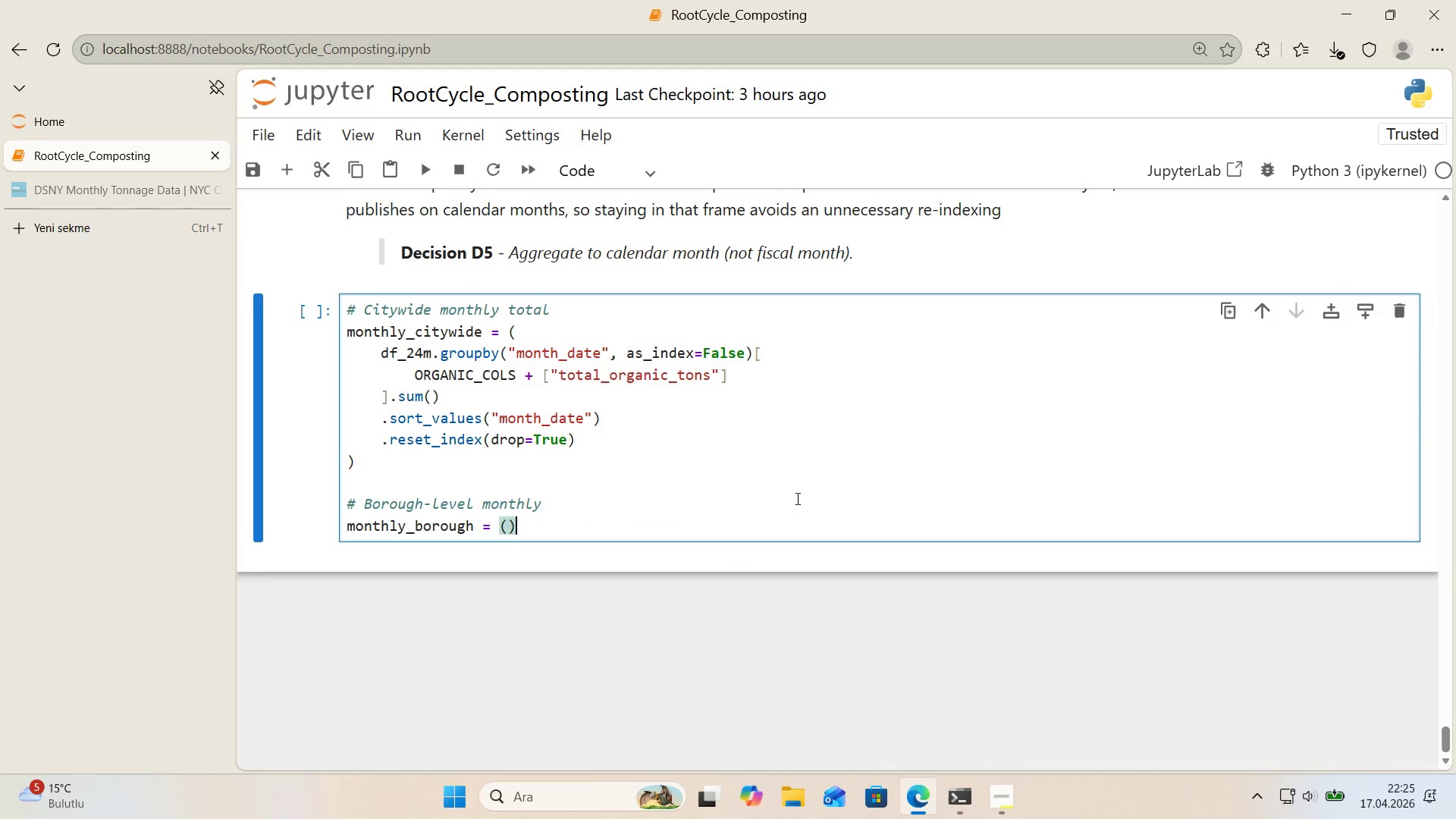 
key(ArrowLeft)
 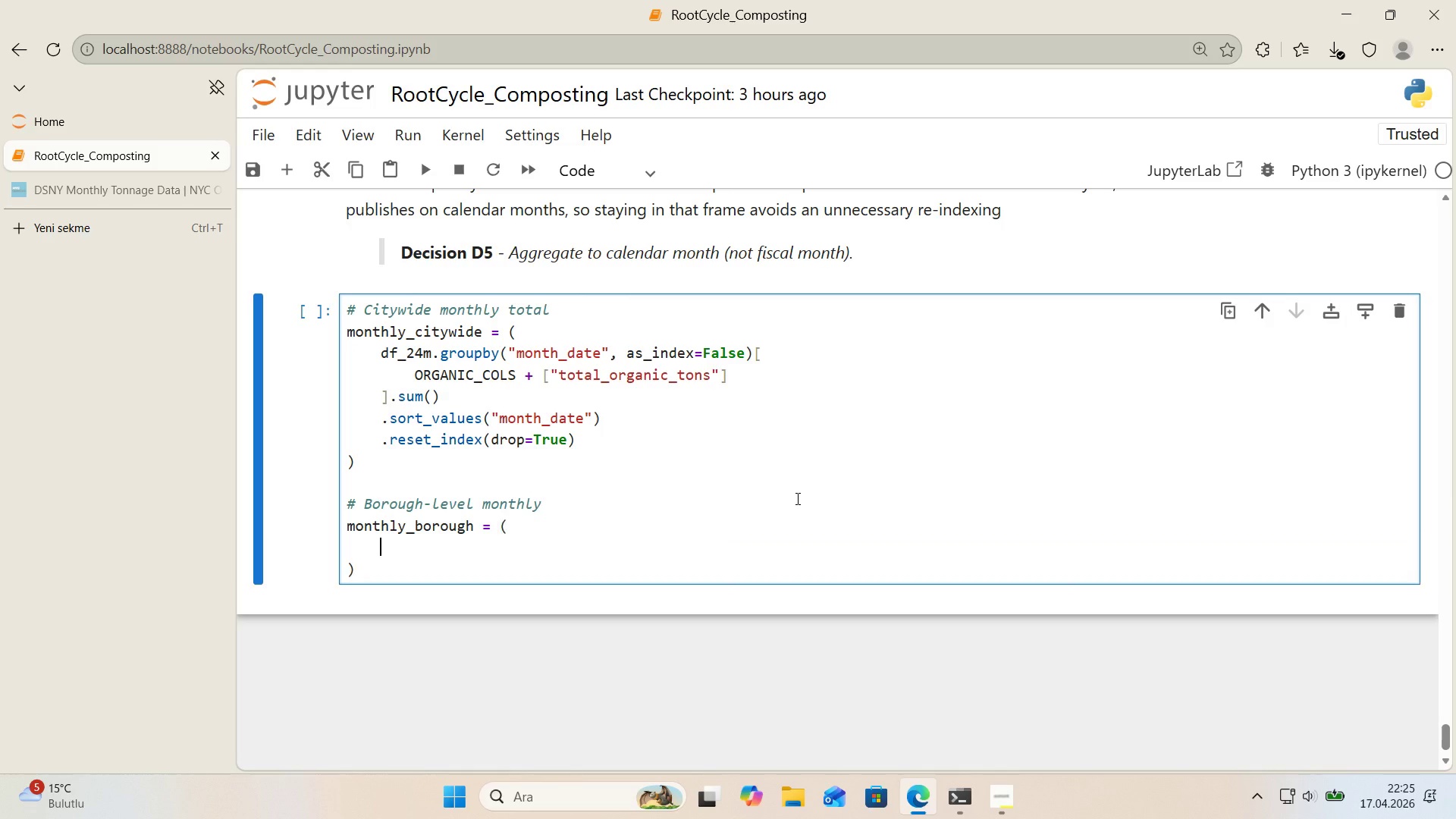 
key(Enter)
 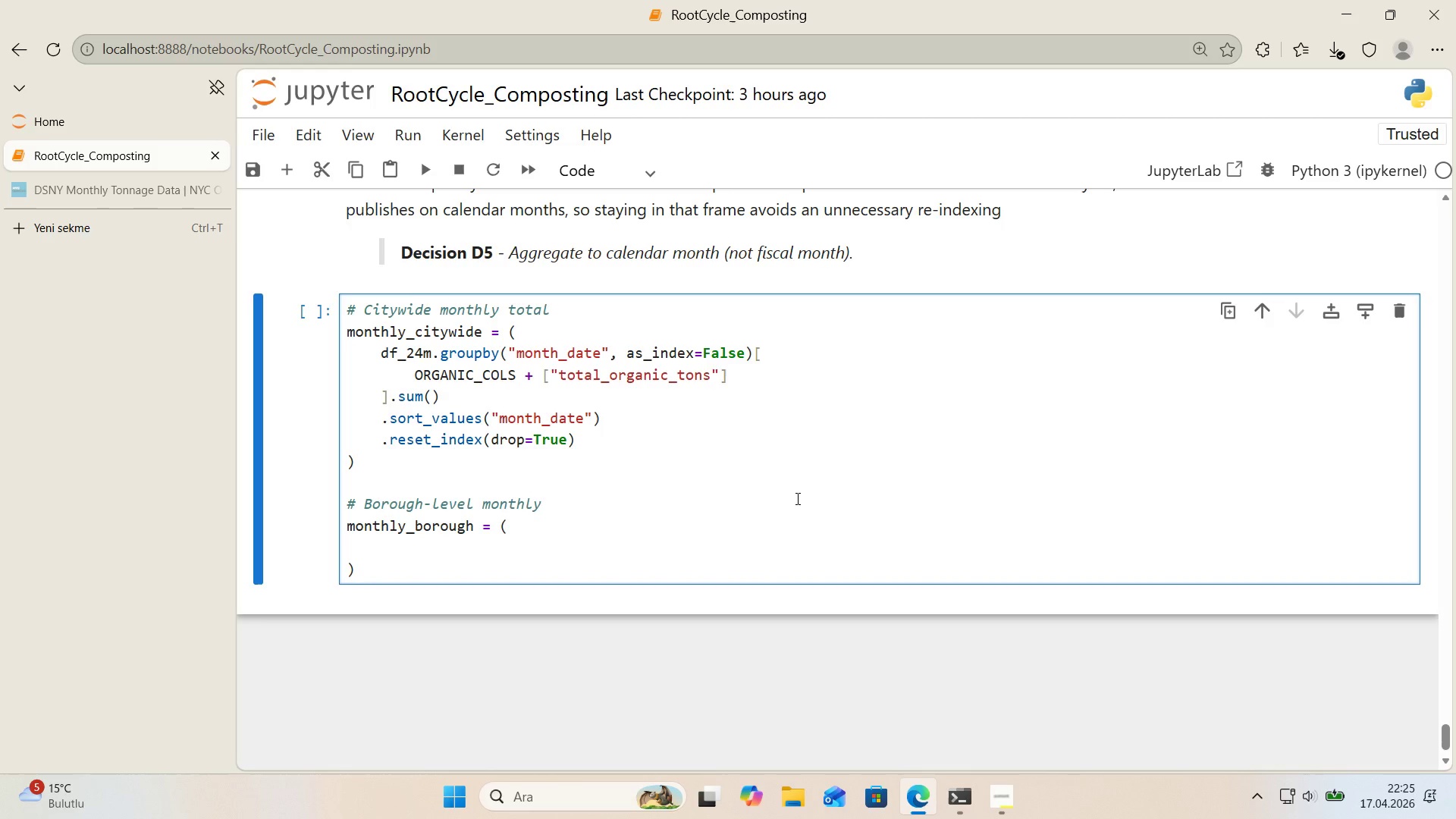 
type(df_24m.groupby*()
 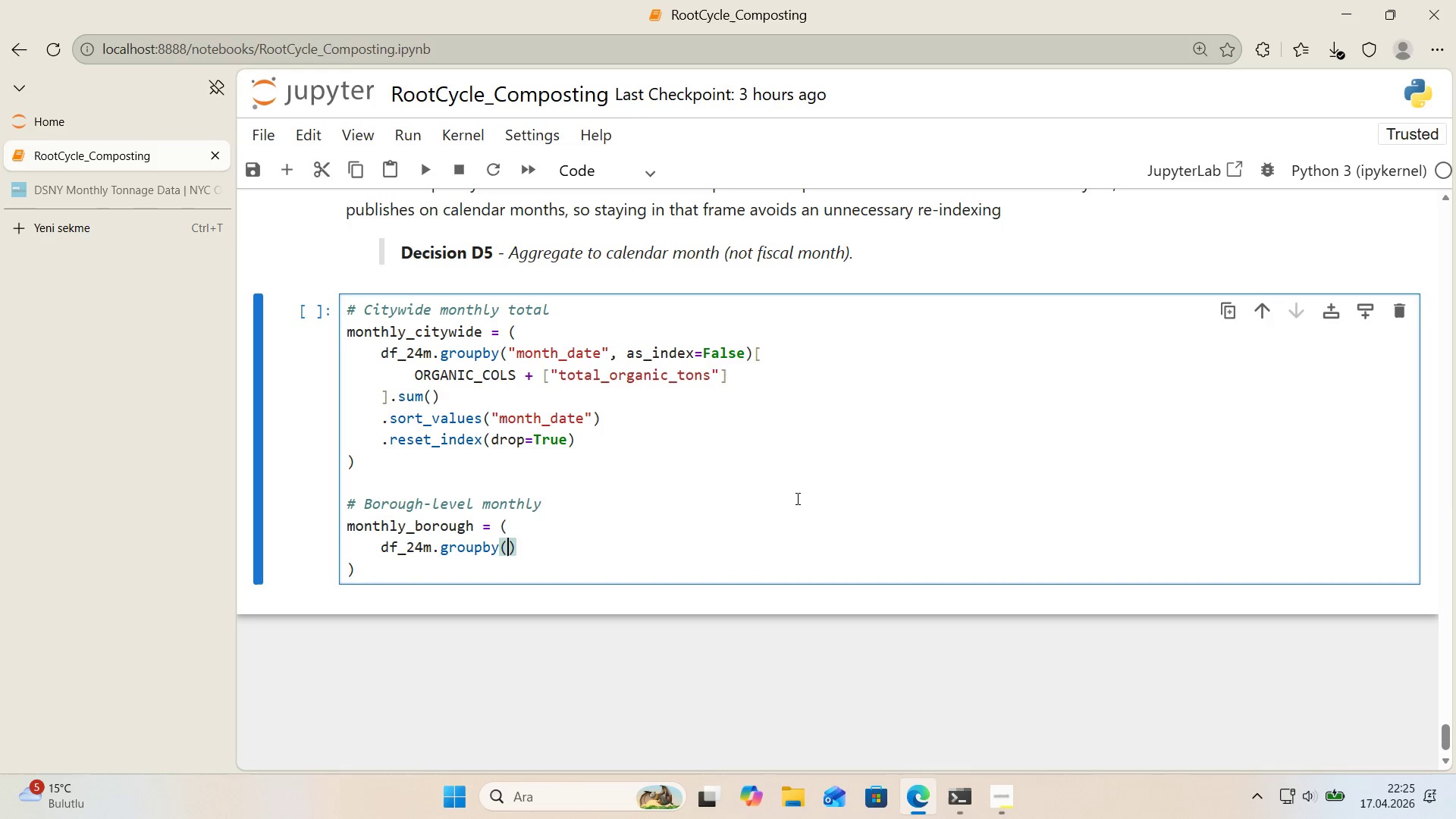 
 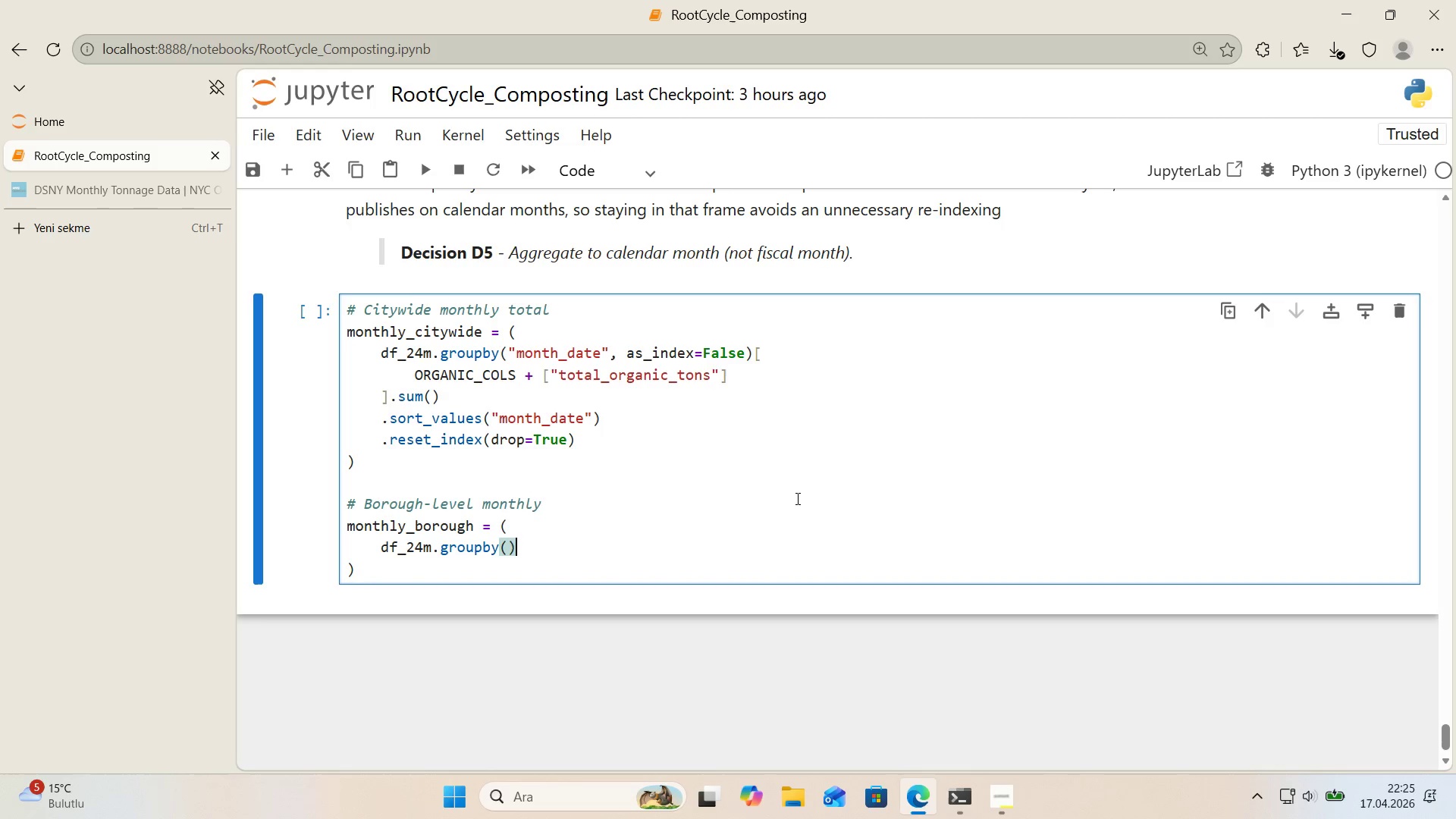 
key(ArrowLeft)
 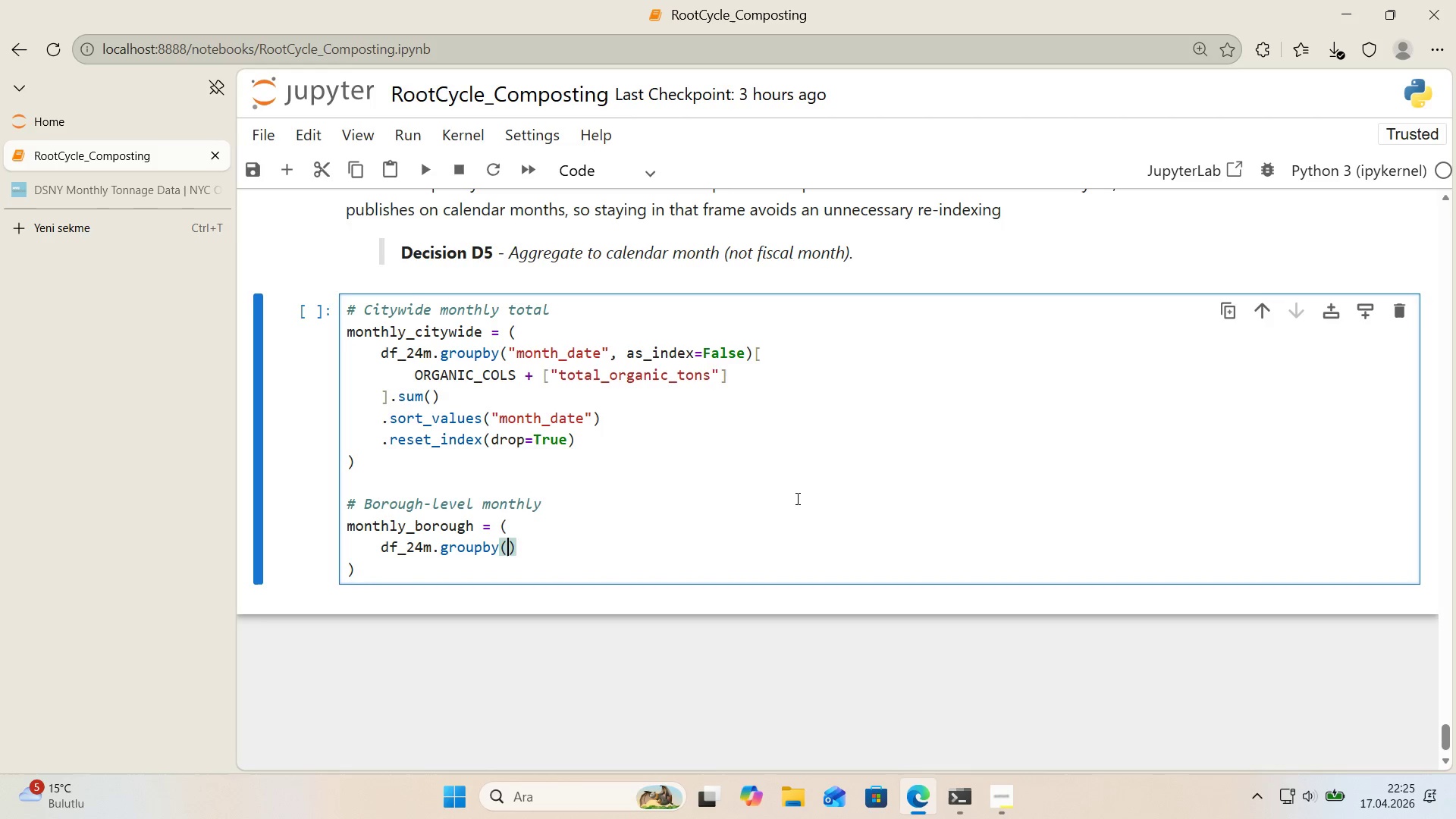 
key(Alt+Control+8)
 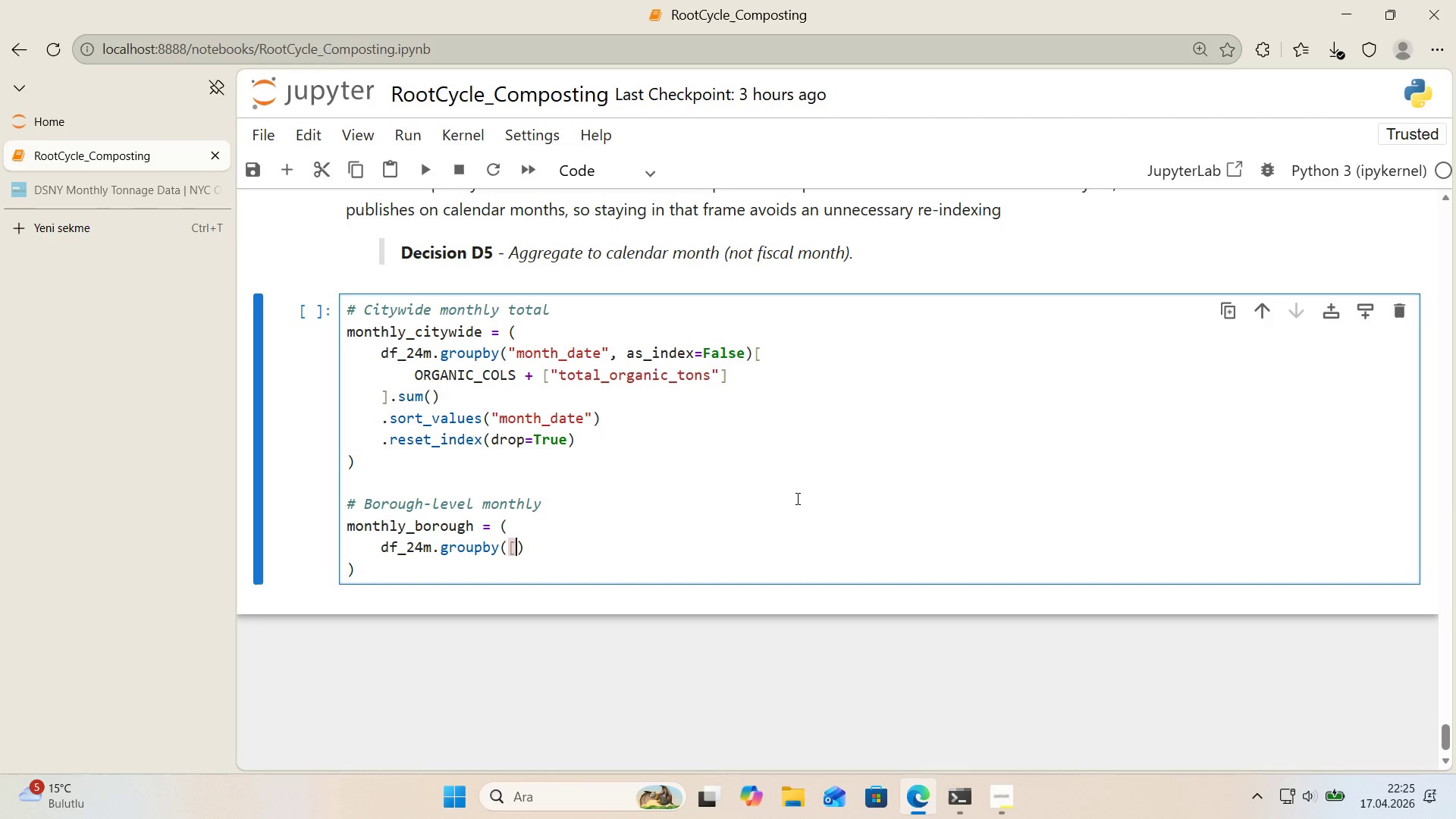 
key(Alt+Control+9)
 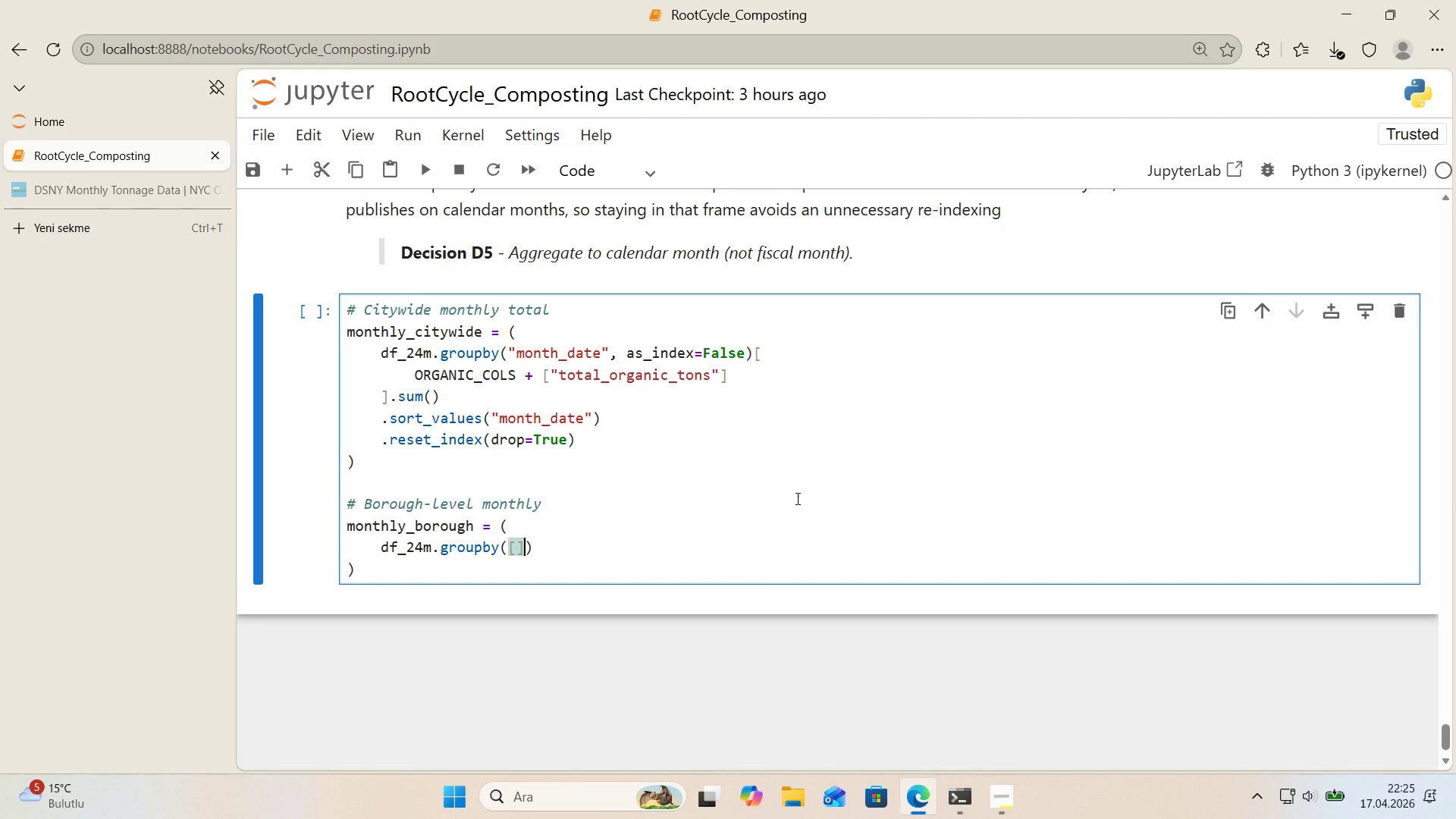 
key(ArrowLeft)
 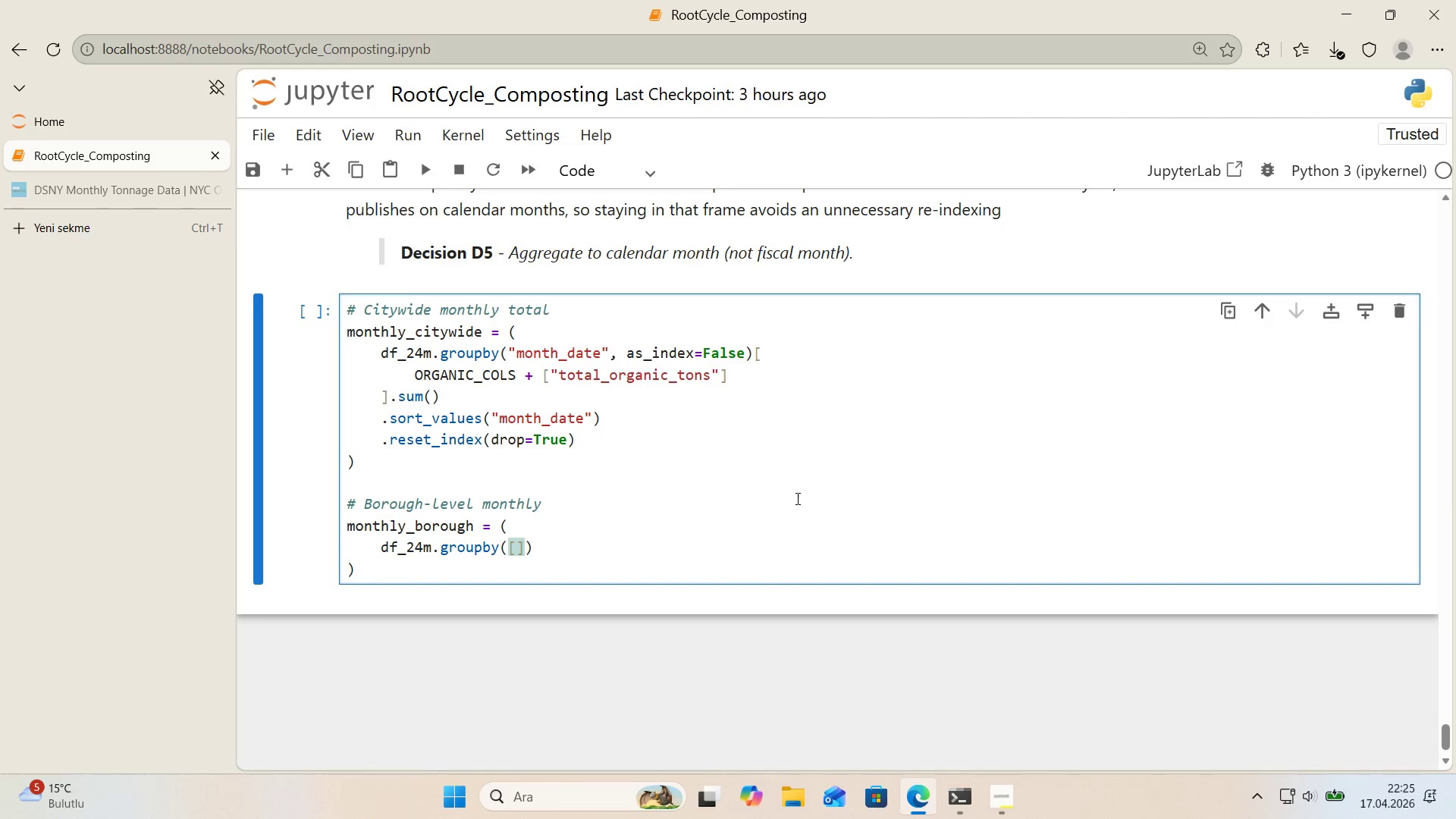 
key(Backquote)
 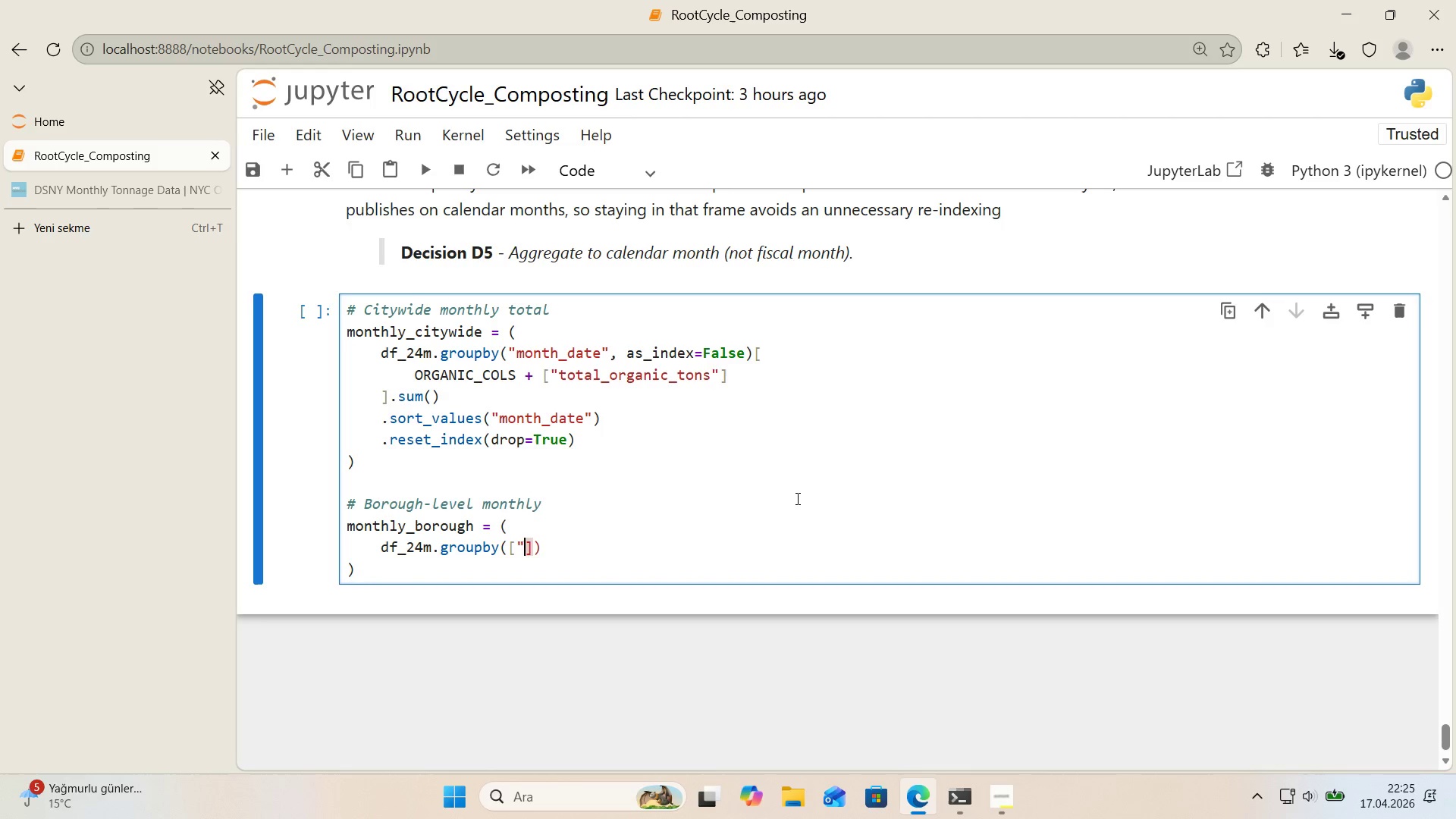 
key(Backquote)
 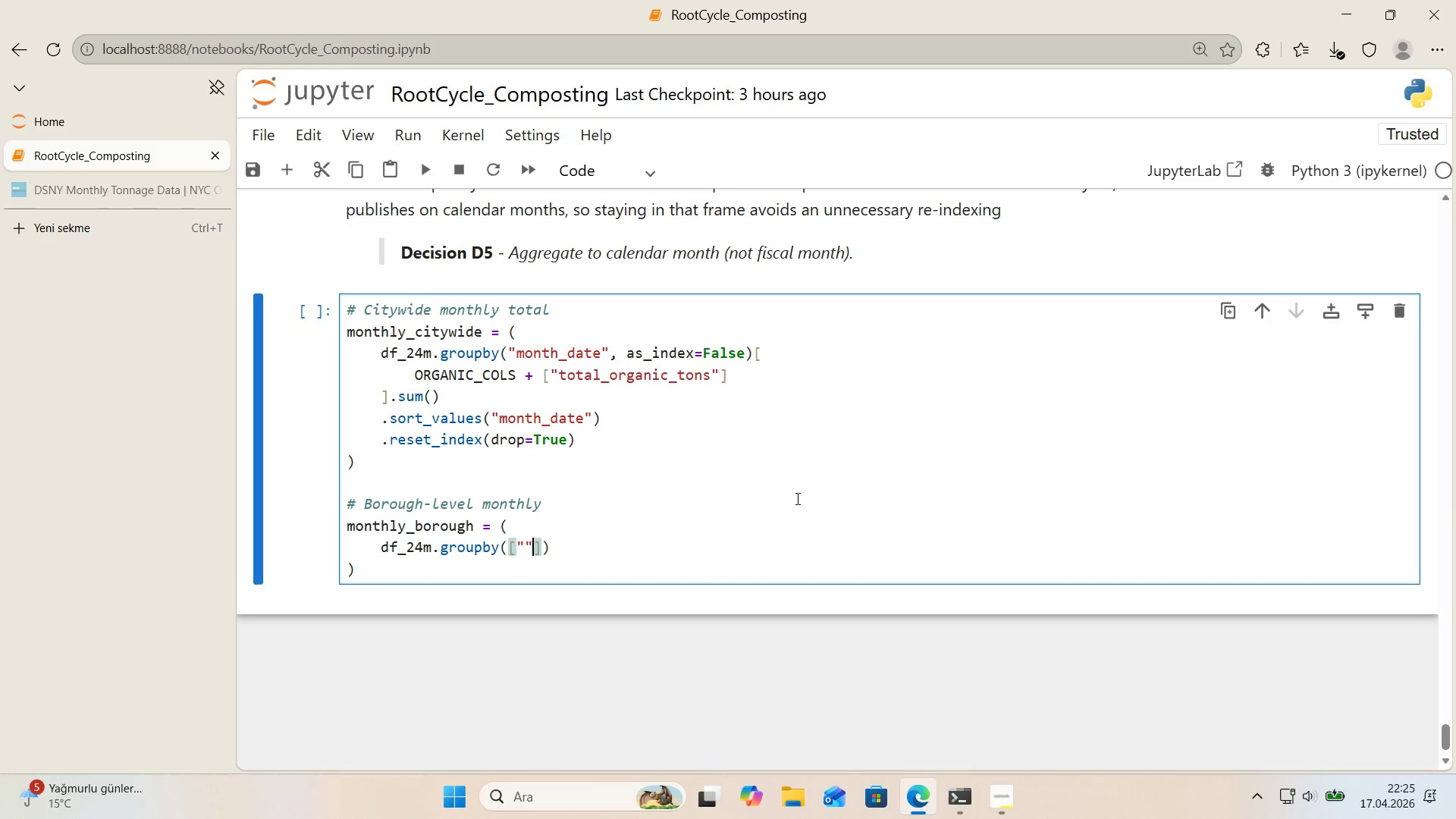 
key(ArrowLeft)
 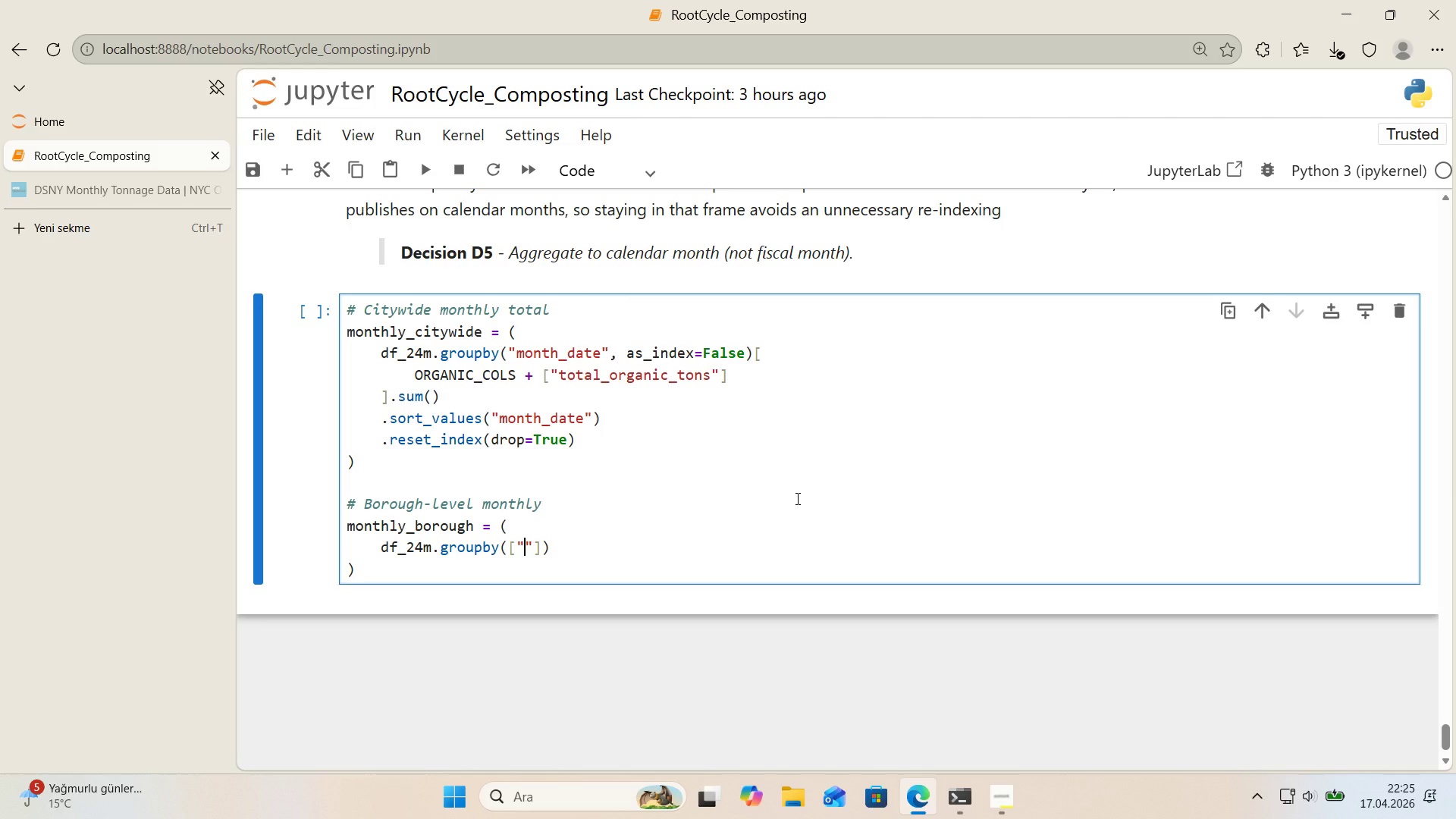 
type(BOROUGH)
 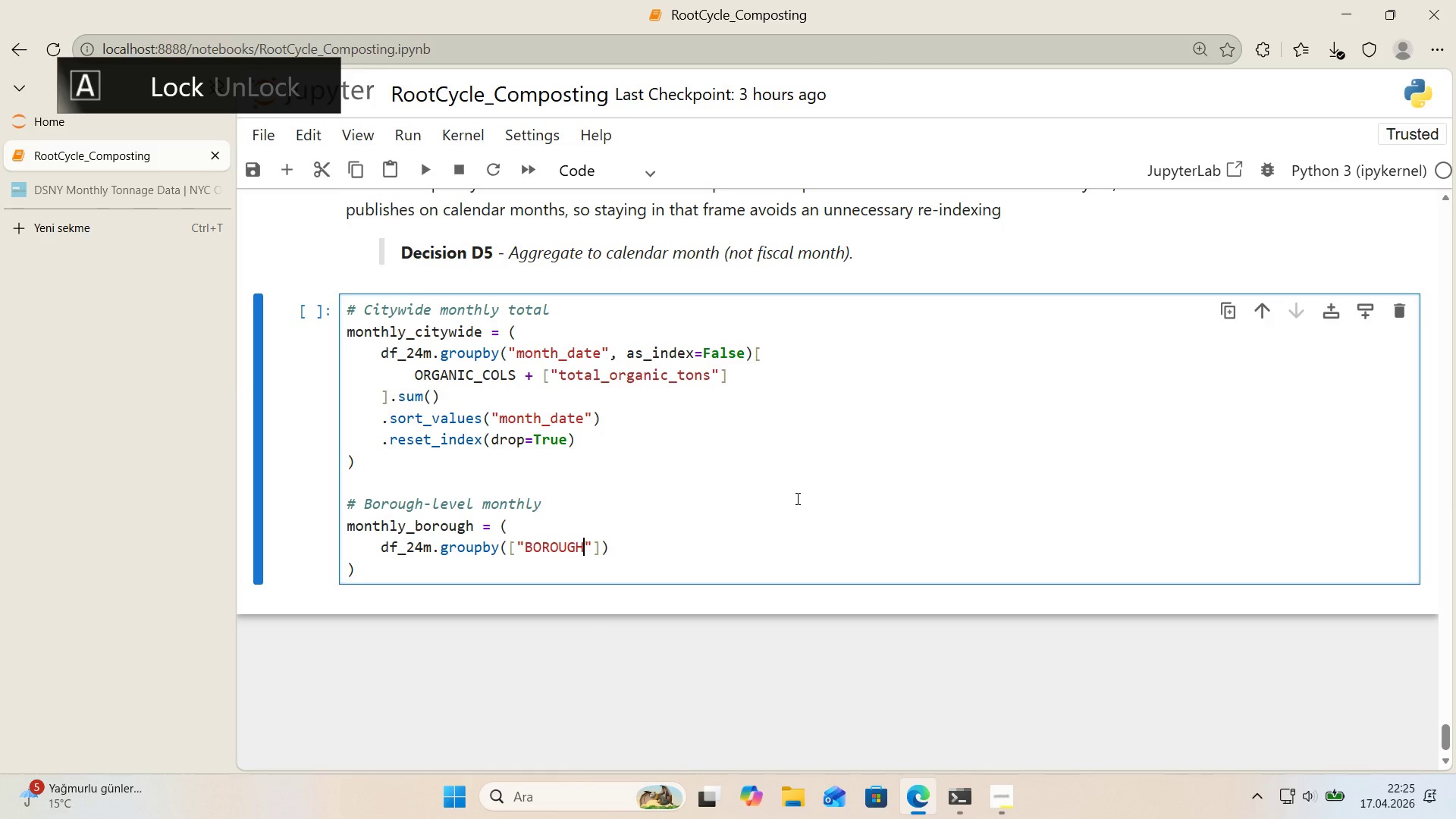 
key(ArrowRight)
 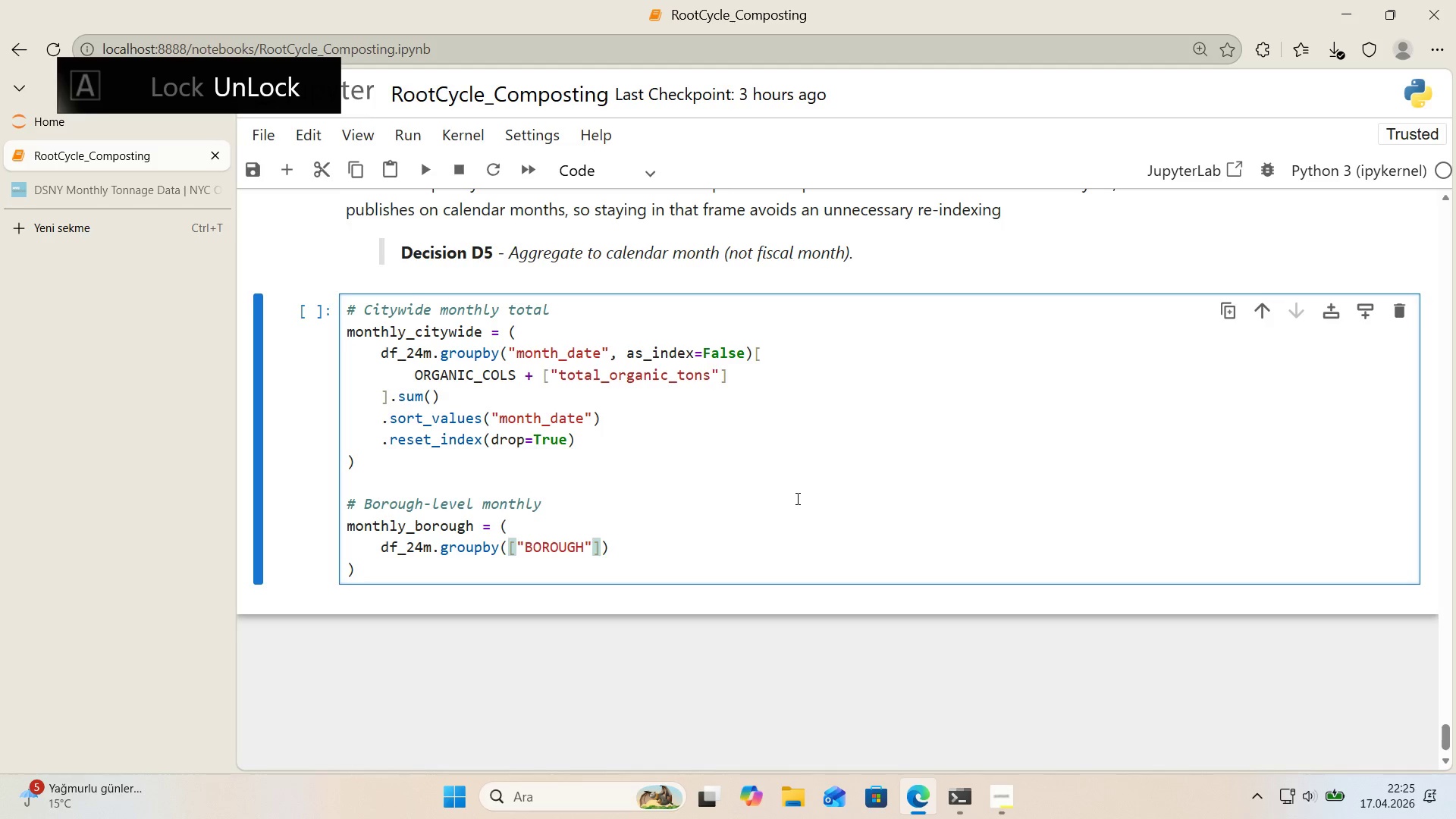 
key(Comma)
 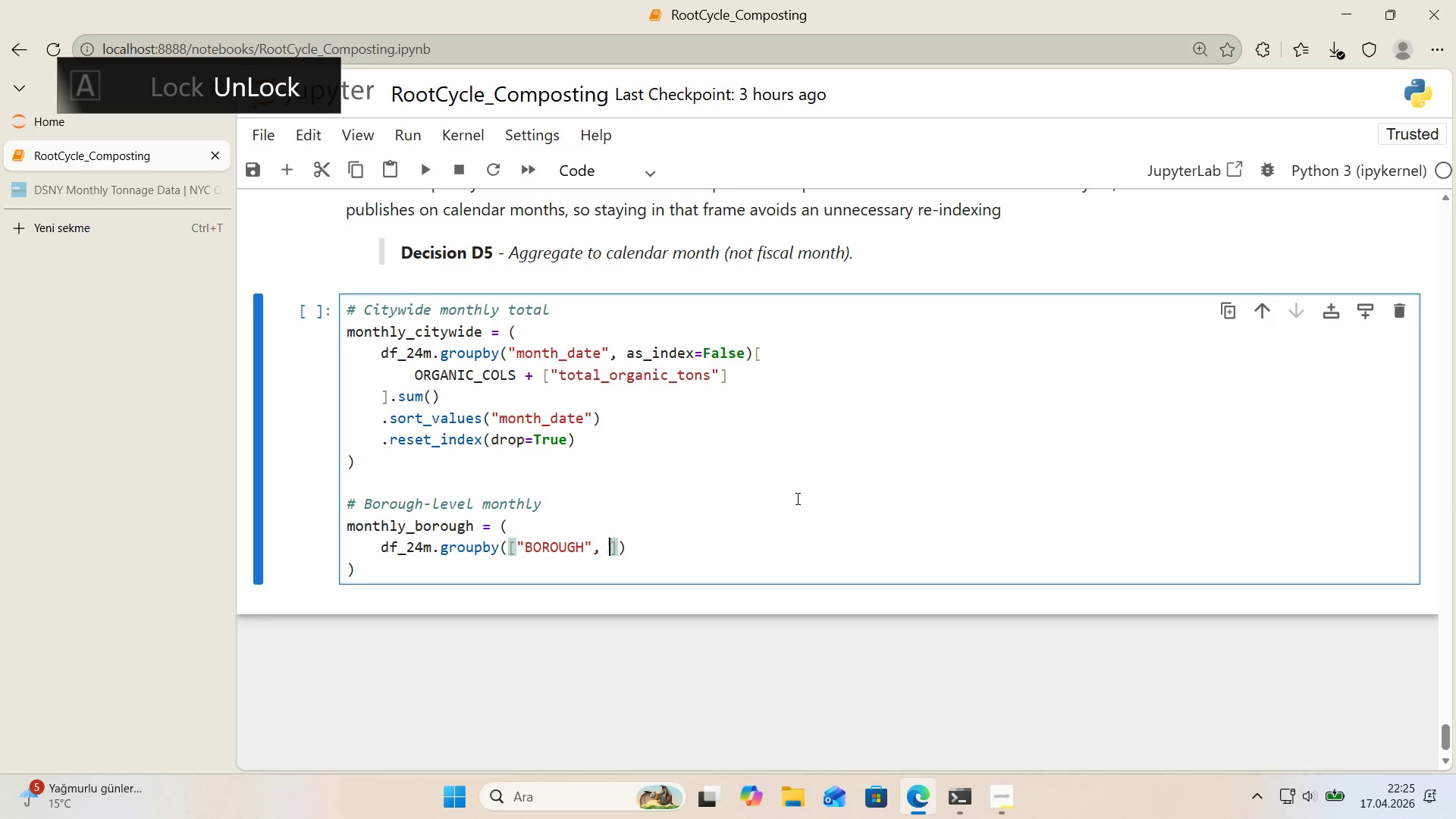 
key(Space)
 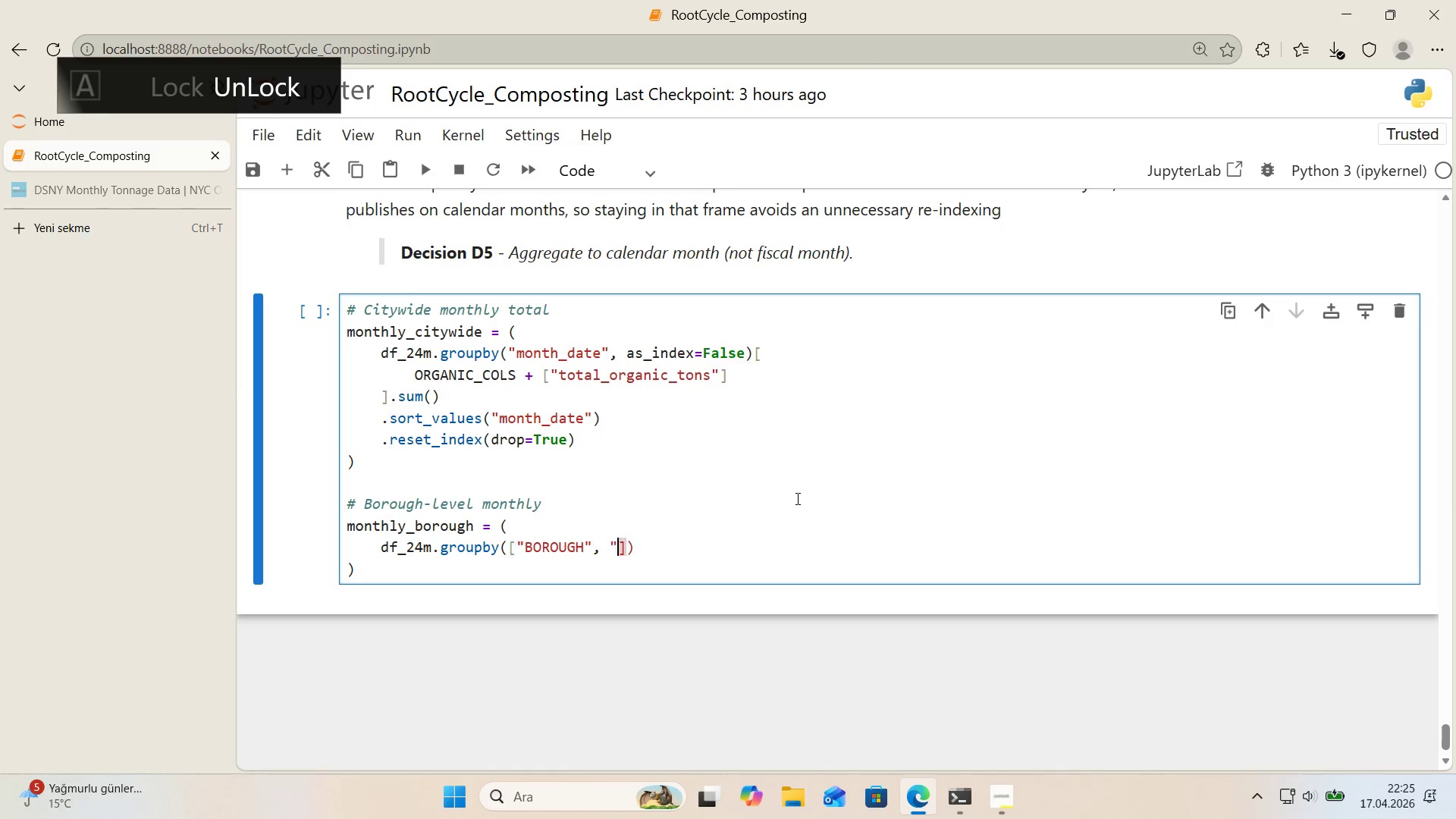 
key(Backquote)
 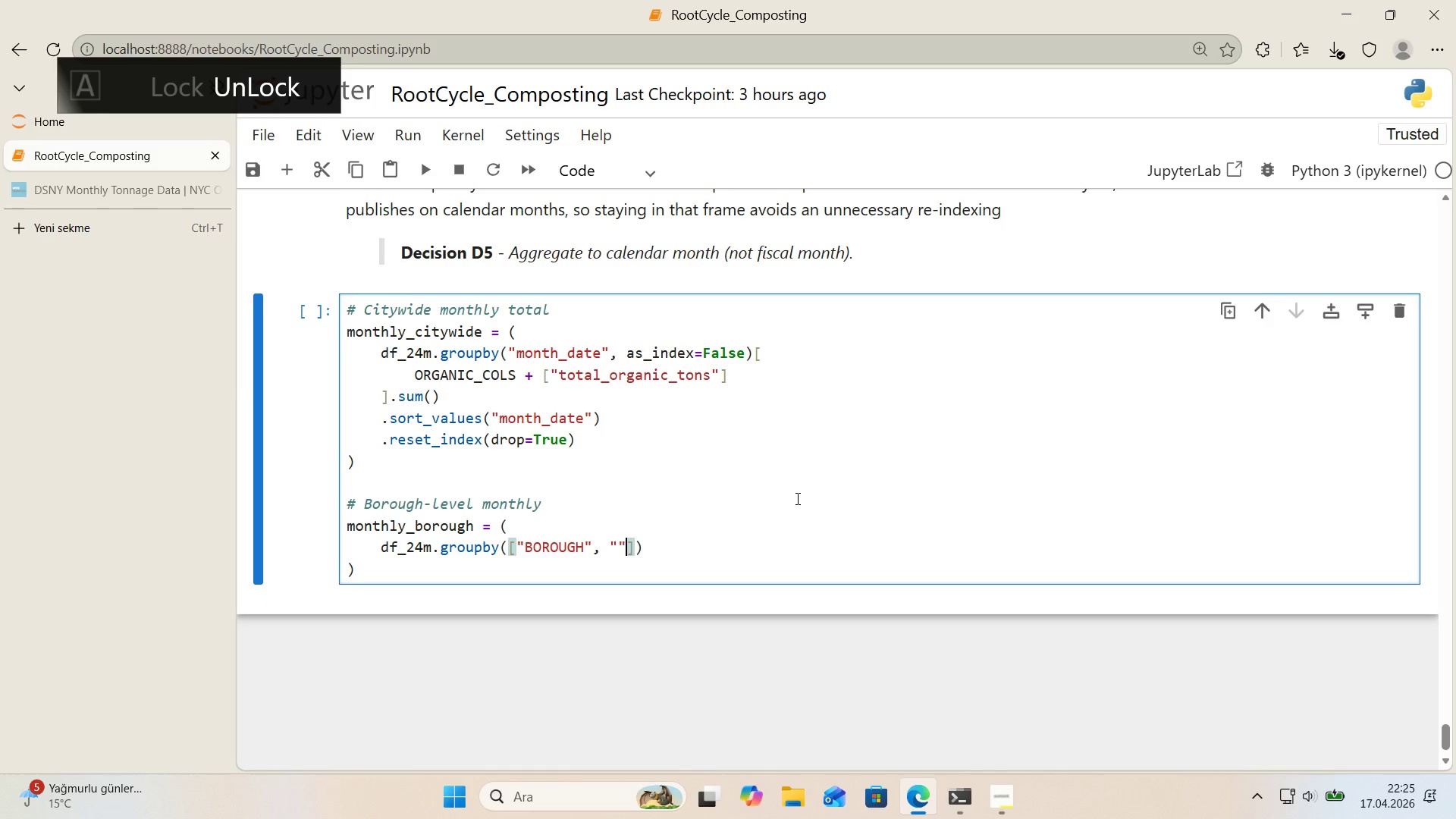 
key(Backquote)
 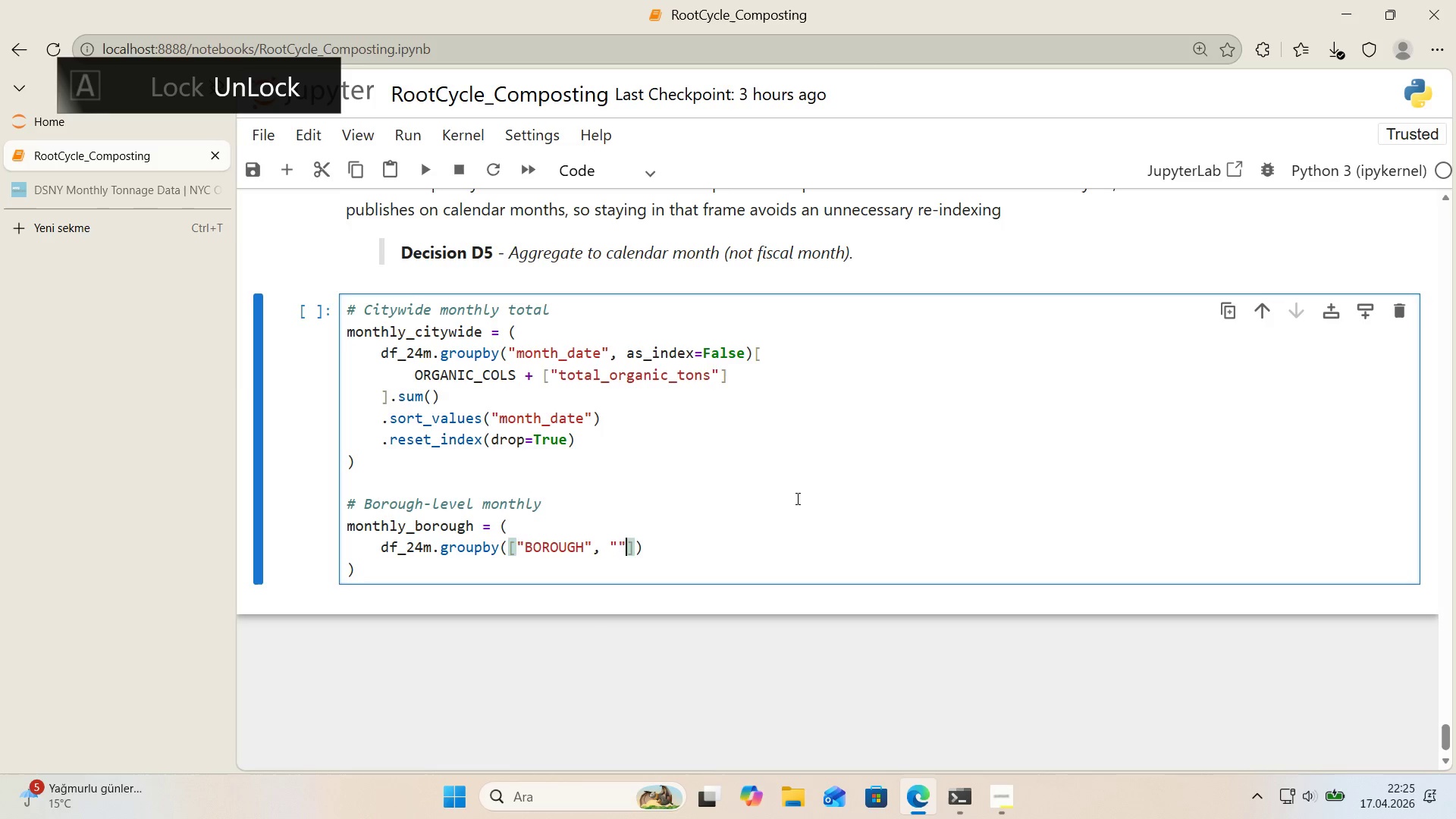 
key(ArrowLeft)
 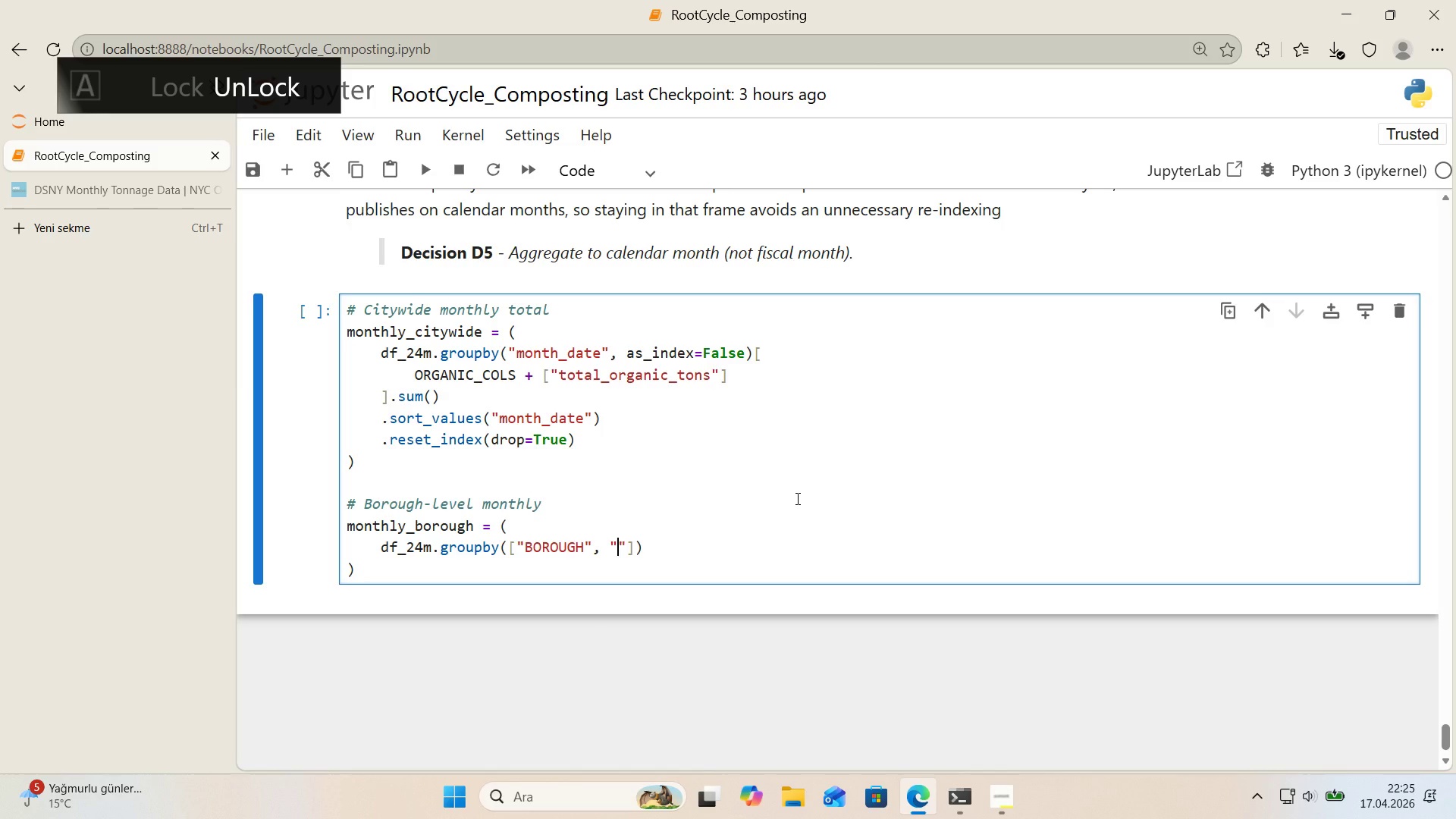 
type(month_date)
 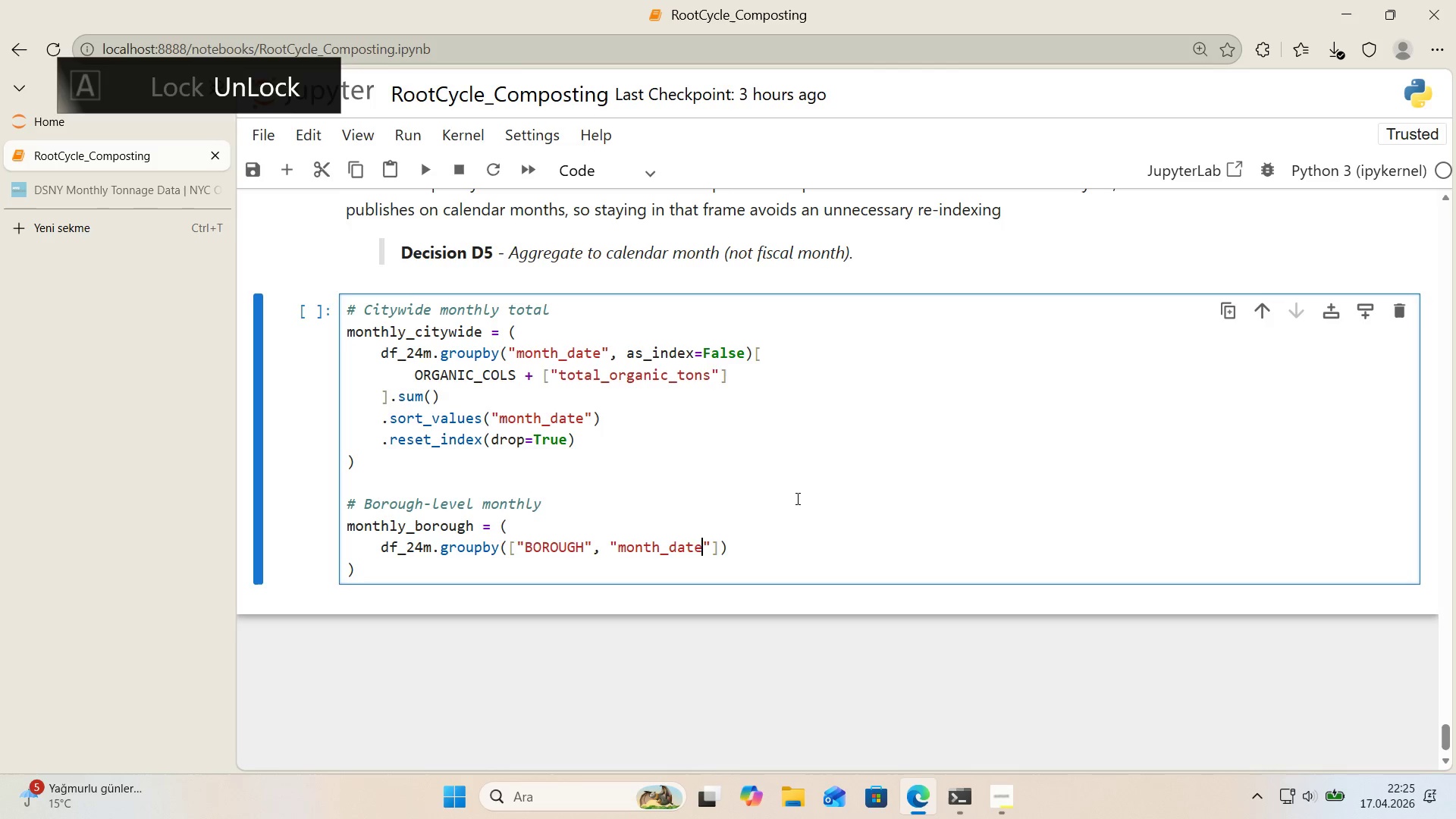 
key(ArrowRight)
 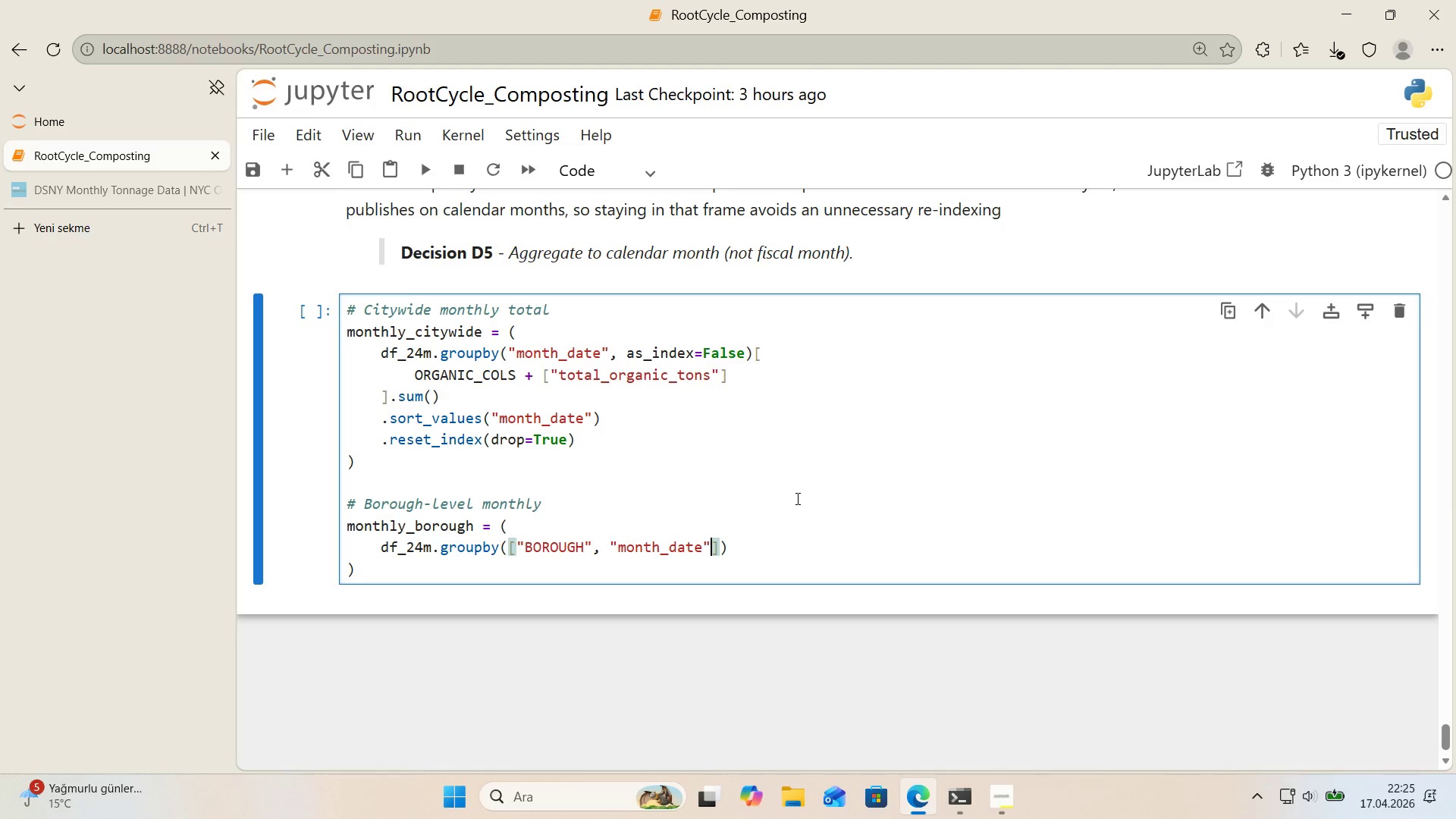 
key(ArrowRight)
 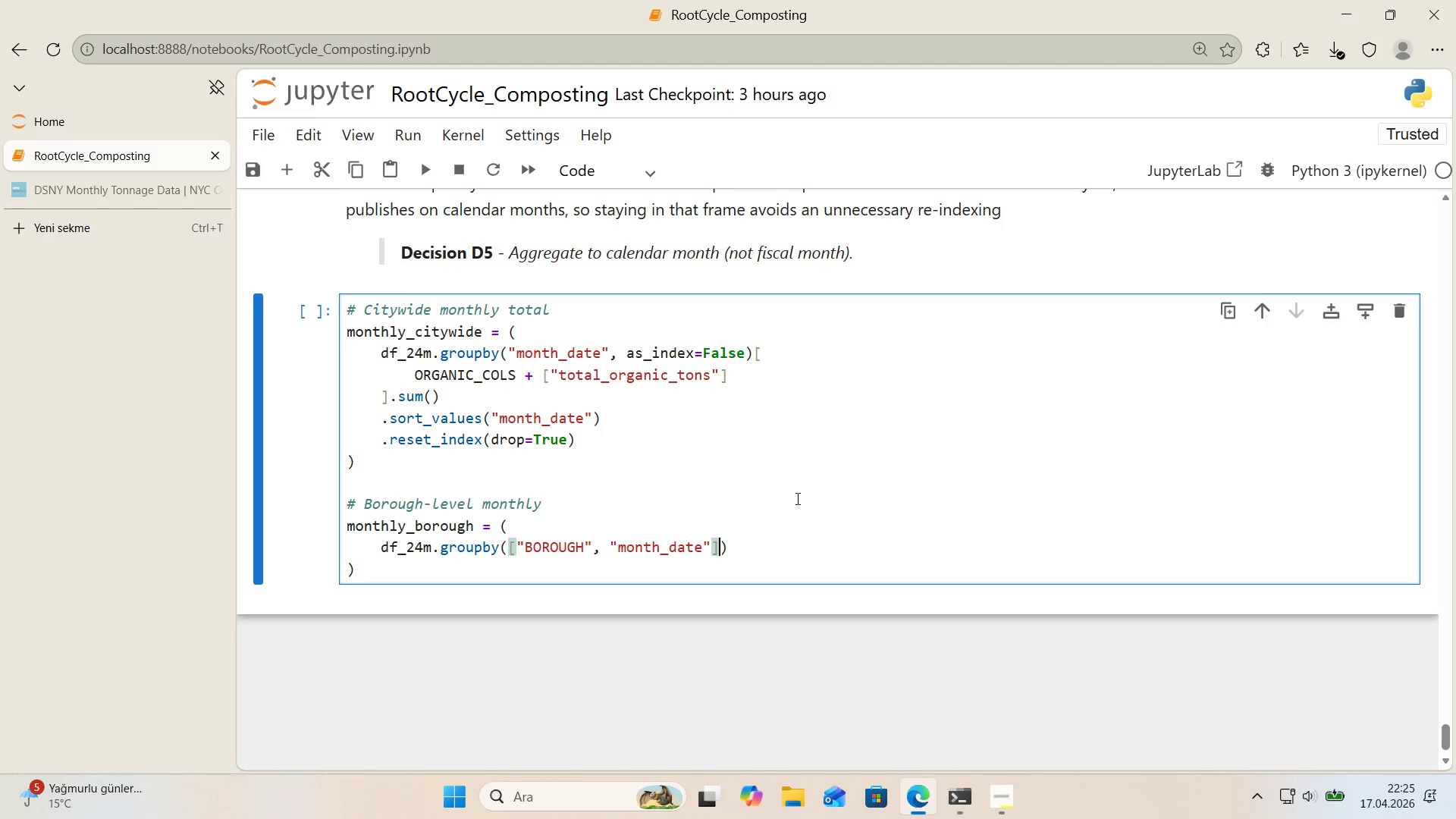 
type(, as_'ndex)False)
 